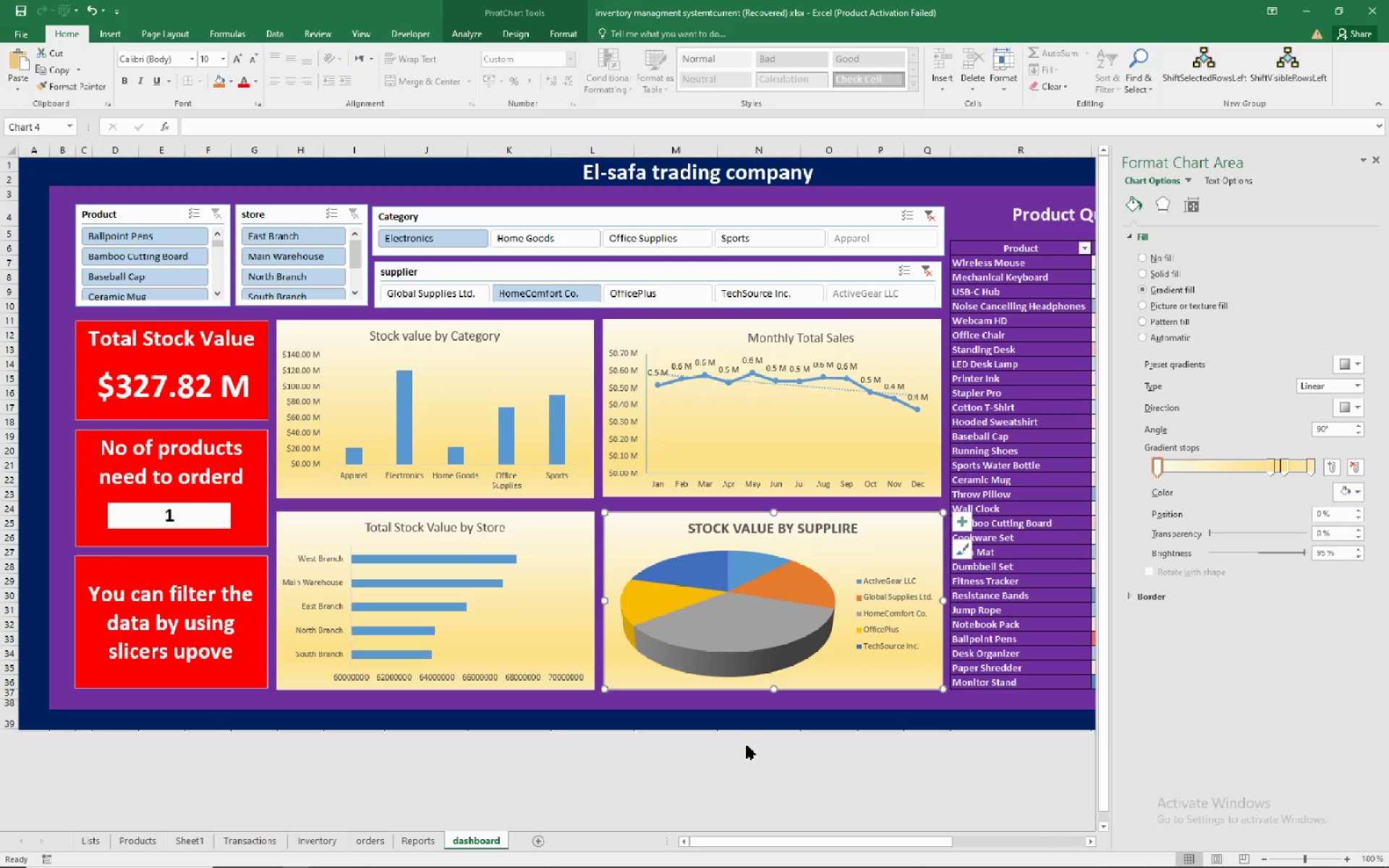 
left_click([731, 767])
 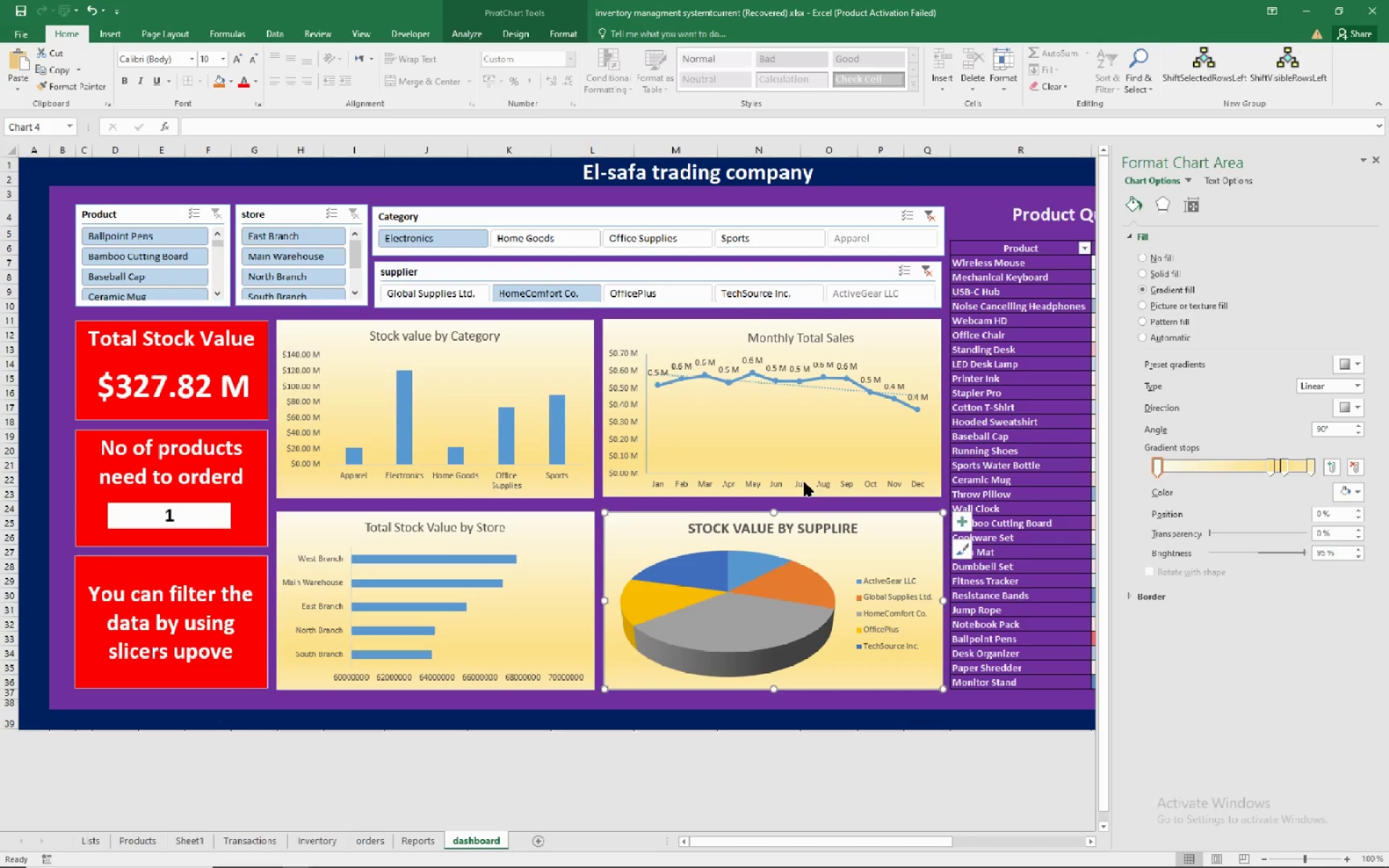 
right_click([784, 525])
 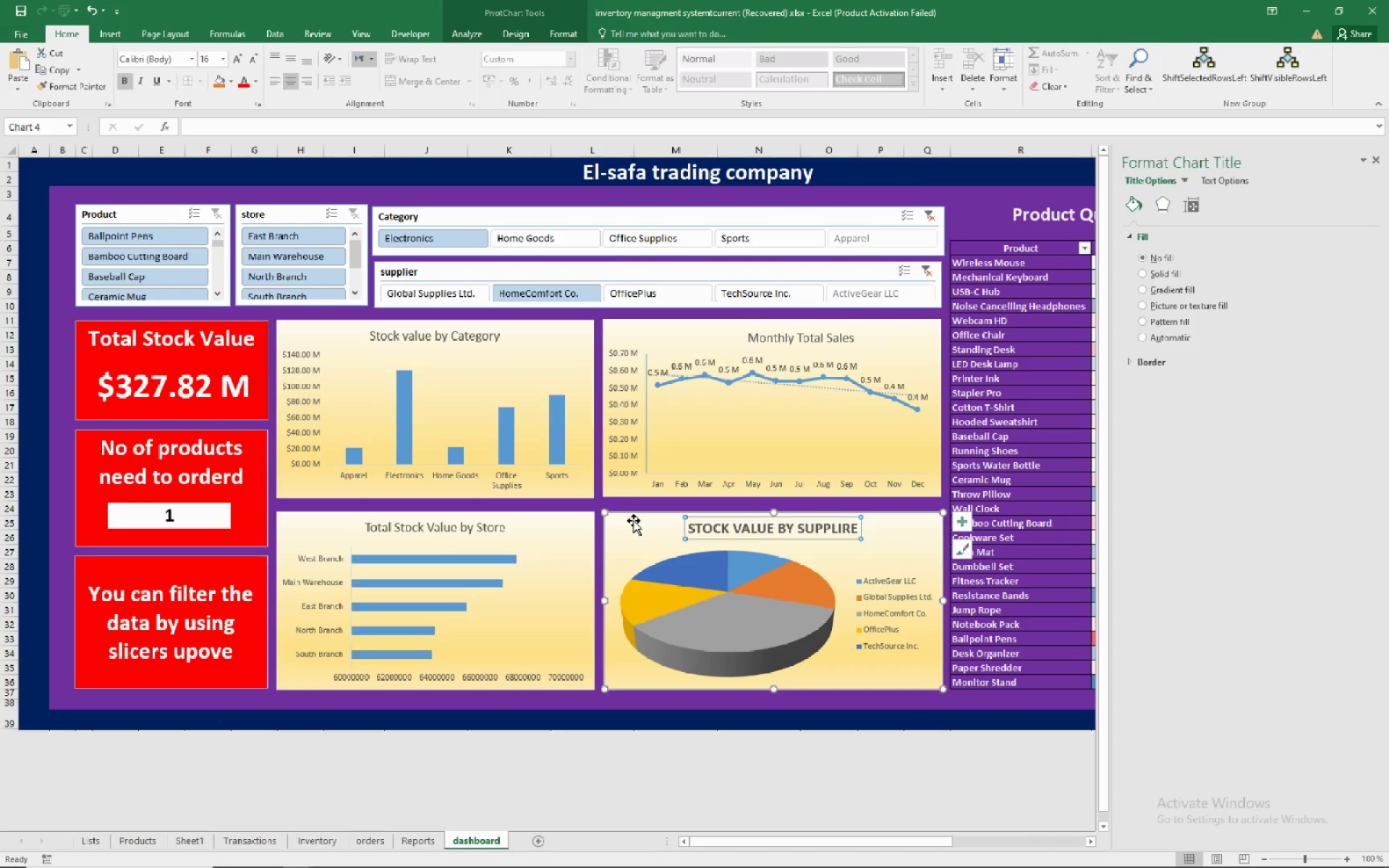 
left_click([635, 519])
 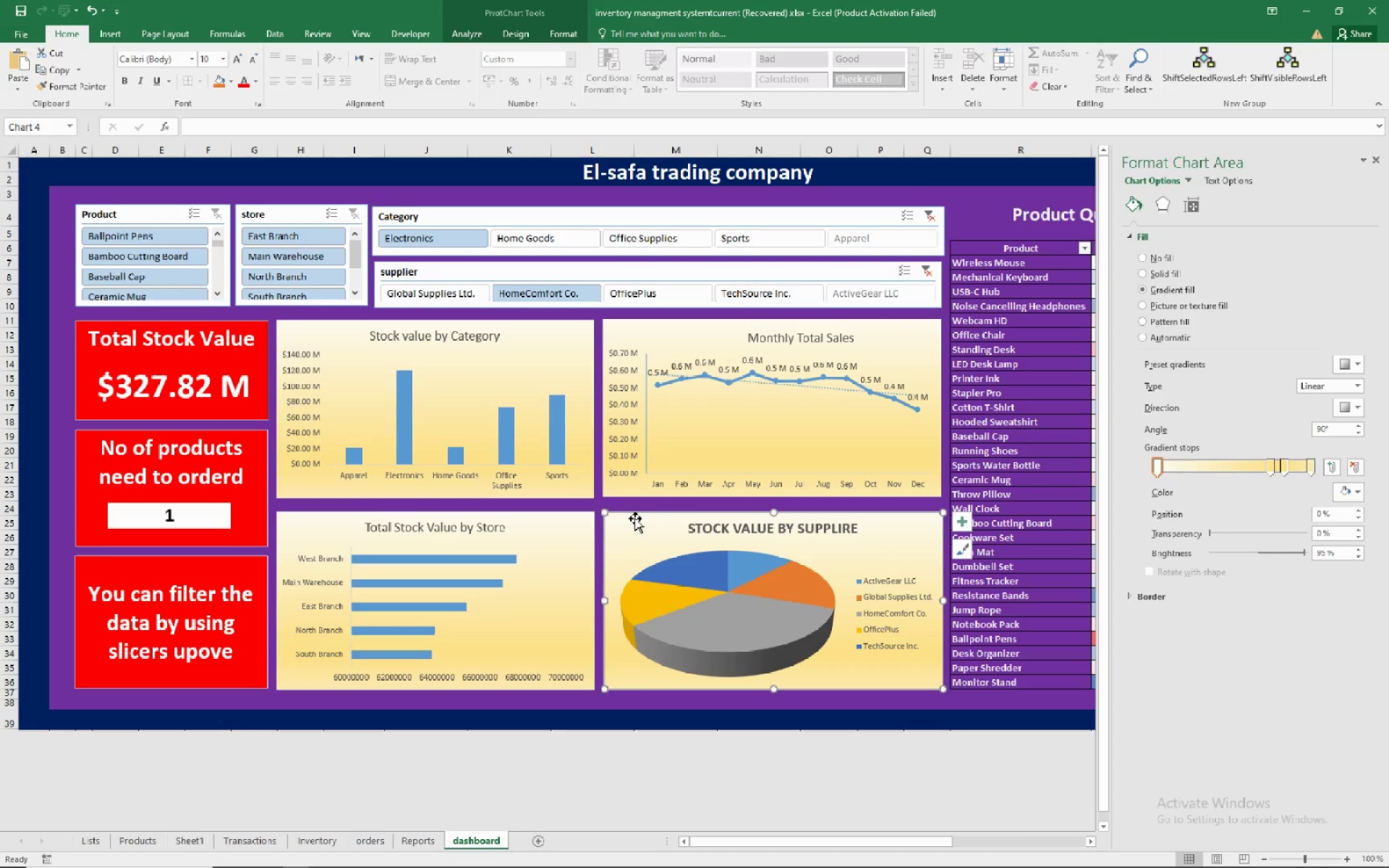 
right_click([635, 519])
 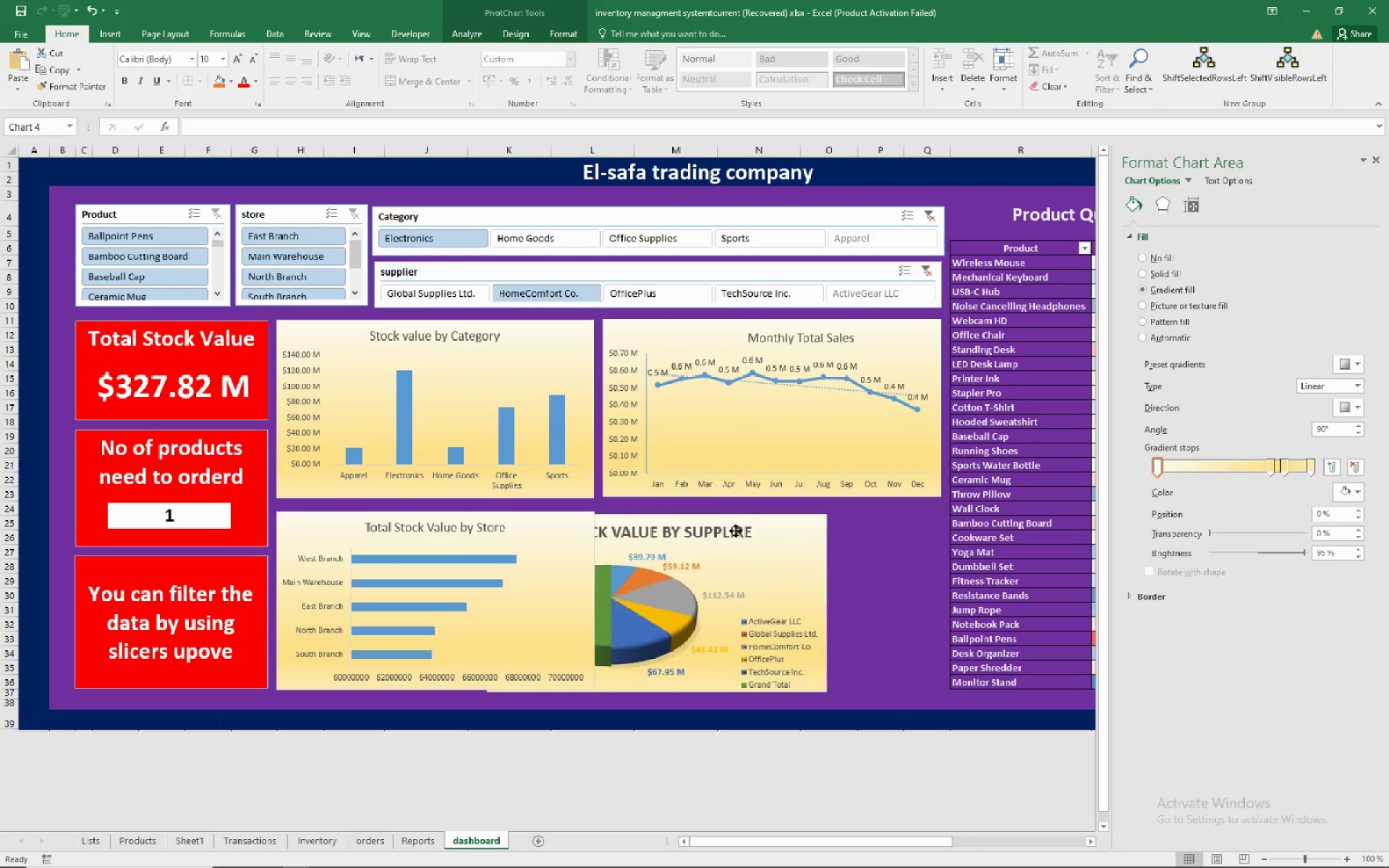 
wait(5.76)
 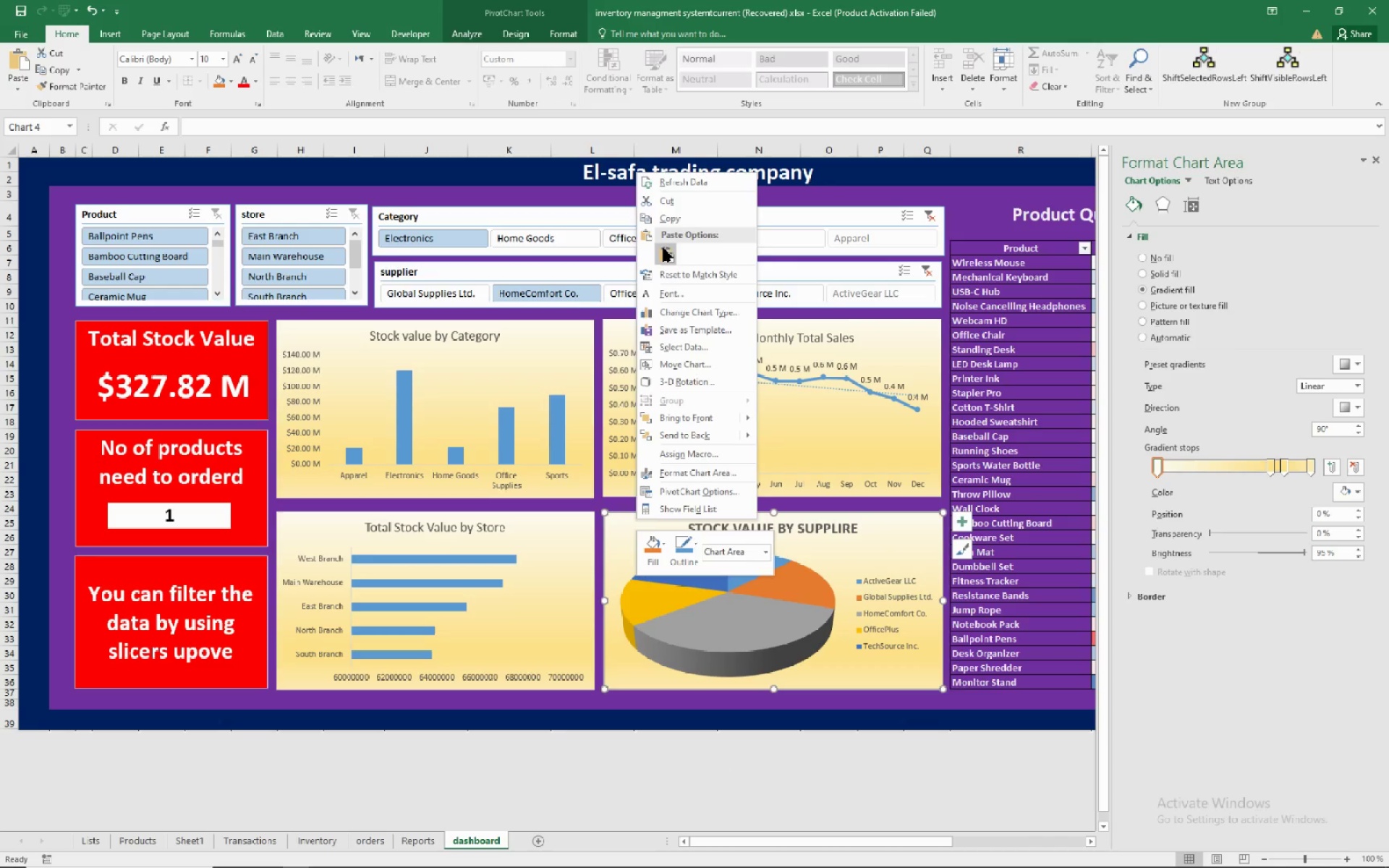 
mouse_move([881, 551])
 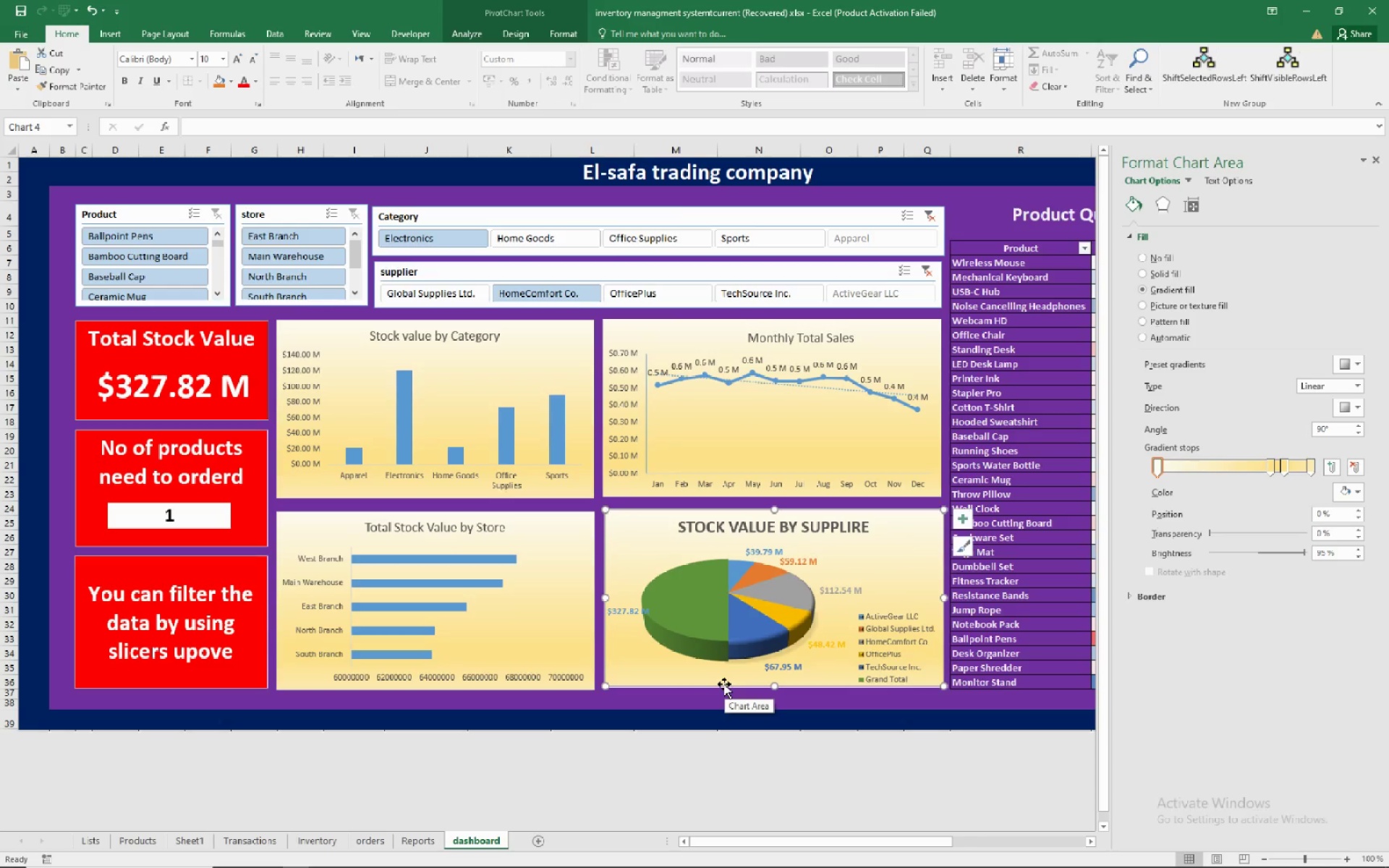 
key(Escape)
 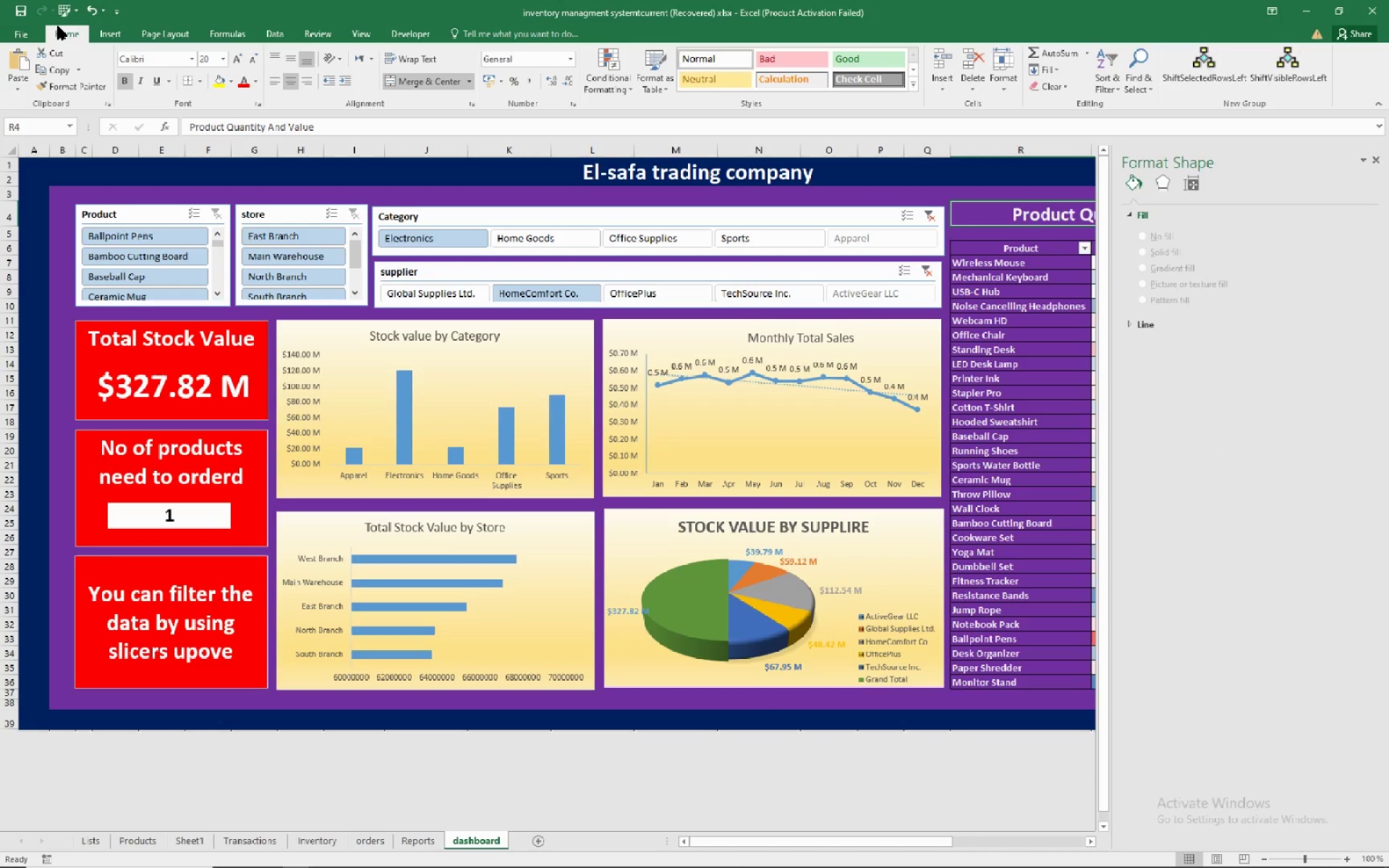 
left_click([89, 6])
 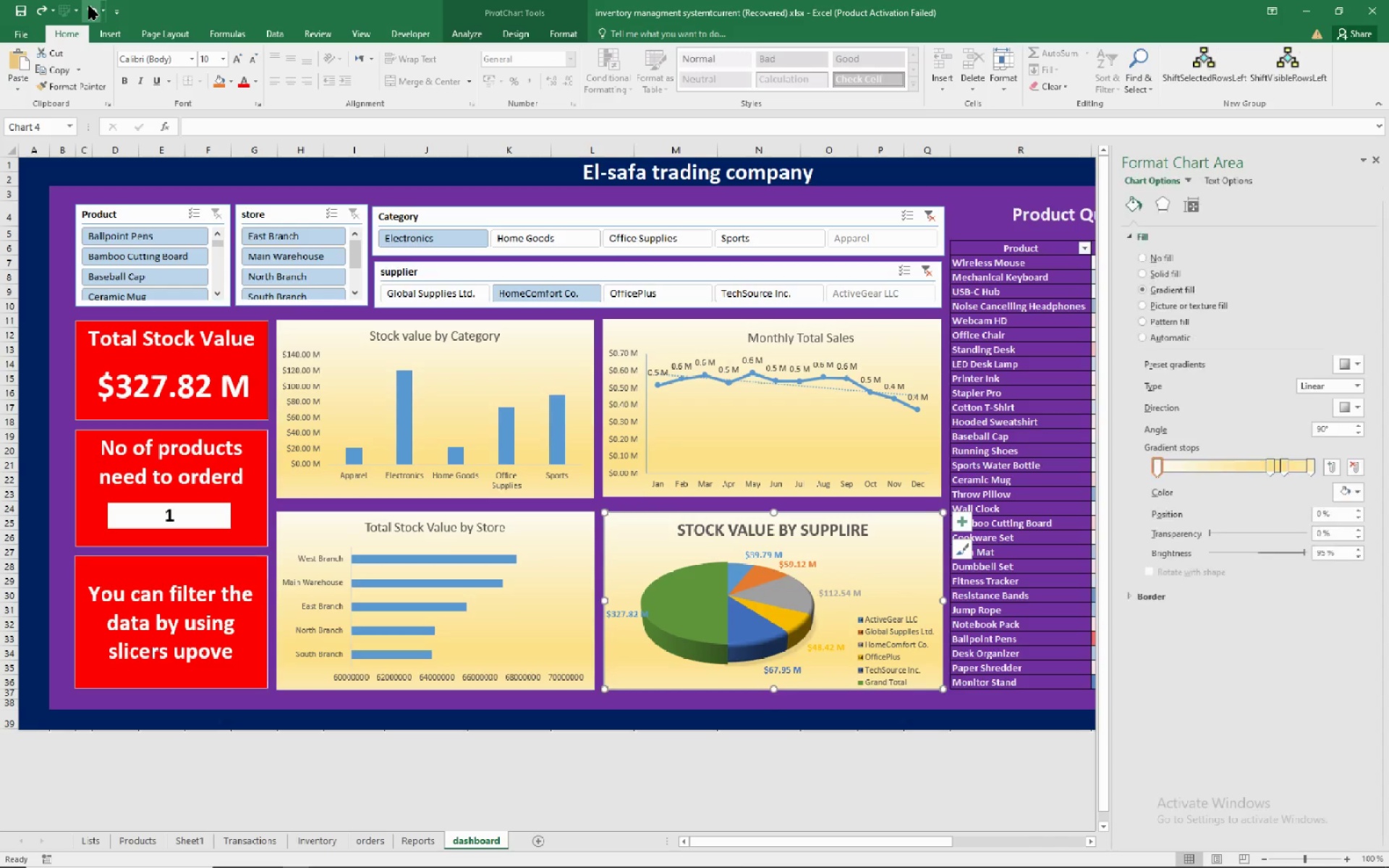 
left_click([89, 6])
 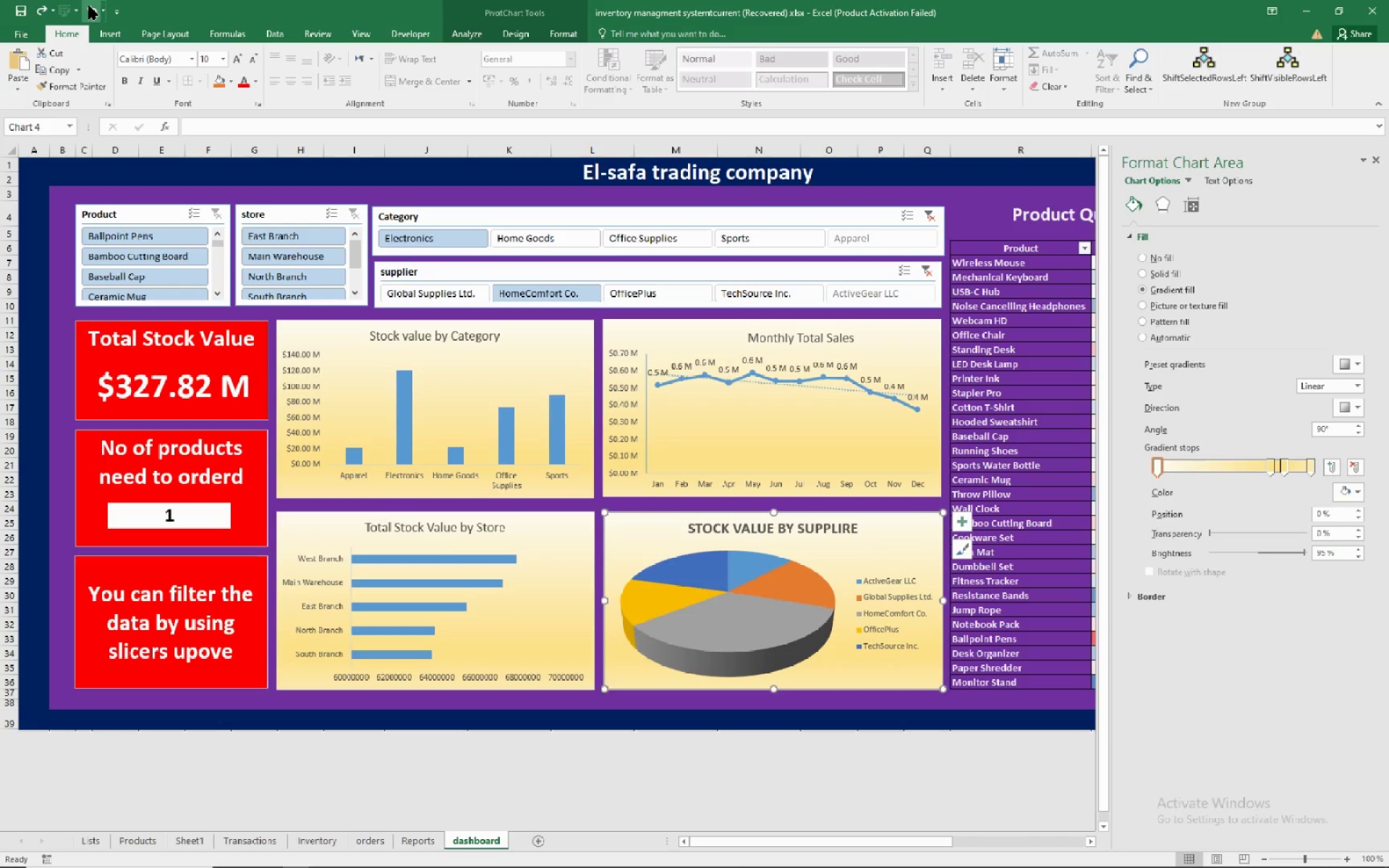 
left_click([89, 6])
 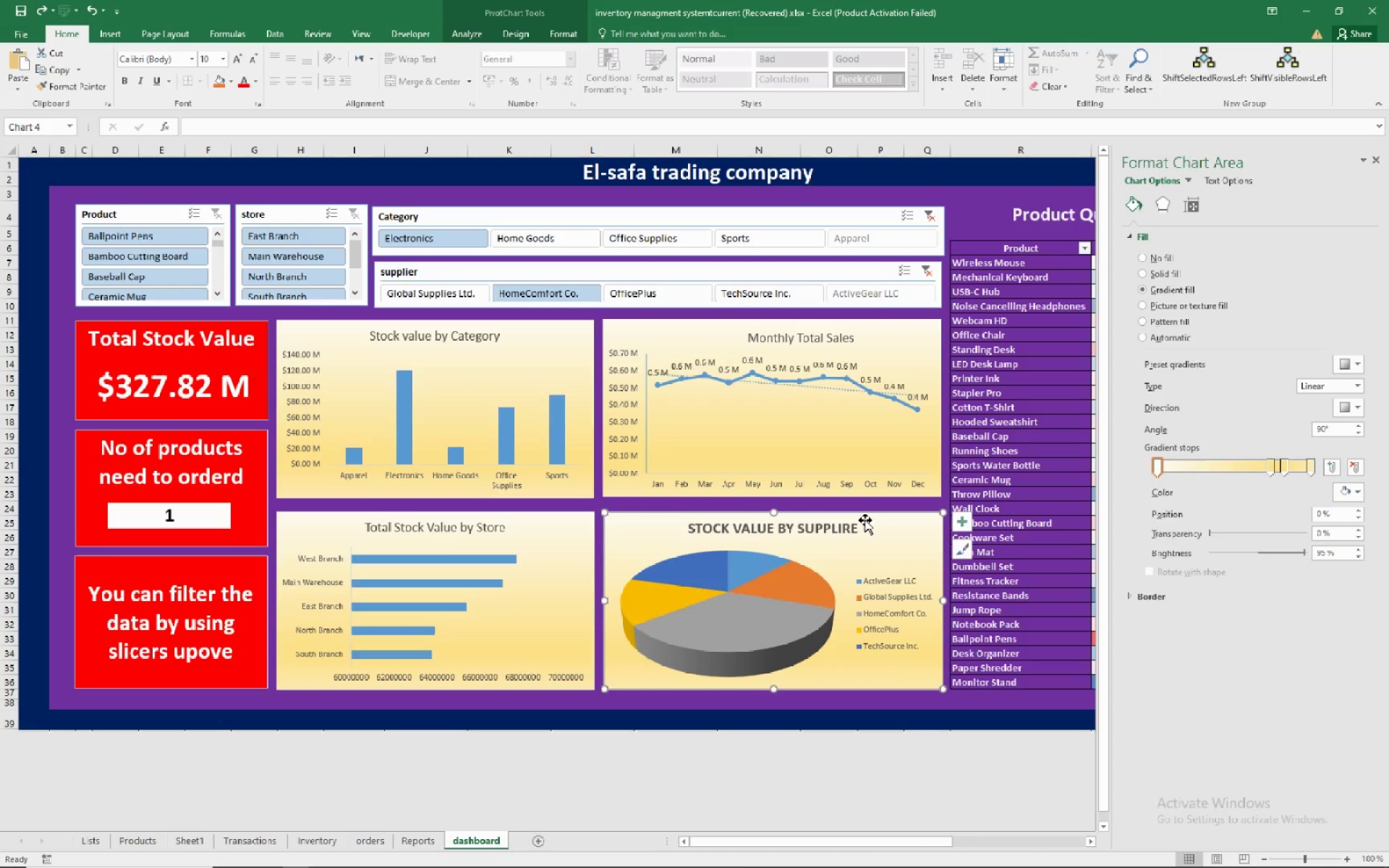 
left_click([865, 520])
 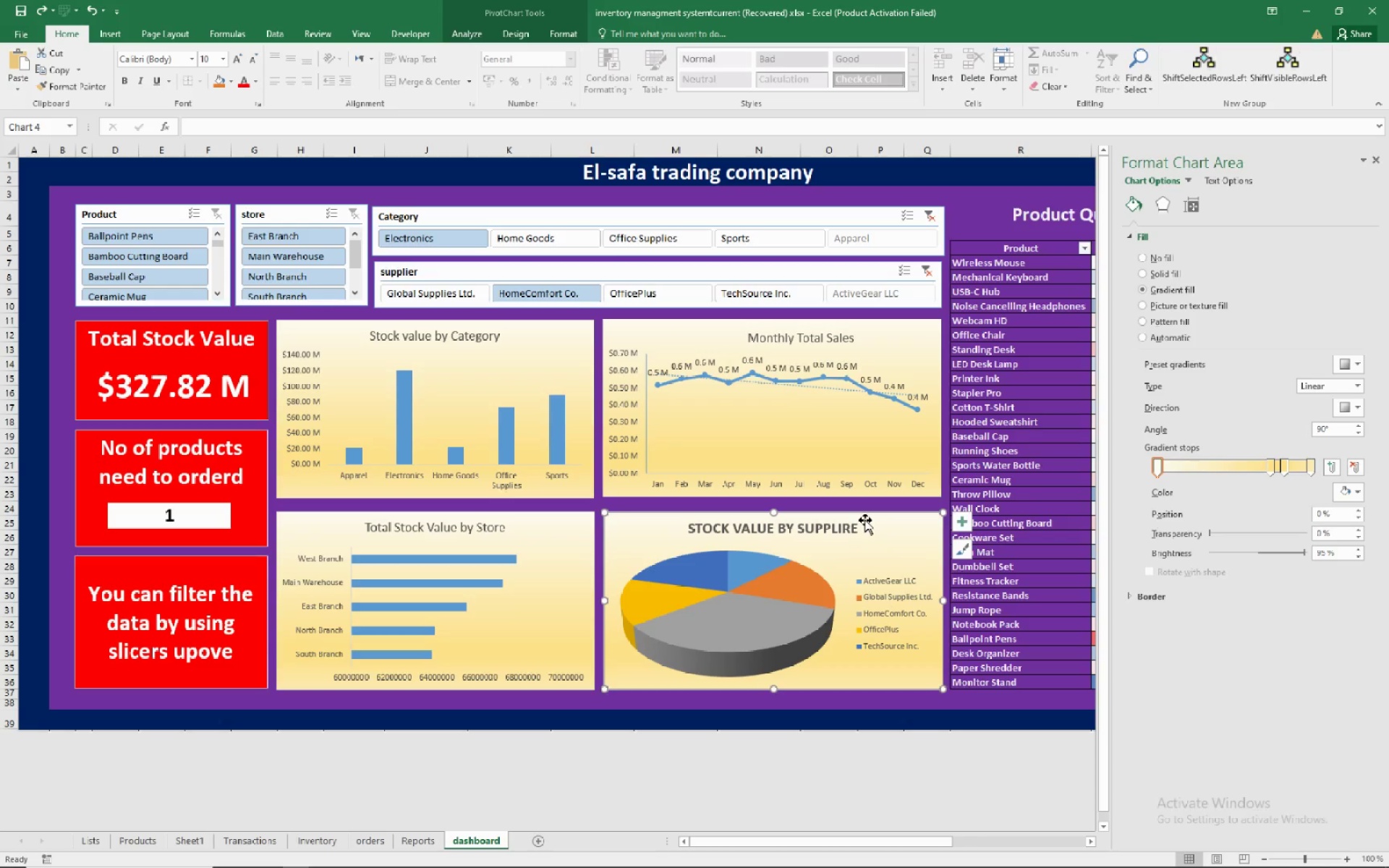 
key(Delete)
 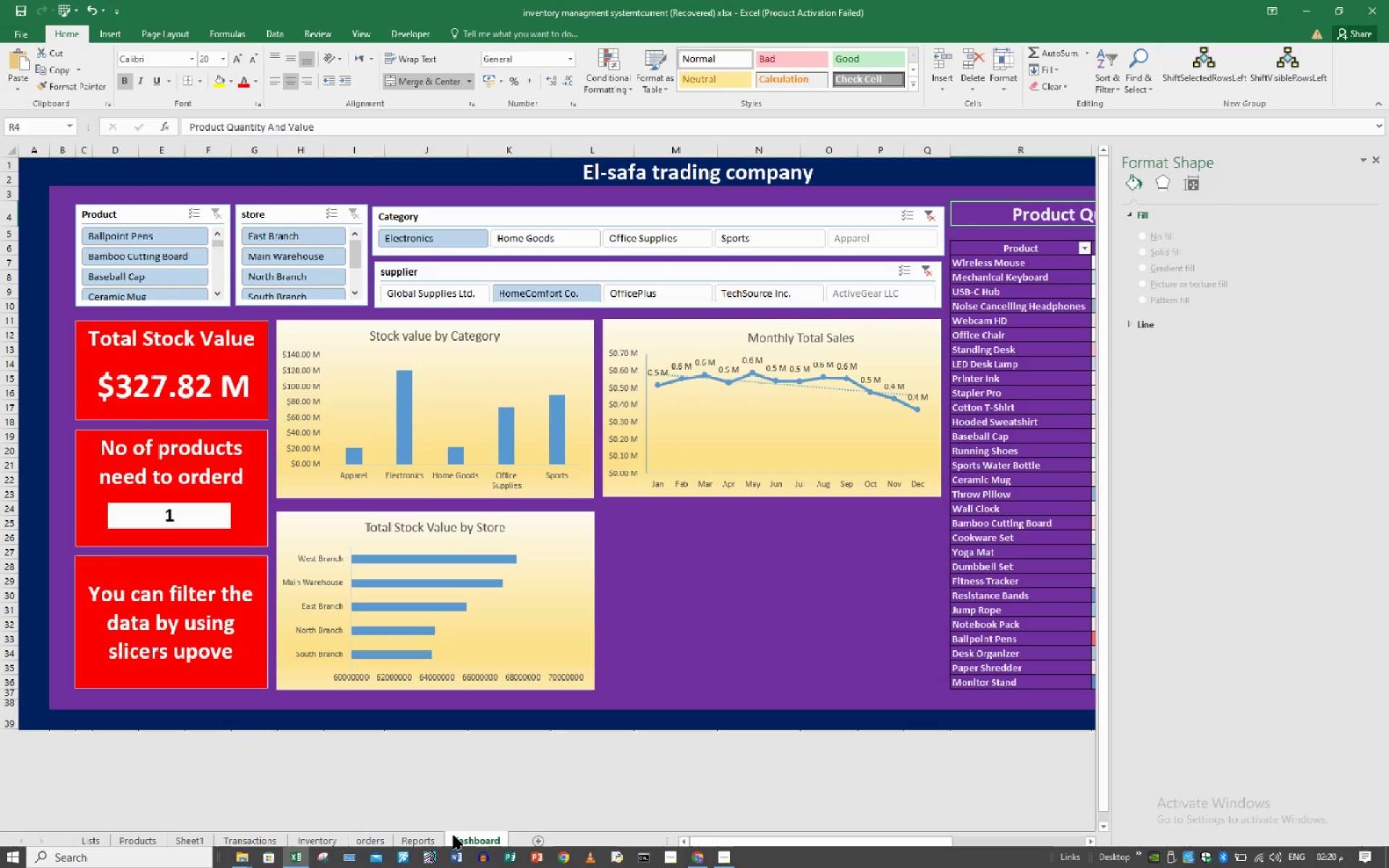 
left_click([420, 842])
 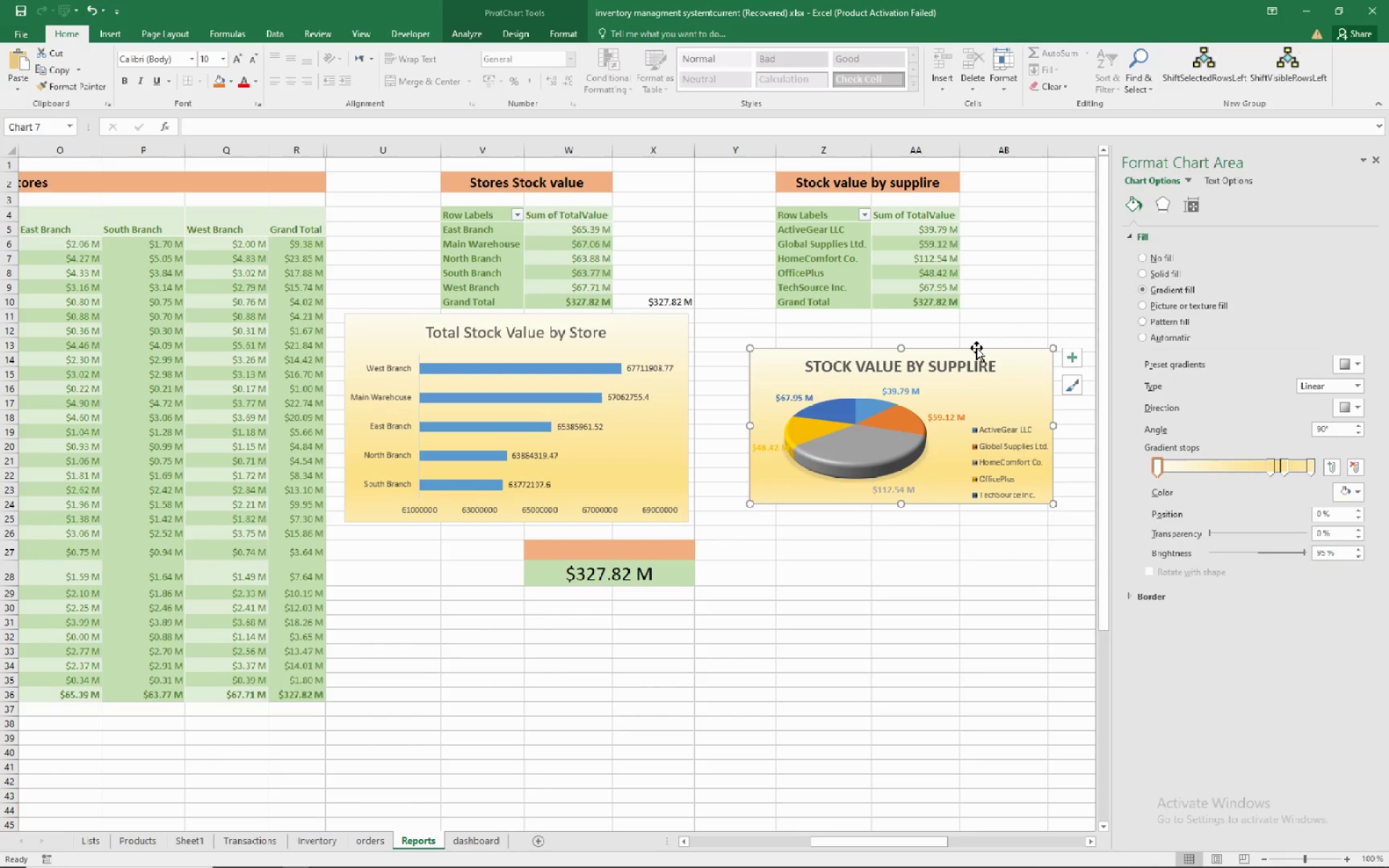 
right_click([990, 347])
 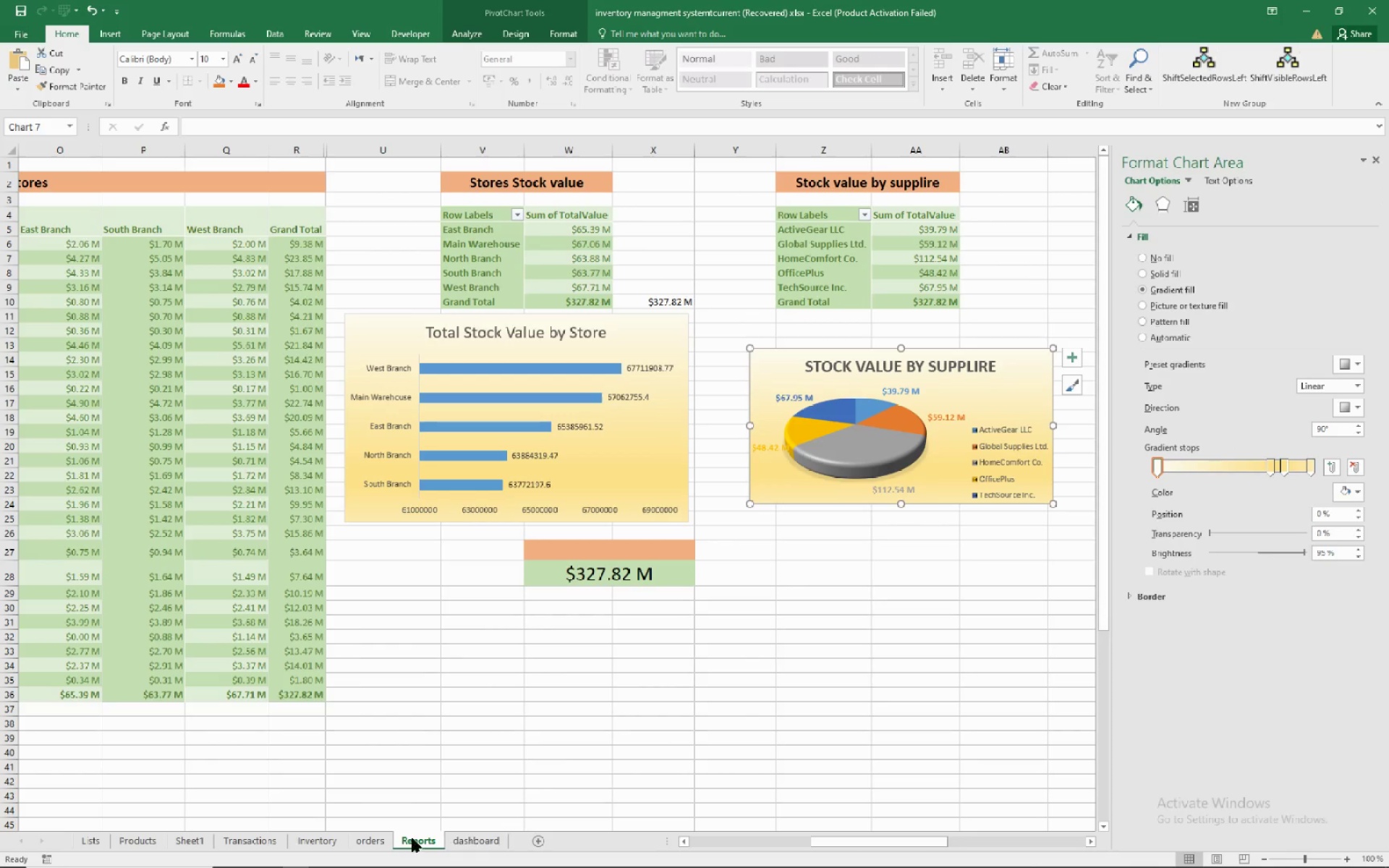 
left_click([488, 841])
 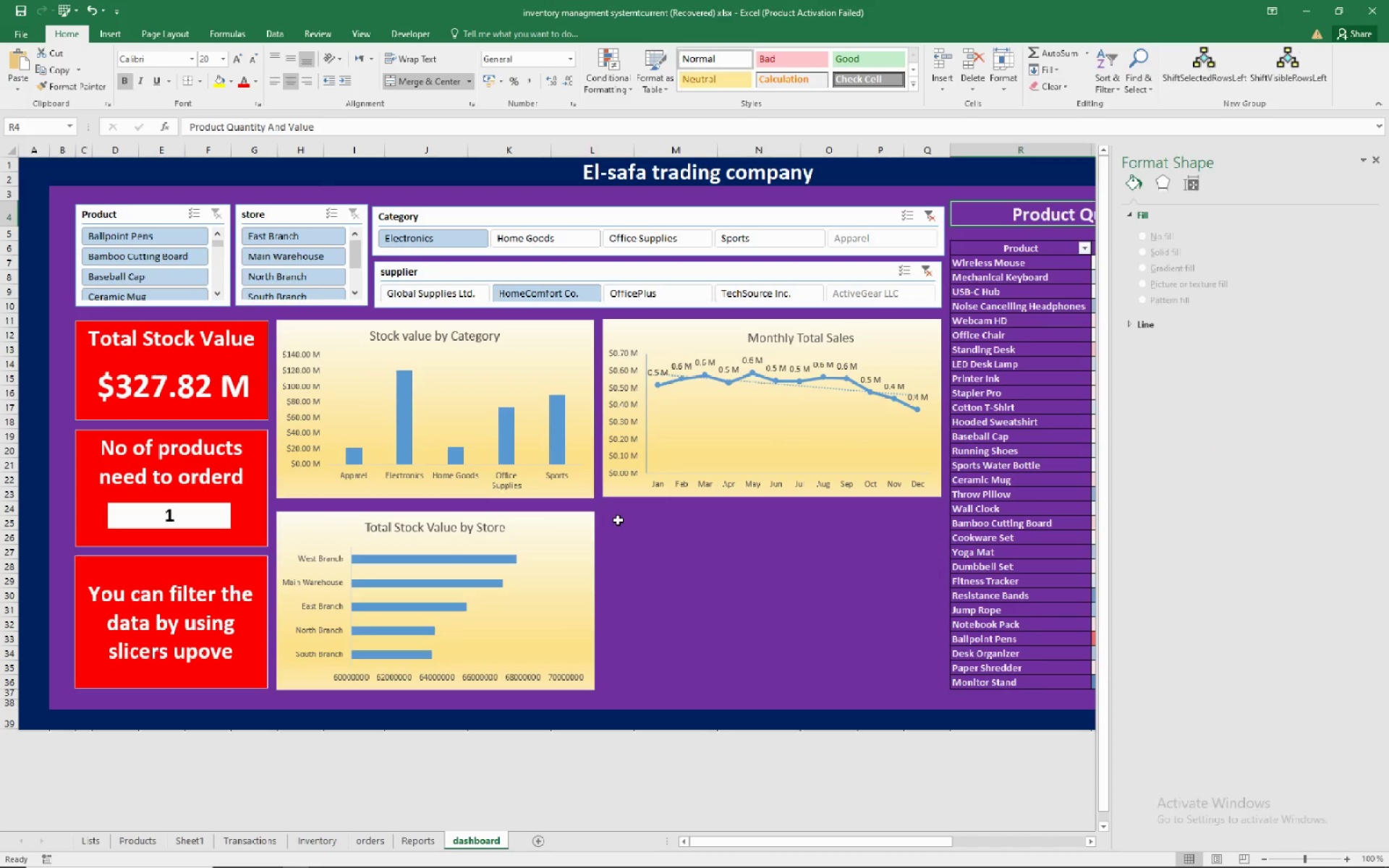 
left_click([618, 520])
 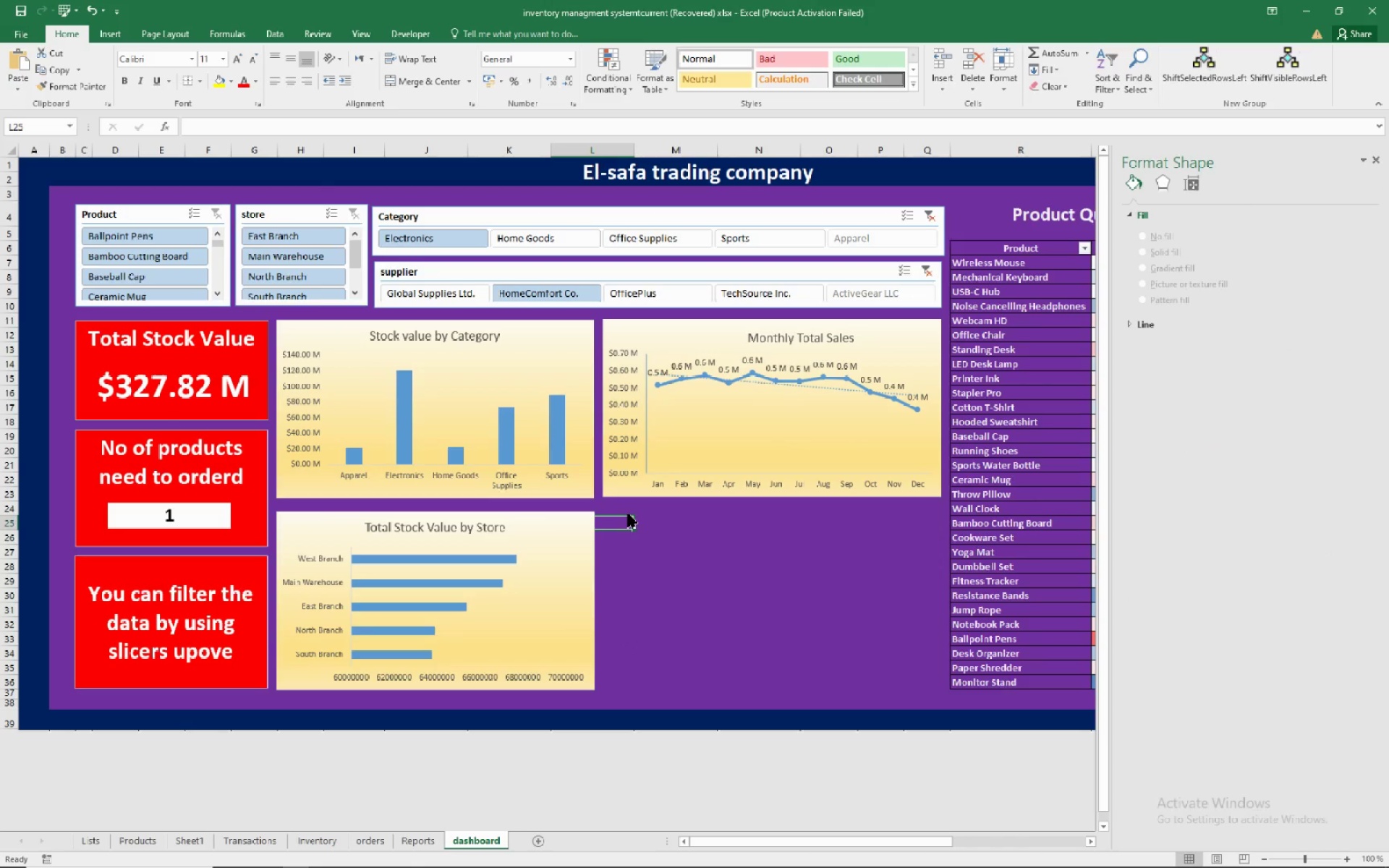 
left_click([628, 514])
 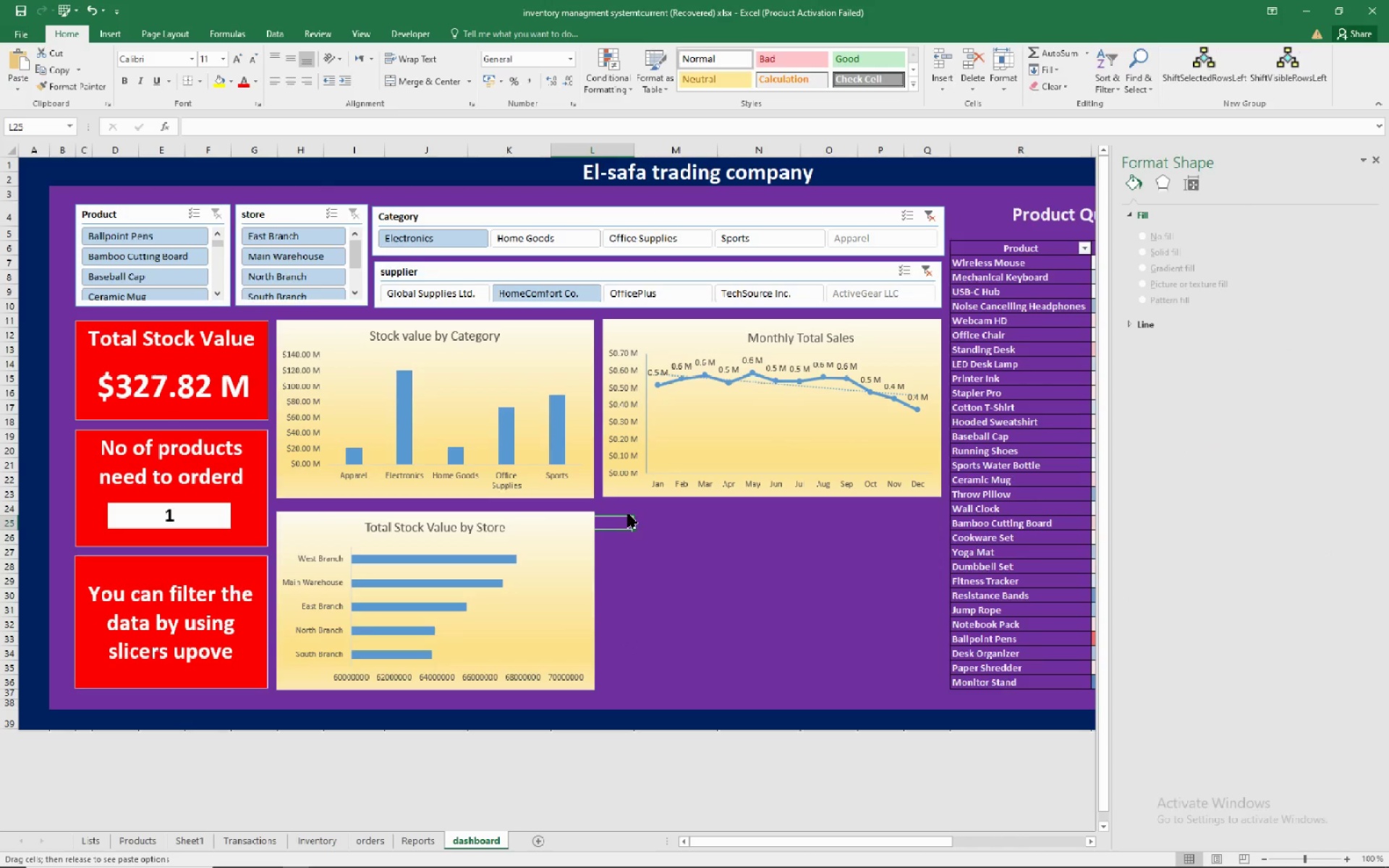 
right_click([628, 514])
 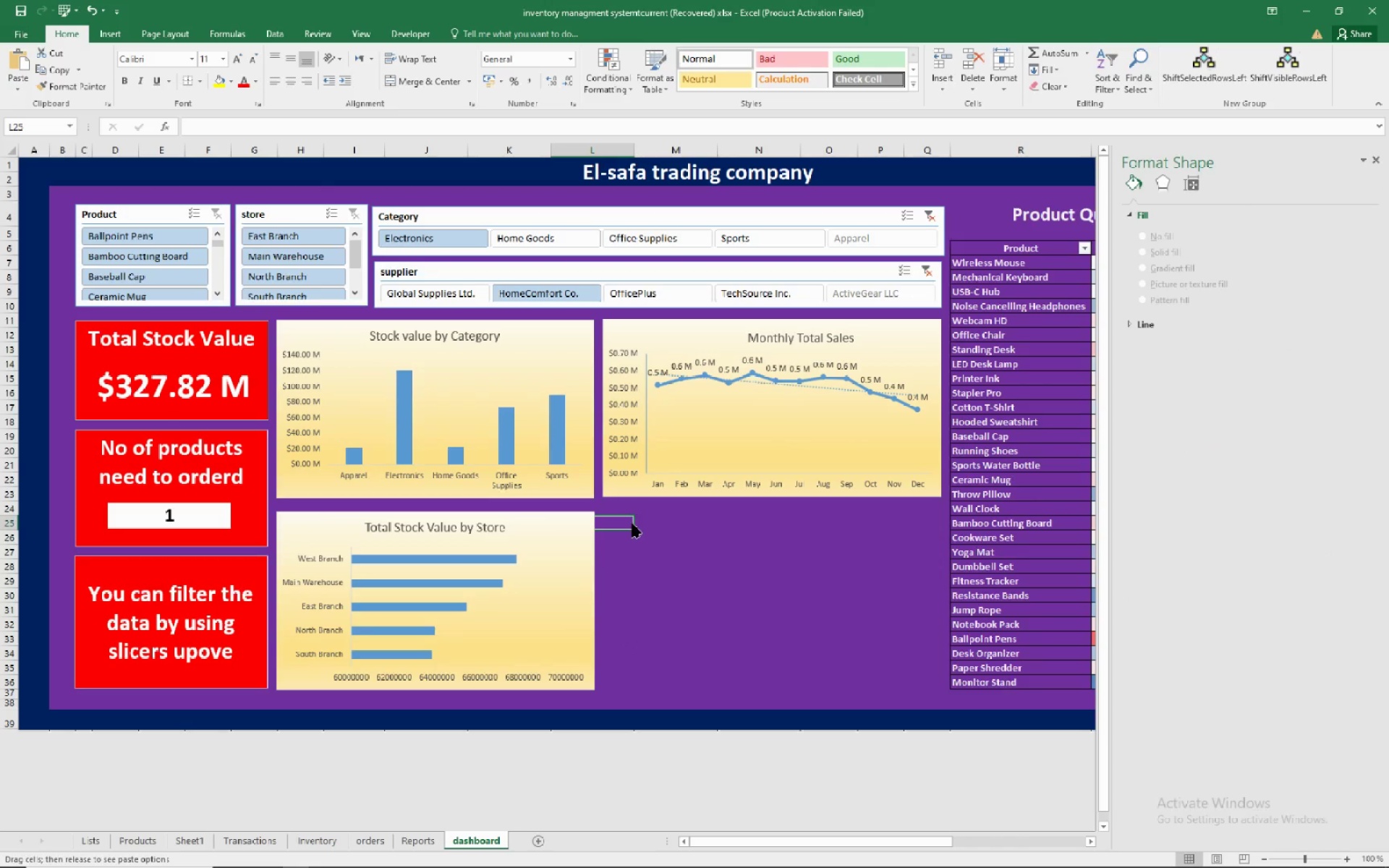 
right_click([632, 524])
 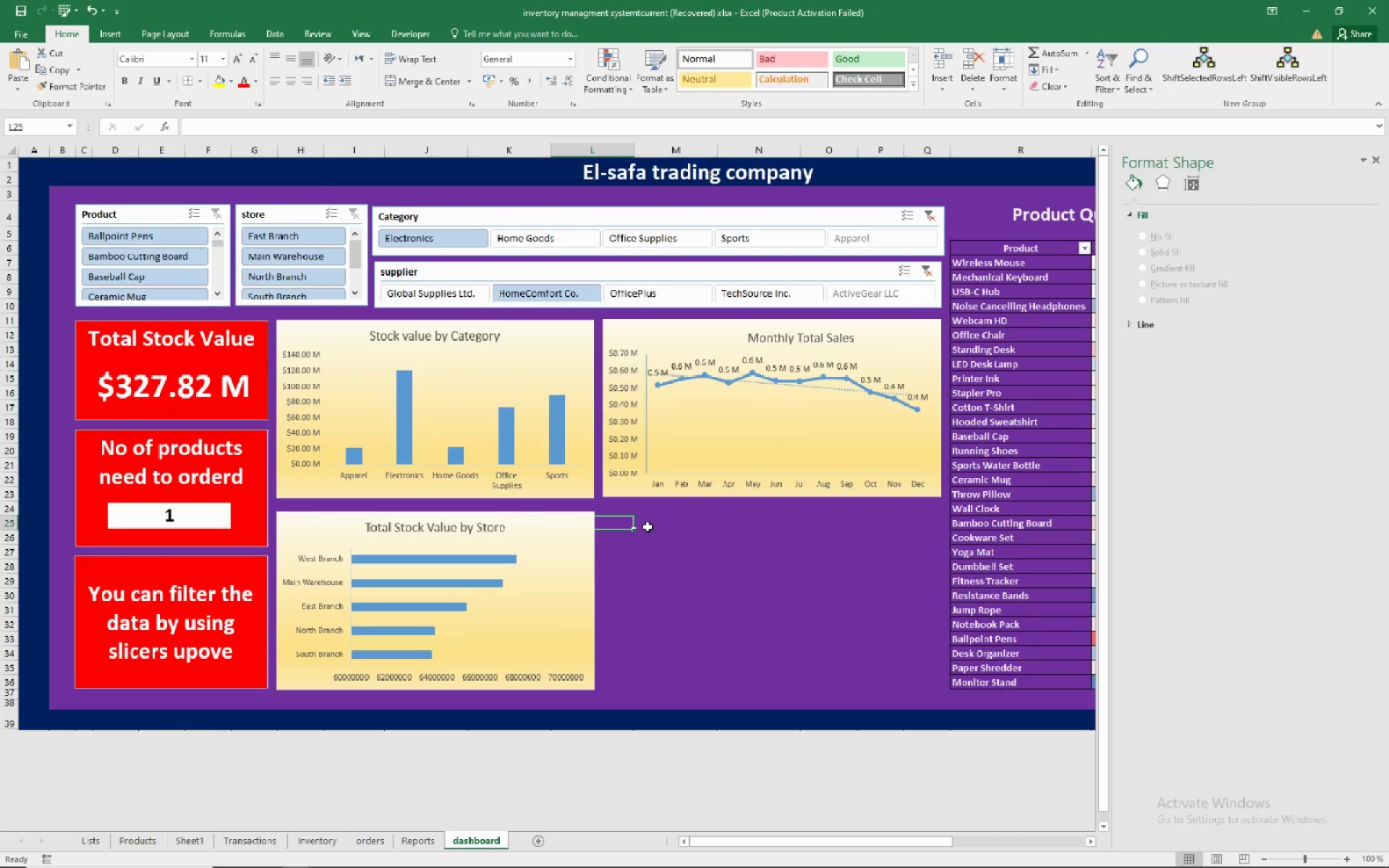 
left_click([647, 527])
 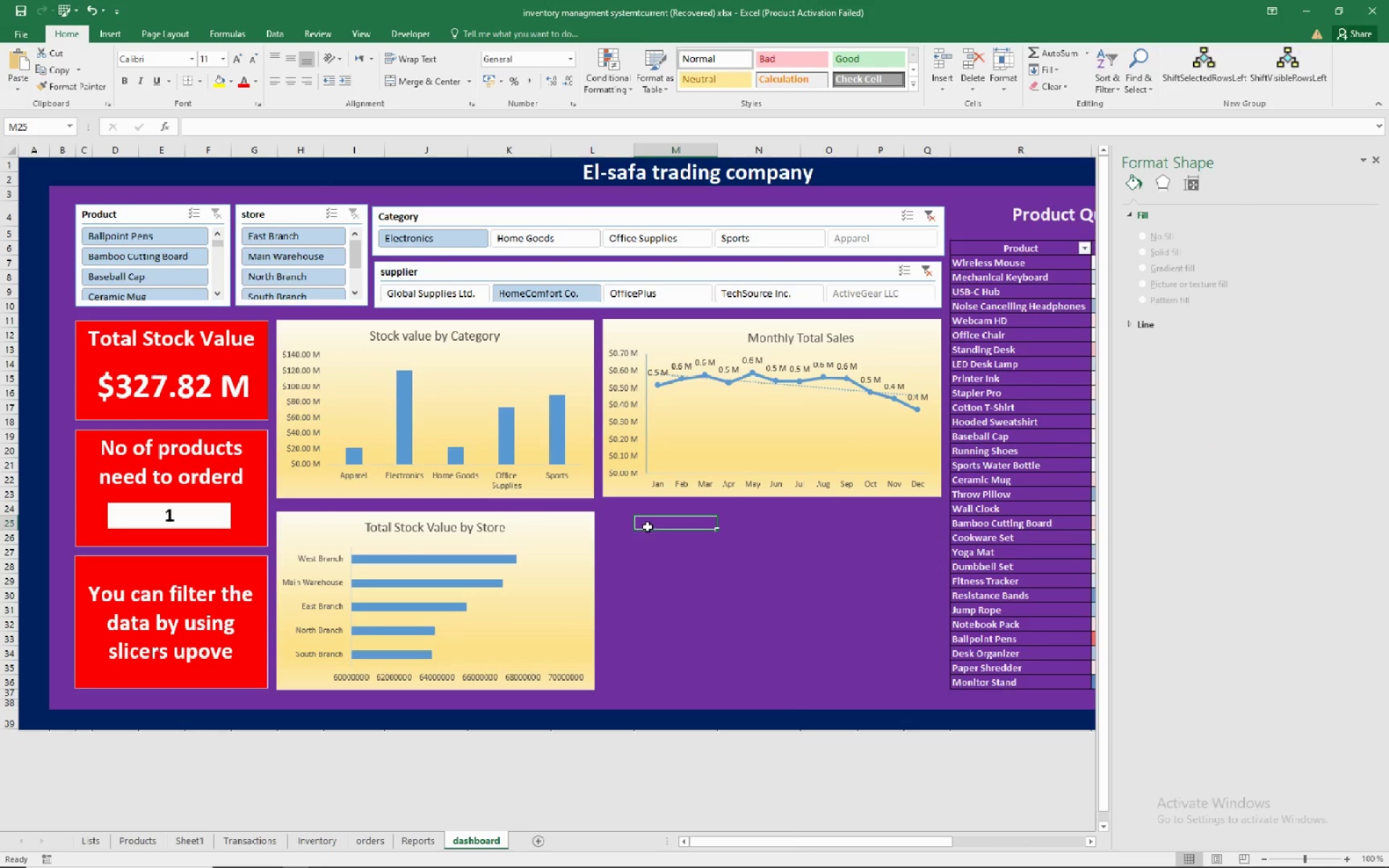 
right_click([647, 527])
 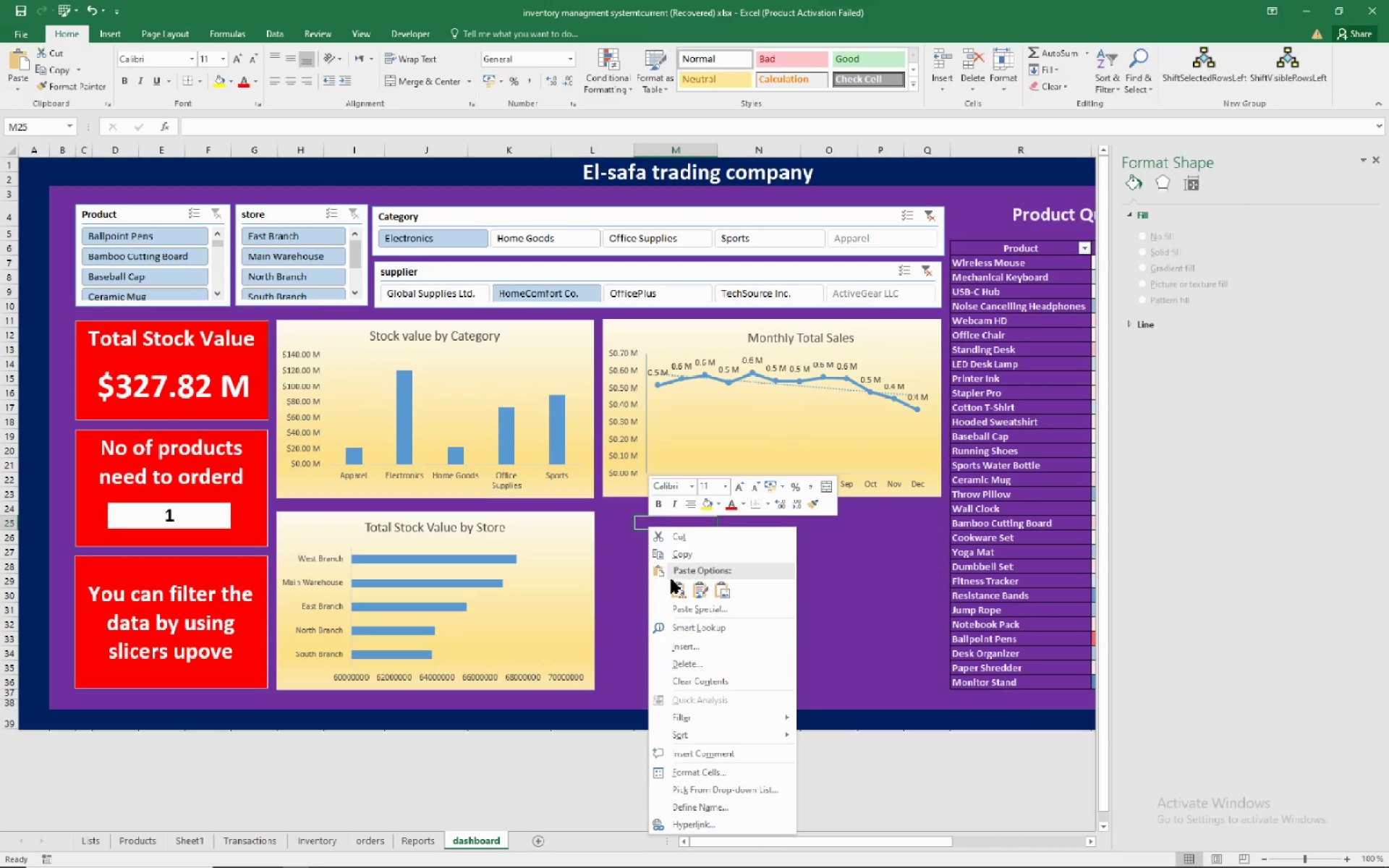 
left_click([675, 588])
 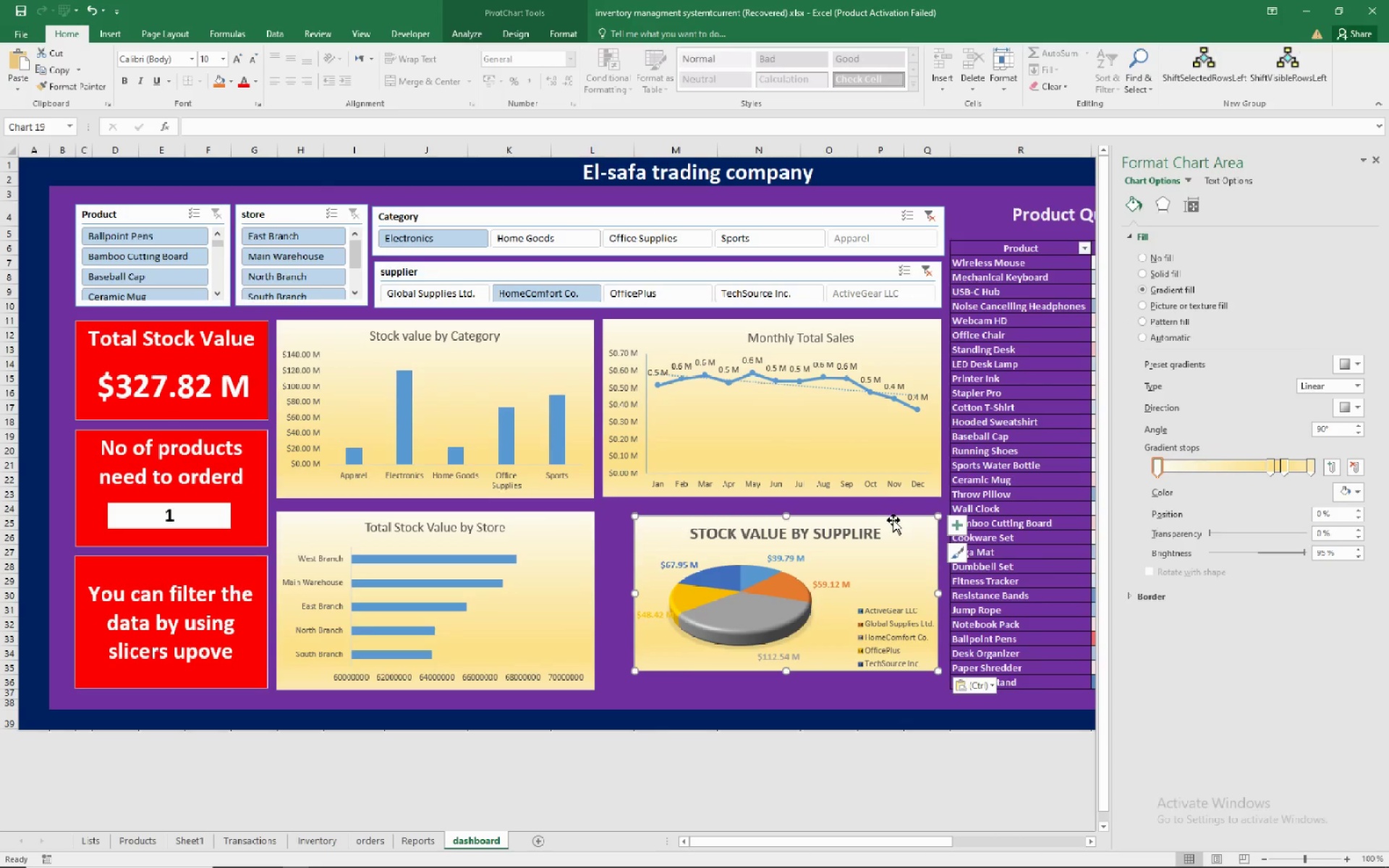 
mouse_move([851, 519])
 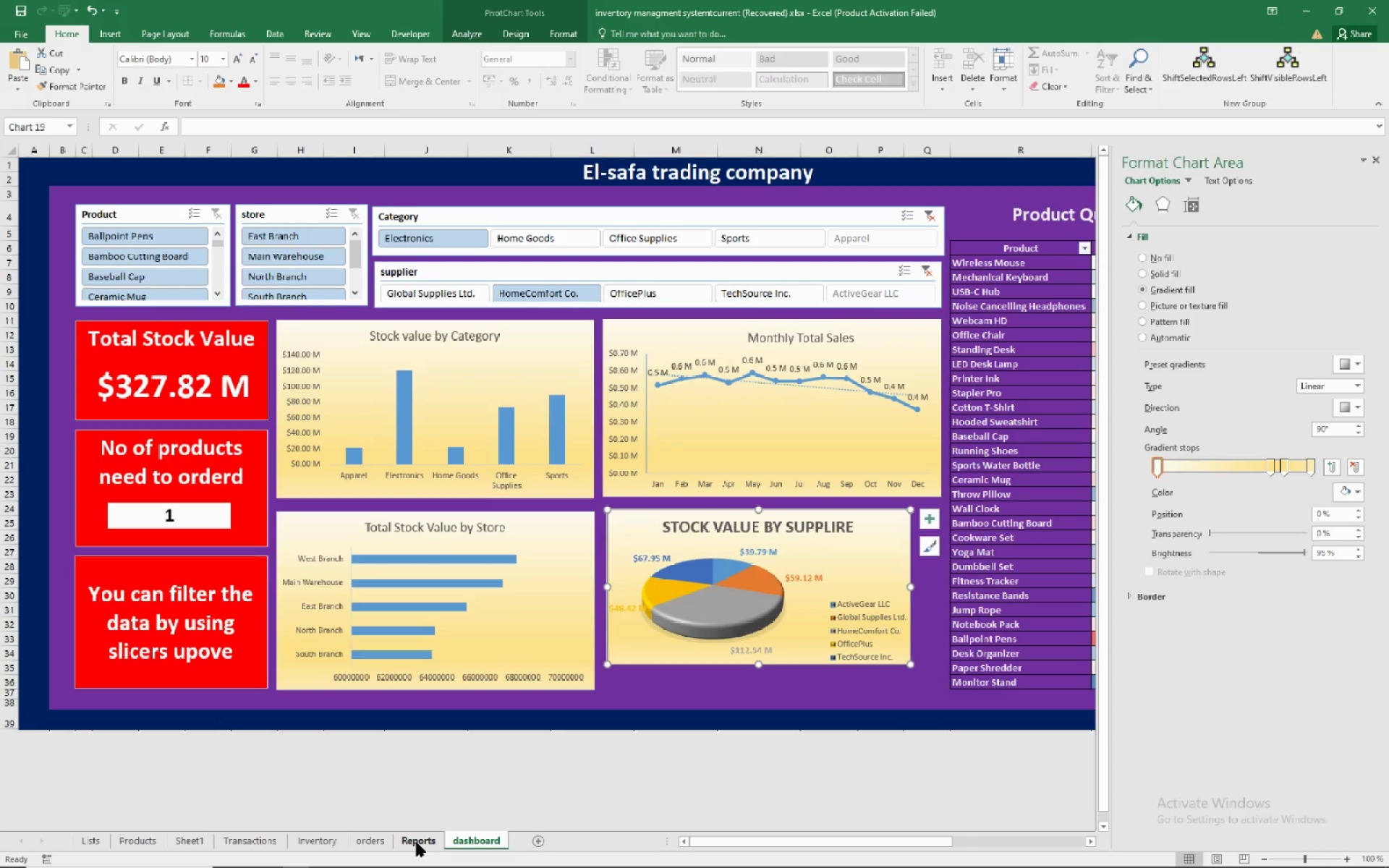 
wait(5.51)
 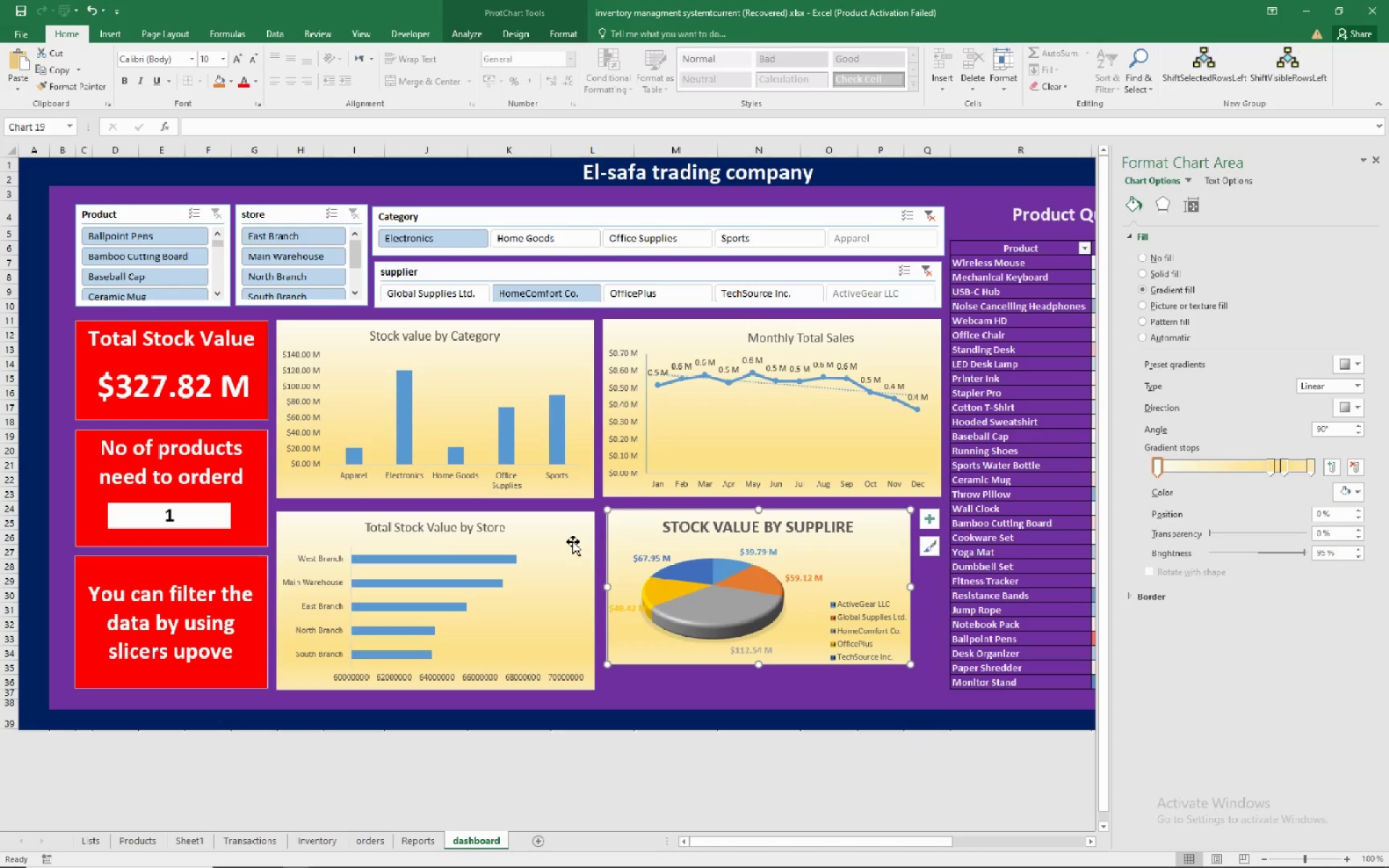 
left_click([417, 843])
 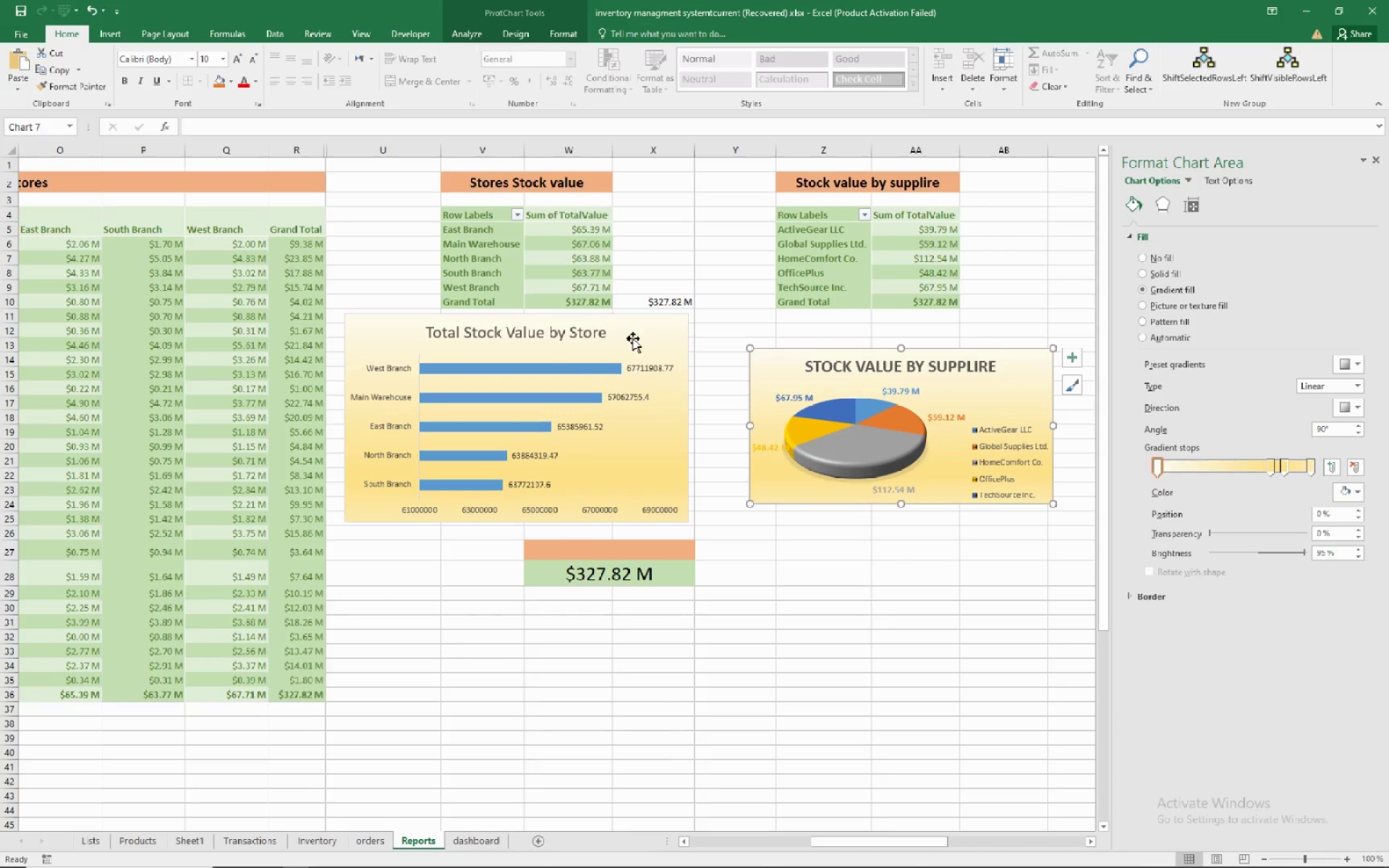 
left_click([632, 336])
 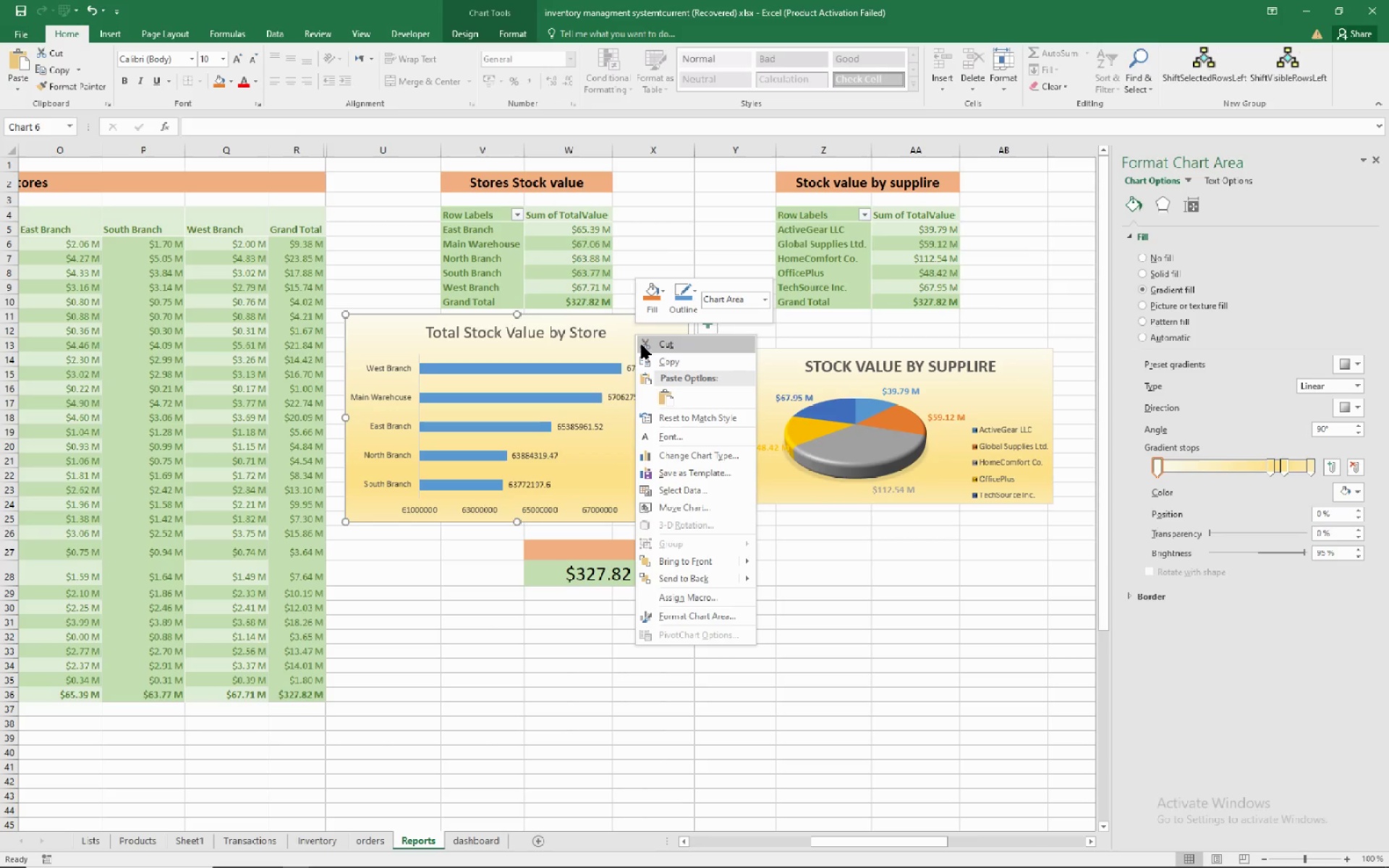 
left_click([648, 357])
 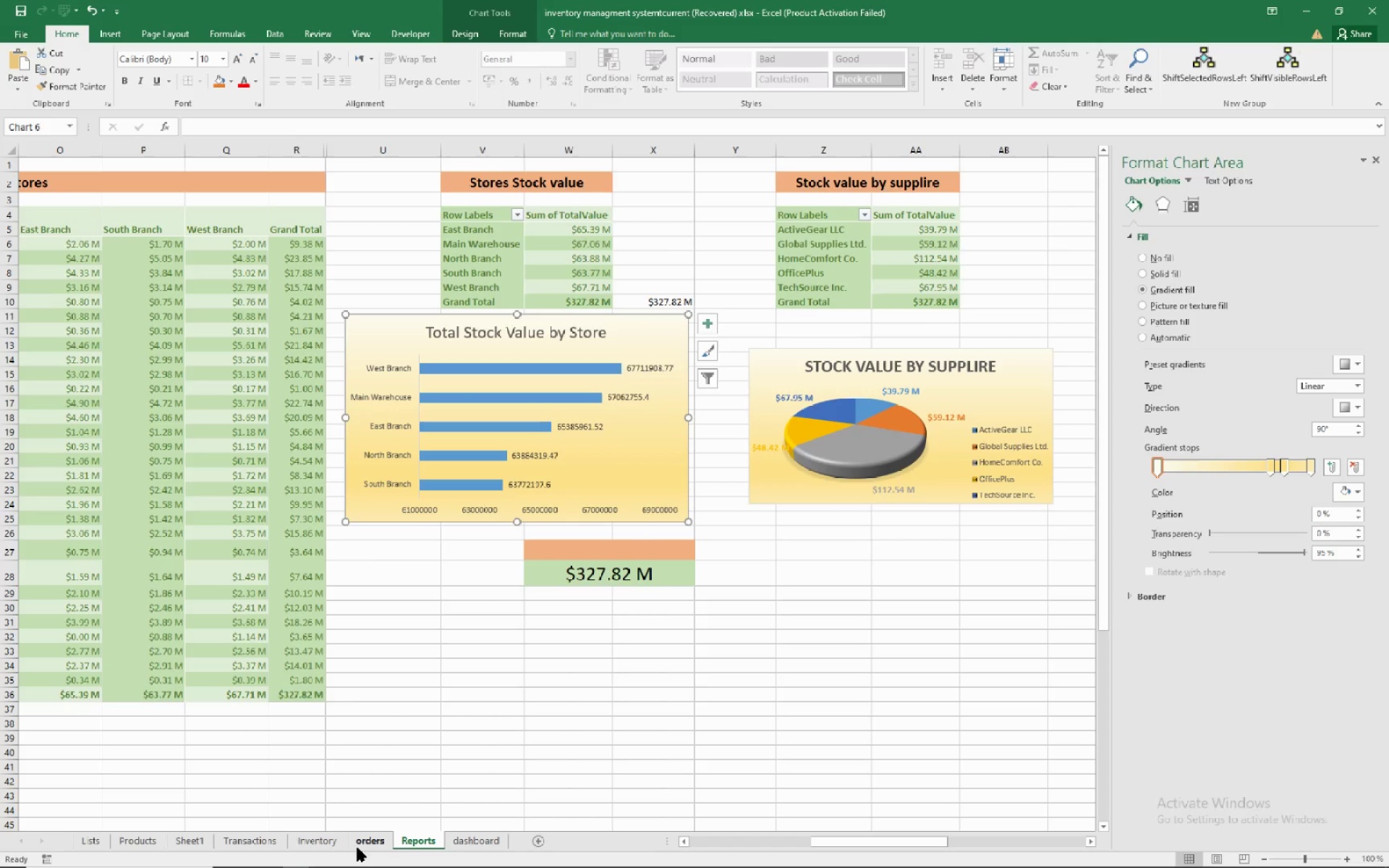 
left_click([463, 836])
 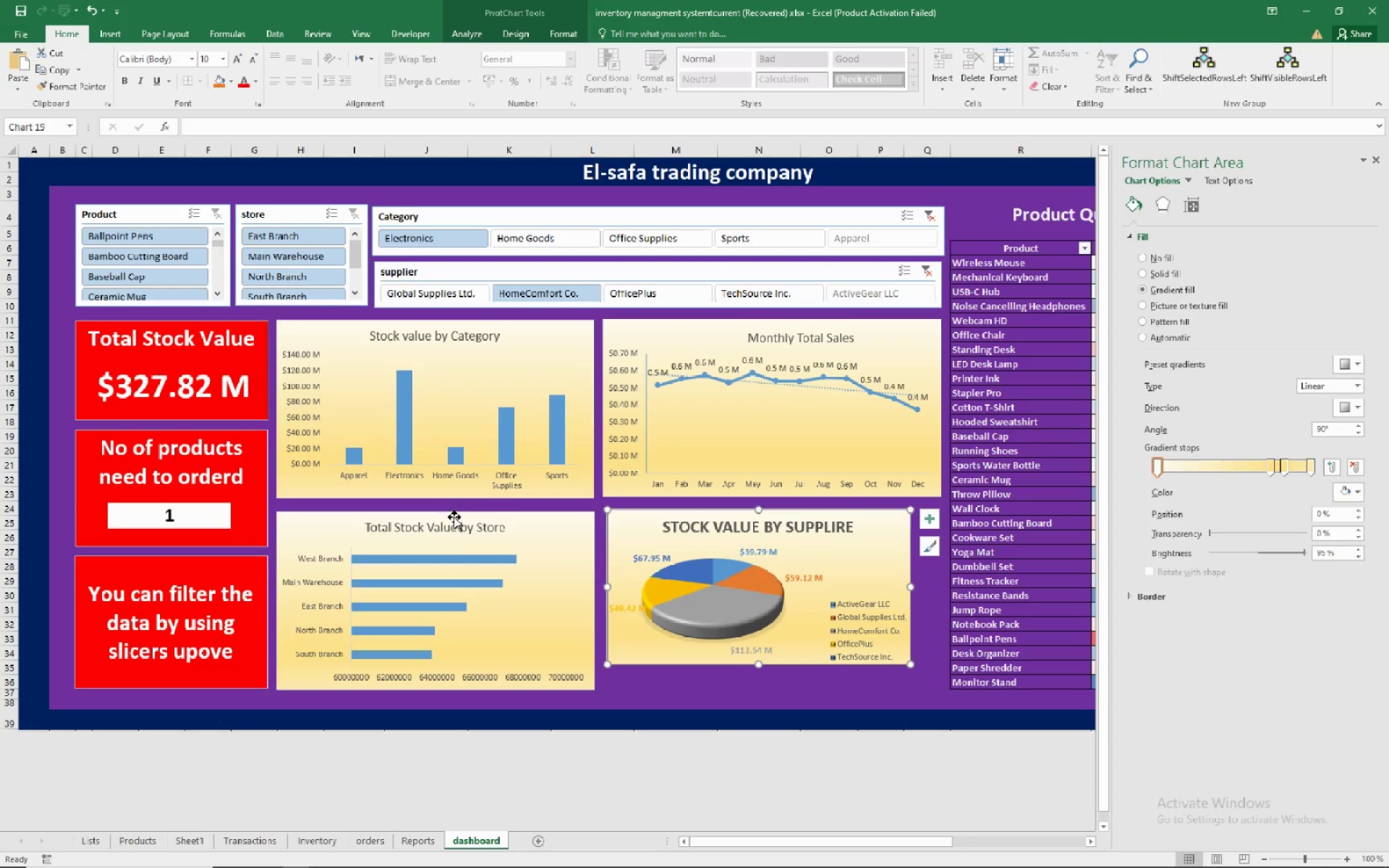 
left_click([454, 517])
 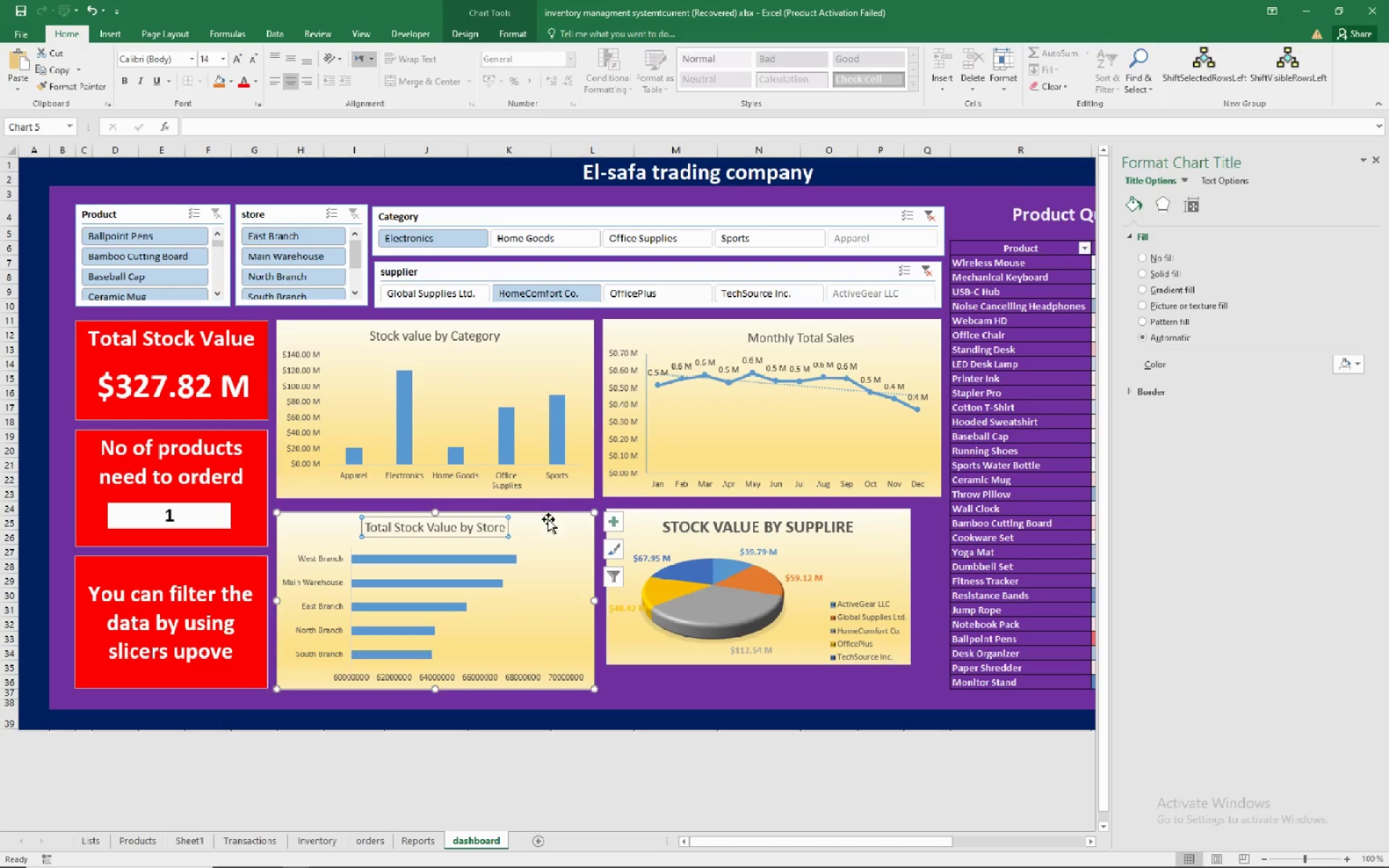 
left_click([548, 520])
 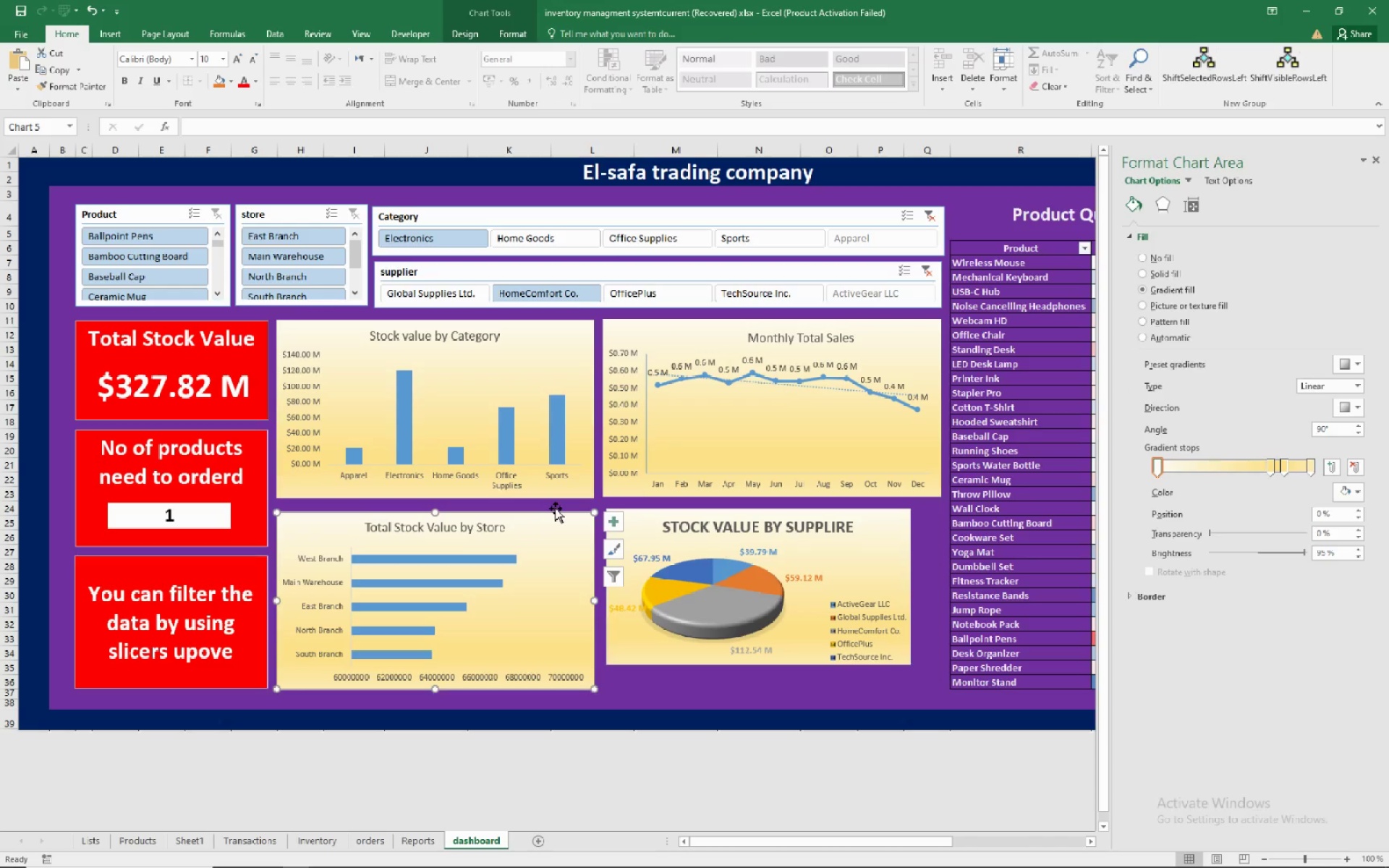 
key(Delete)
 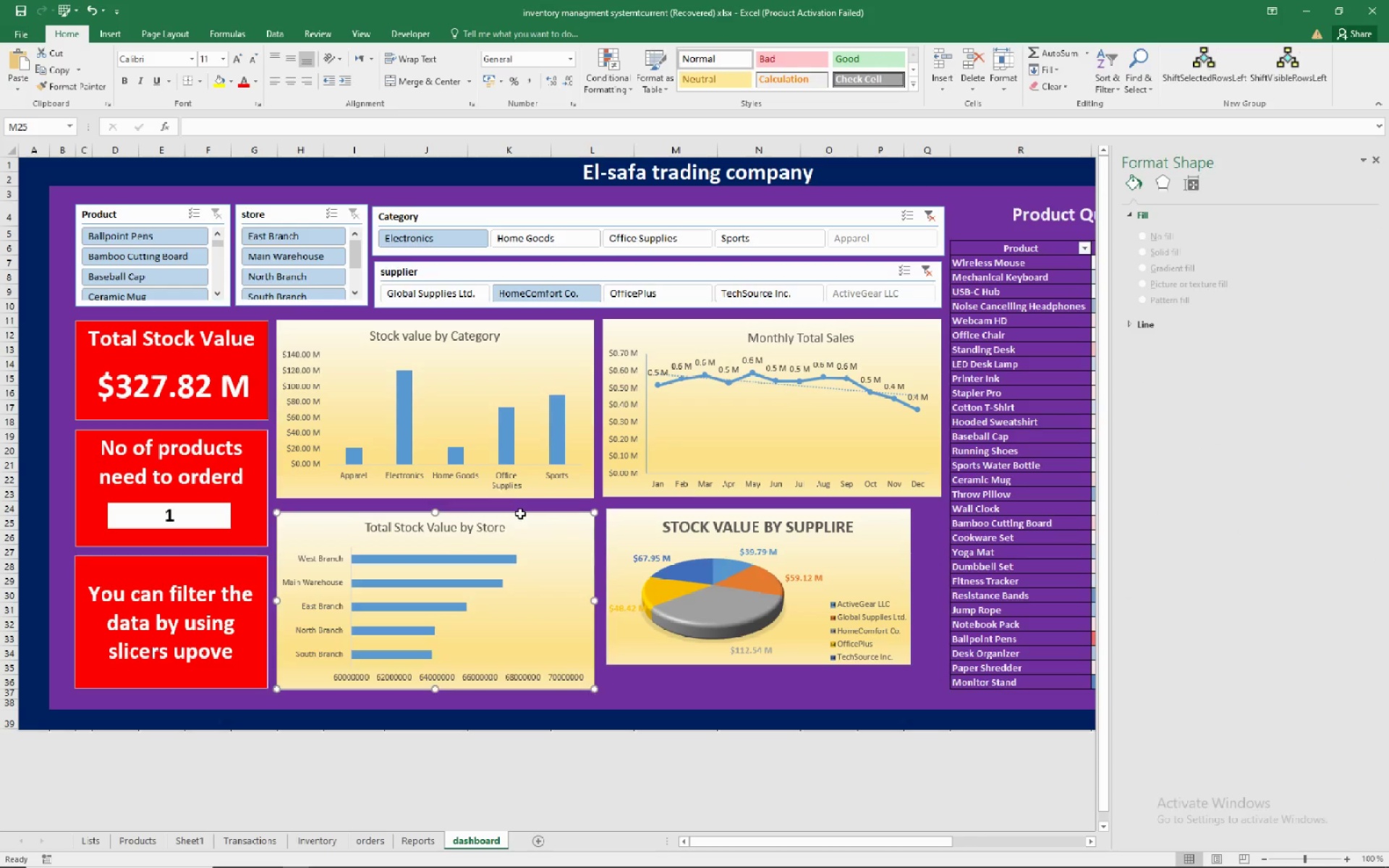 
left_click([520, 514])
 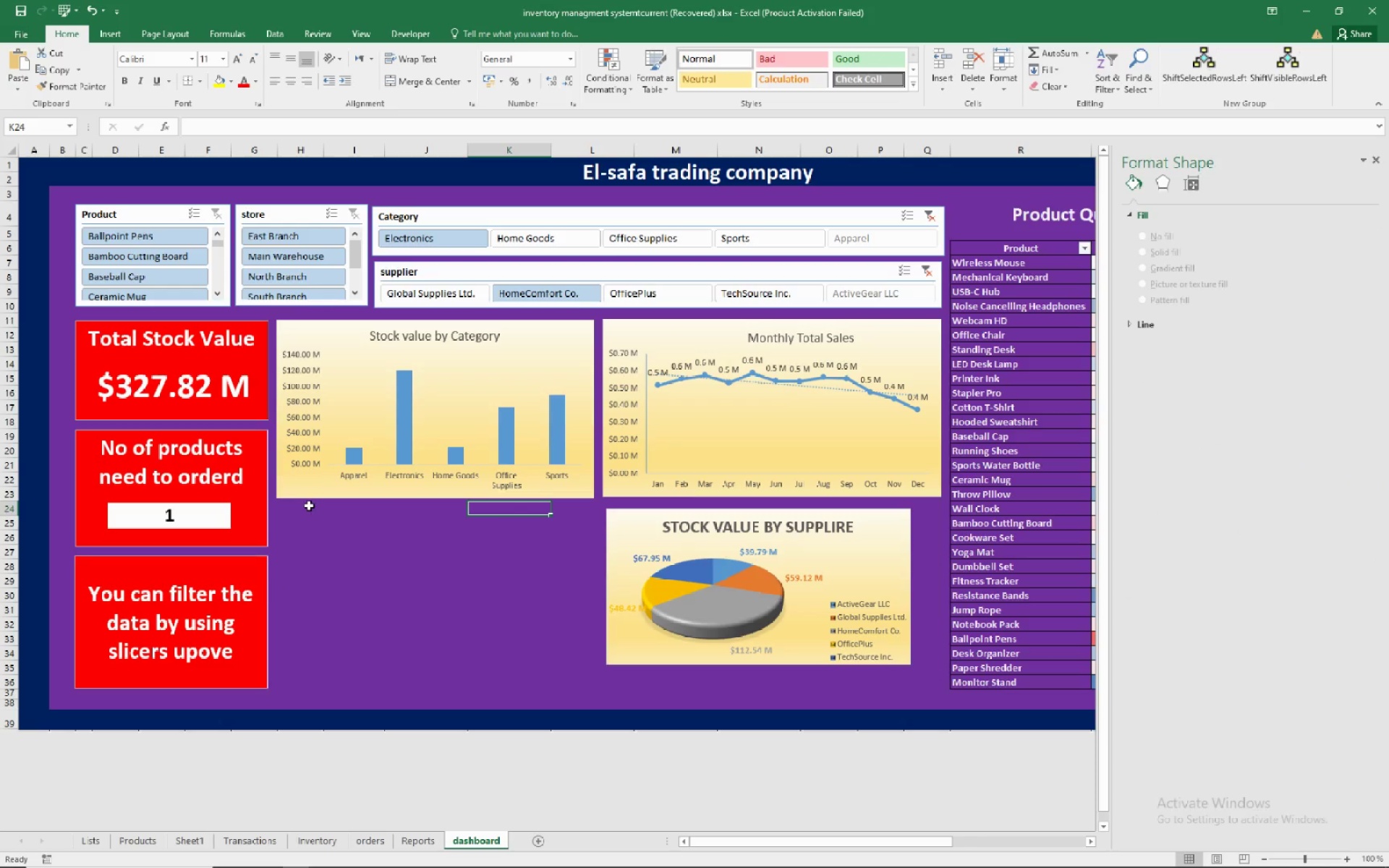 
left_click([307, 506])
 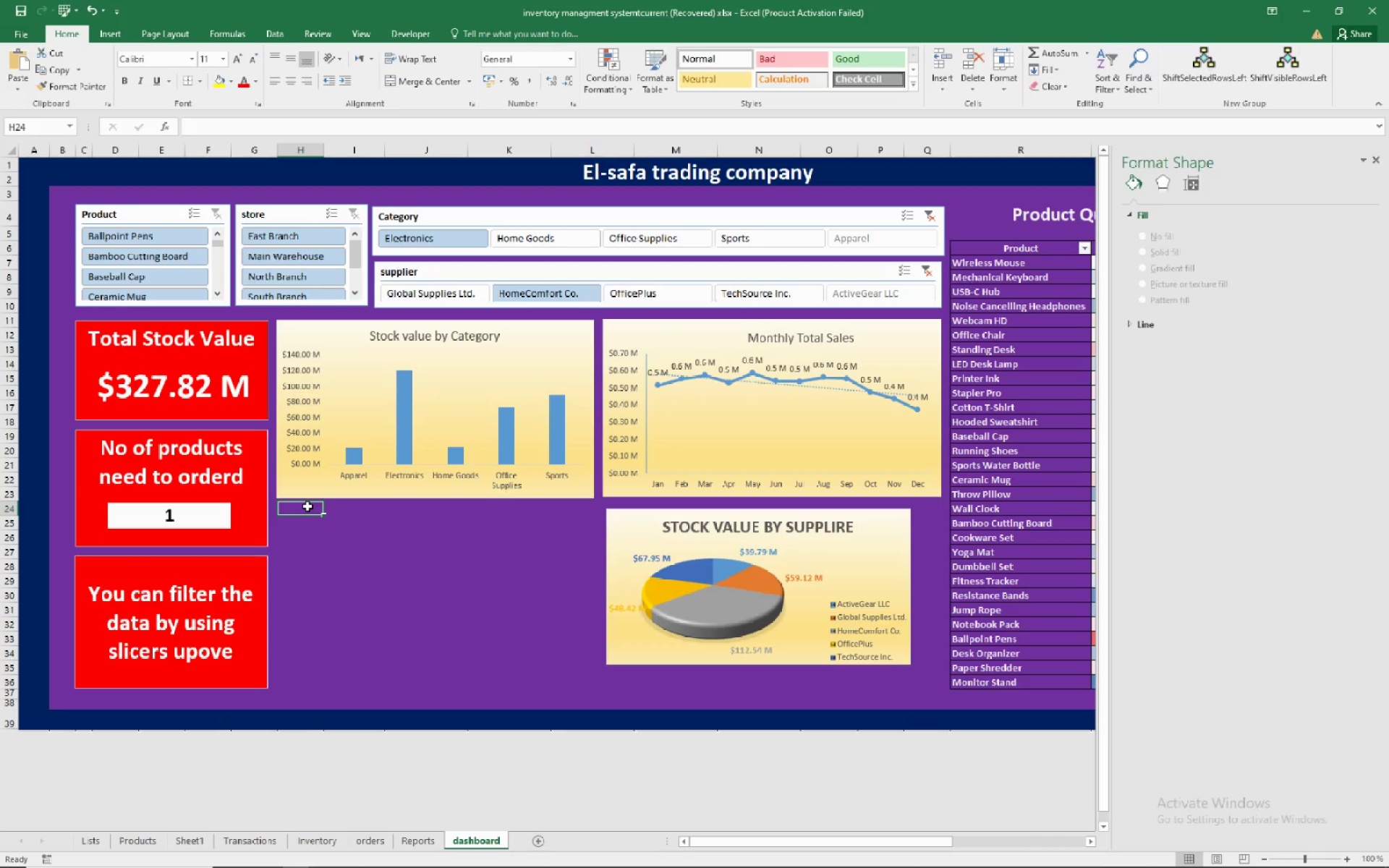 
right_click([307, 506])
 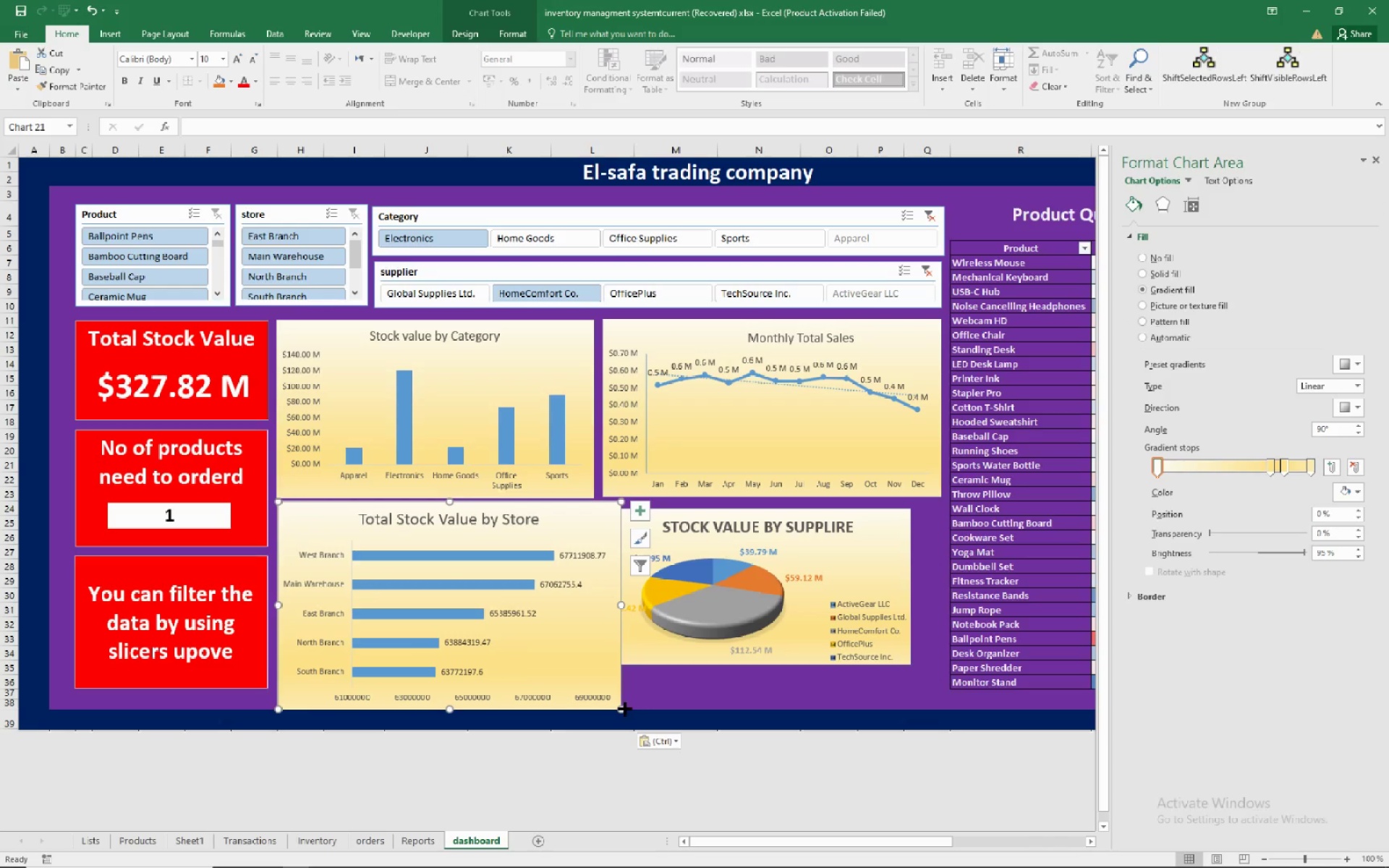 
wait(5.41)
 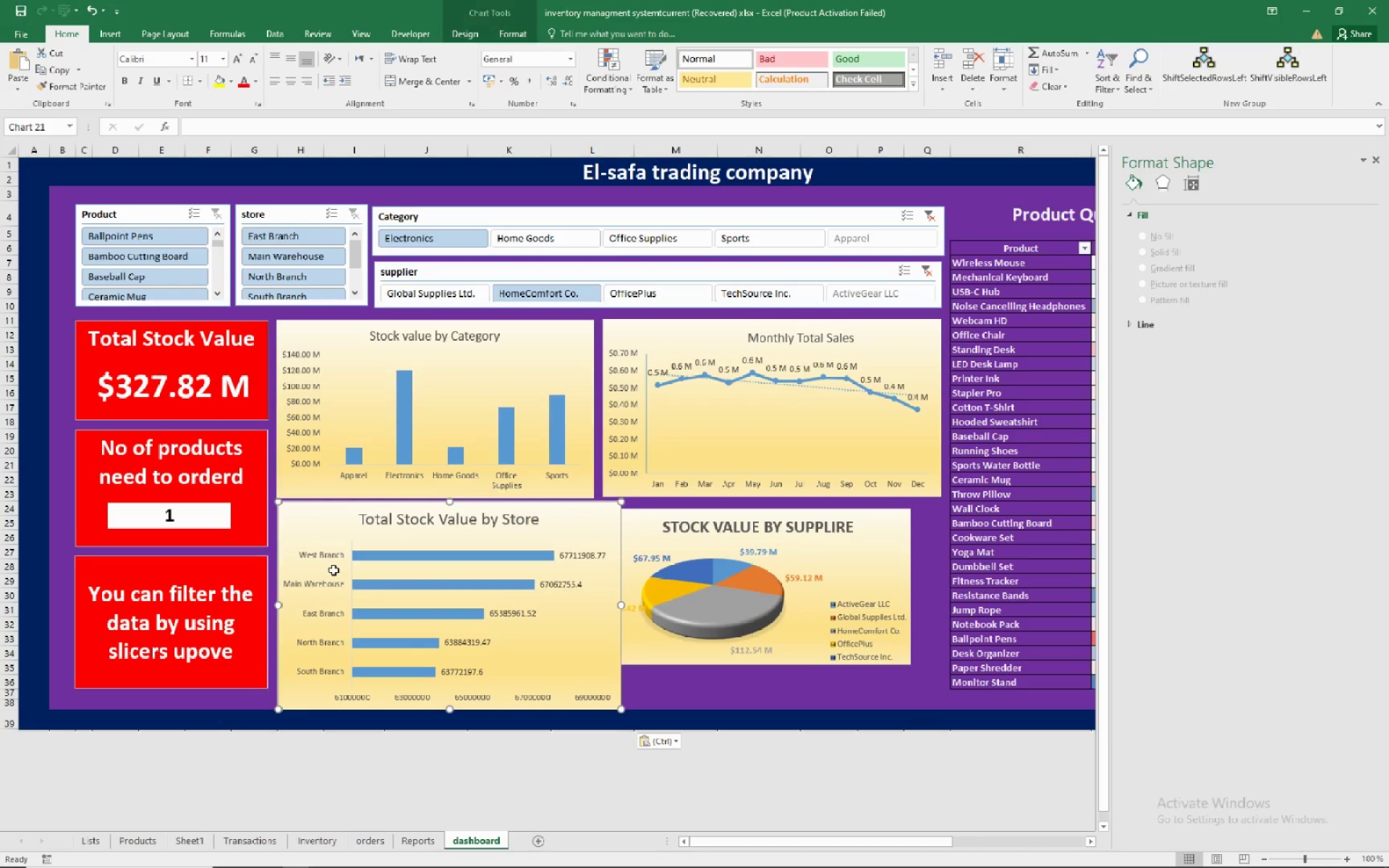 
mouse_move([600, 665])
 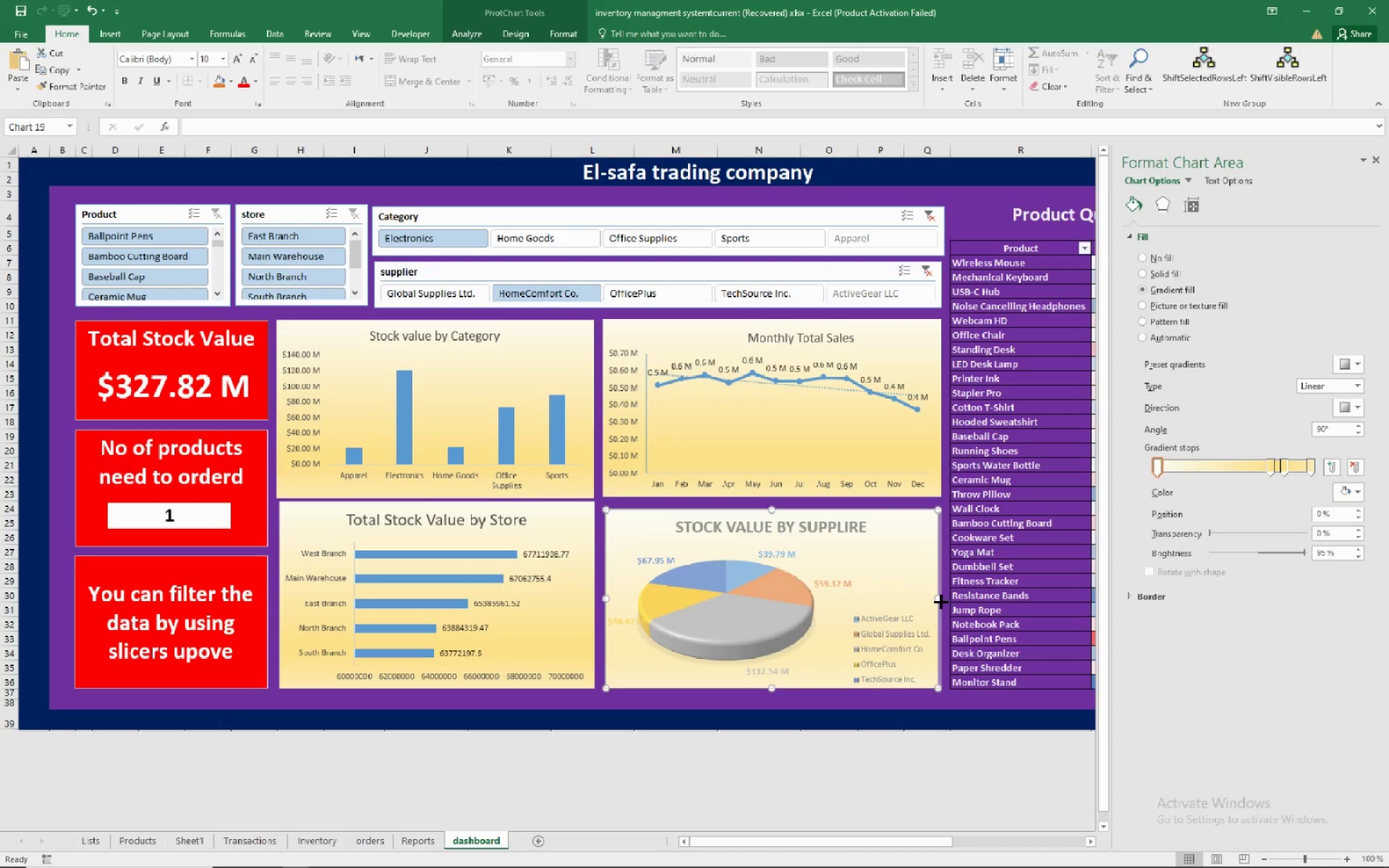 
wait(28.91)
 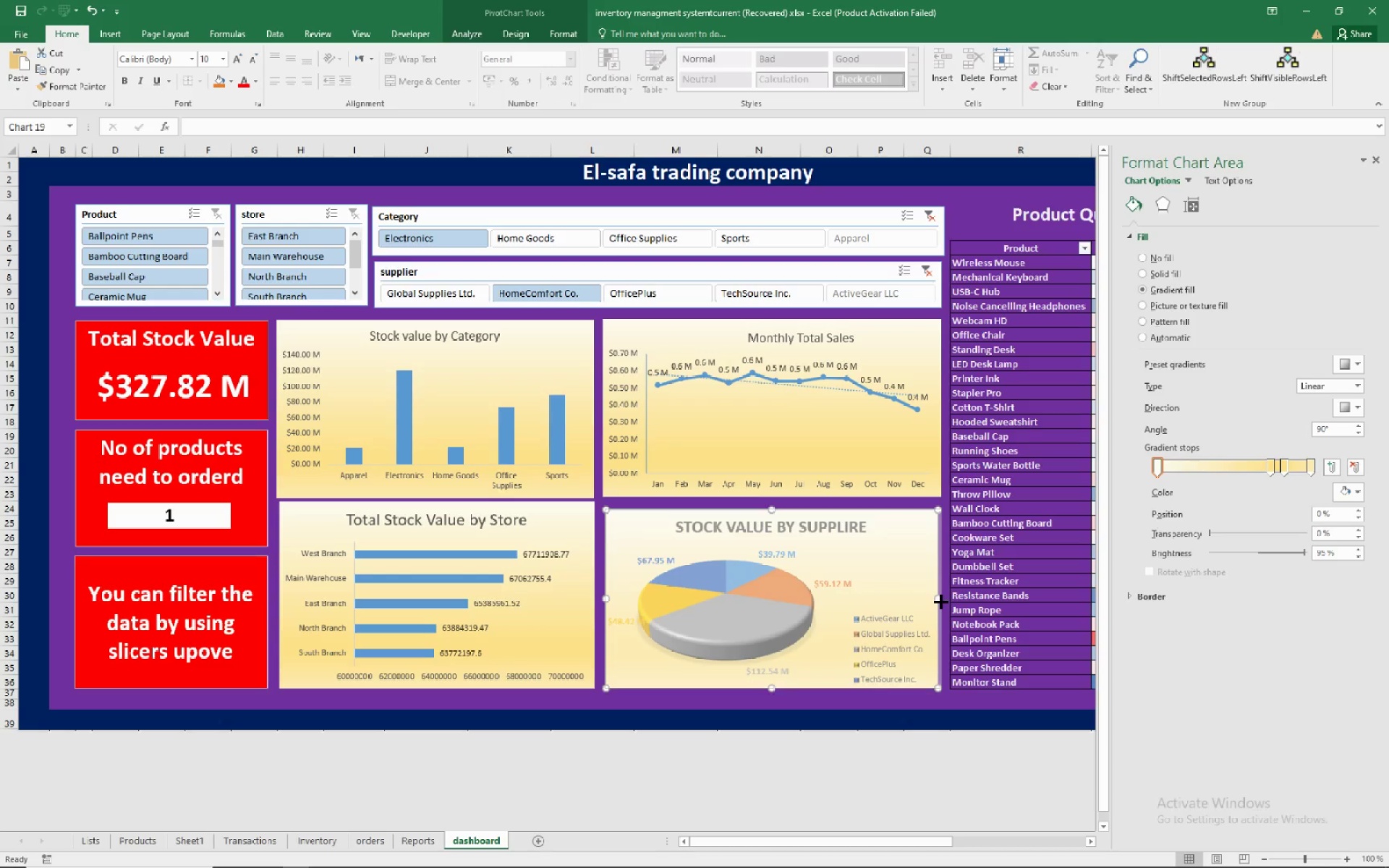 
left_click([530, 597])
 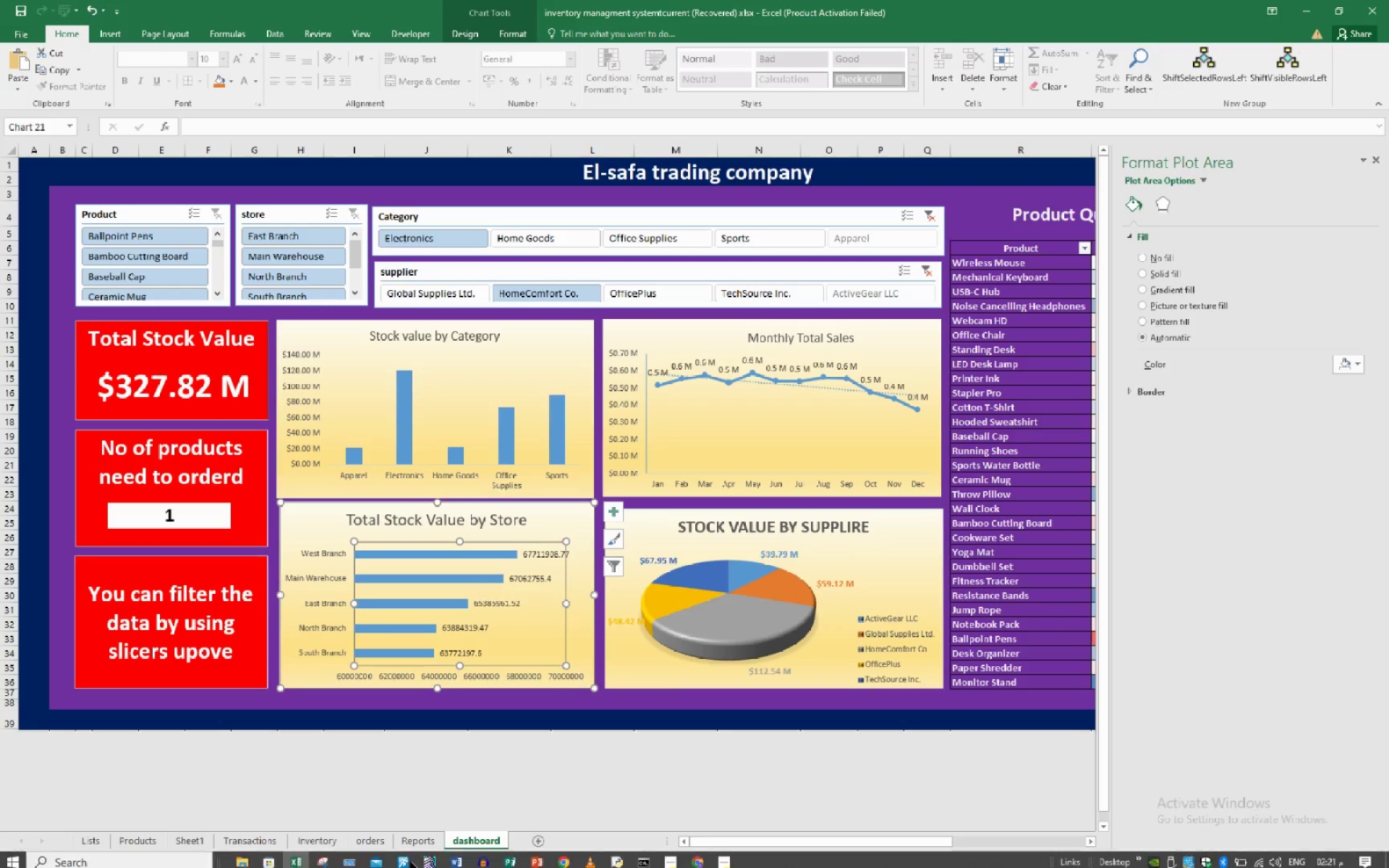 
mouse_move([438, 824])
 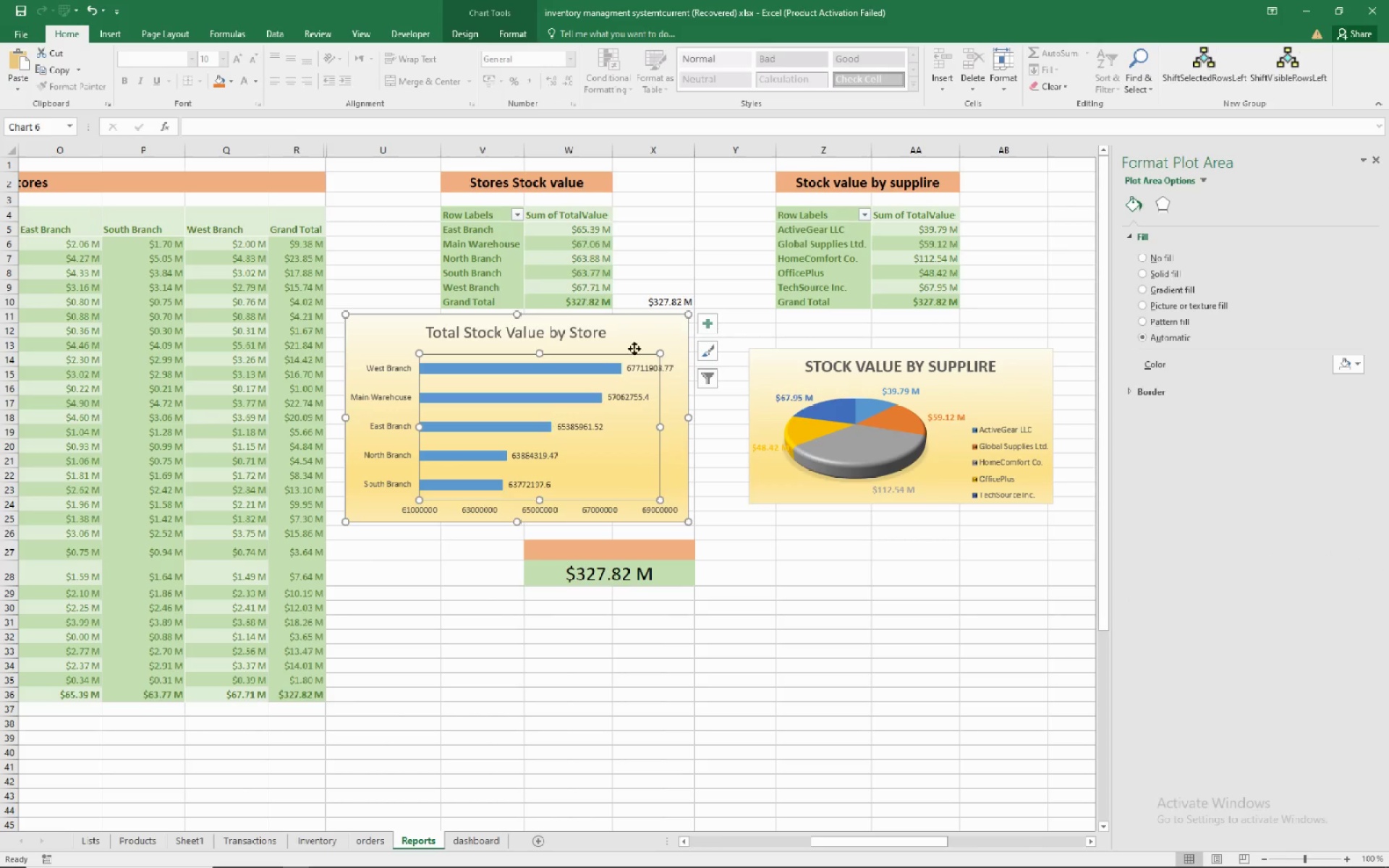 
wait(7.23)
 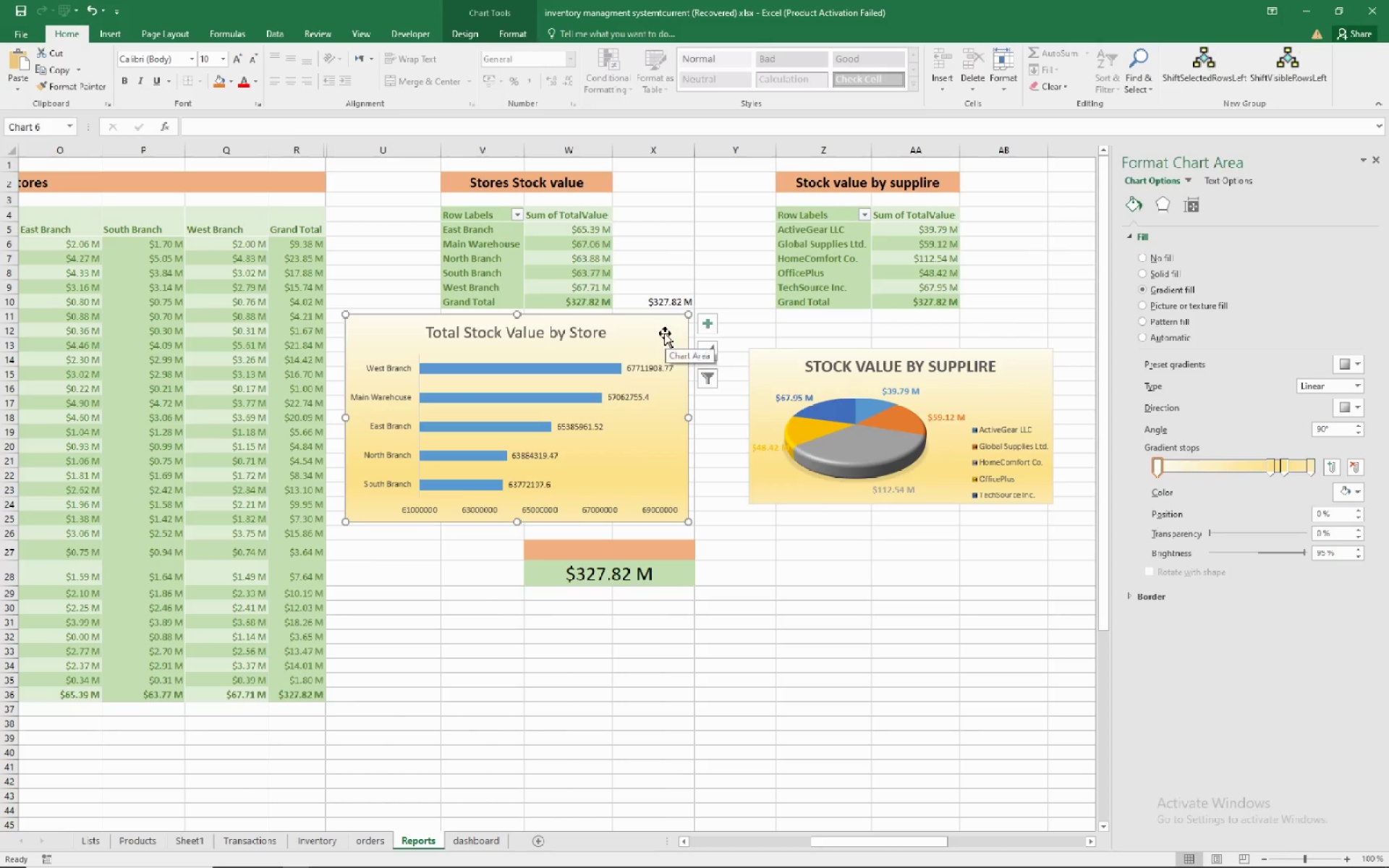 
left_click([712, 327])
 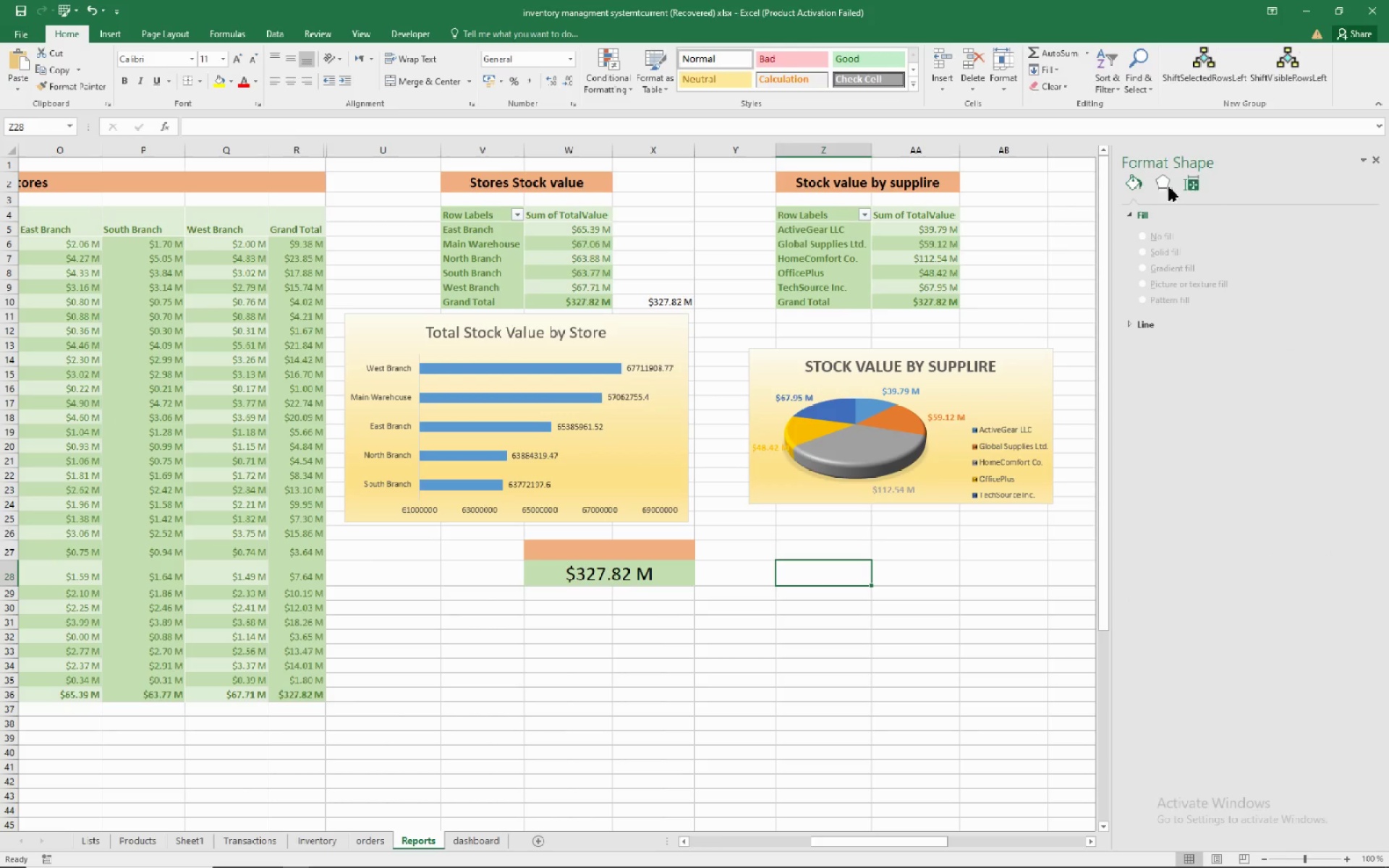 
mouse_move([650, 380])
 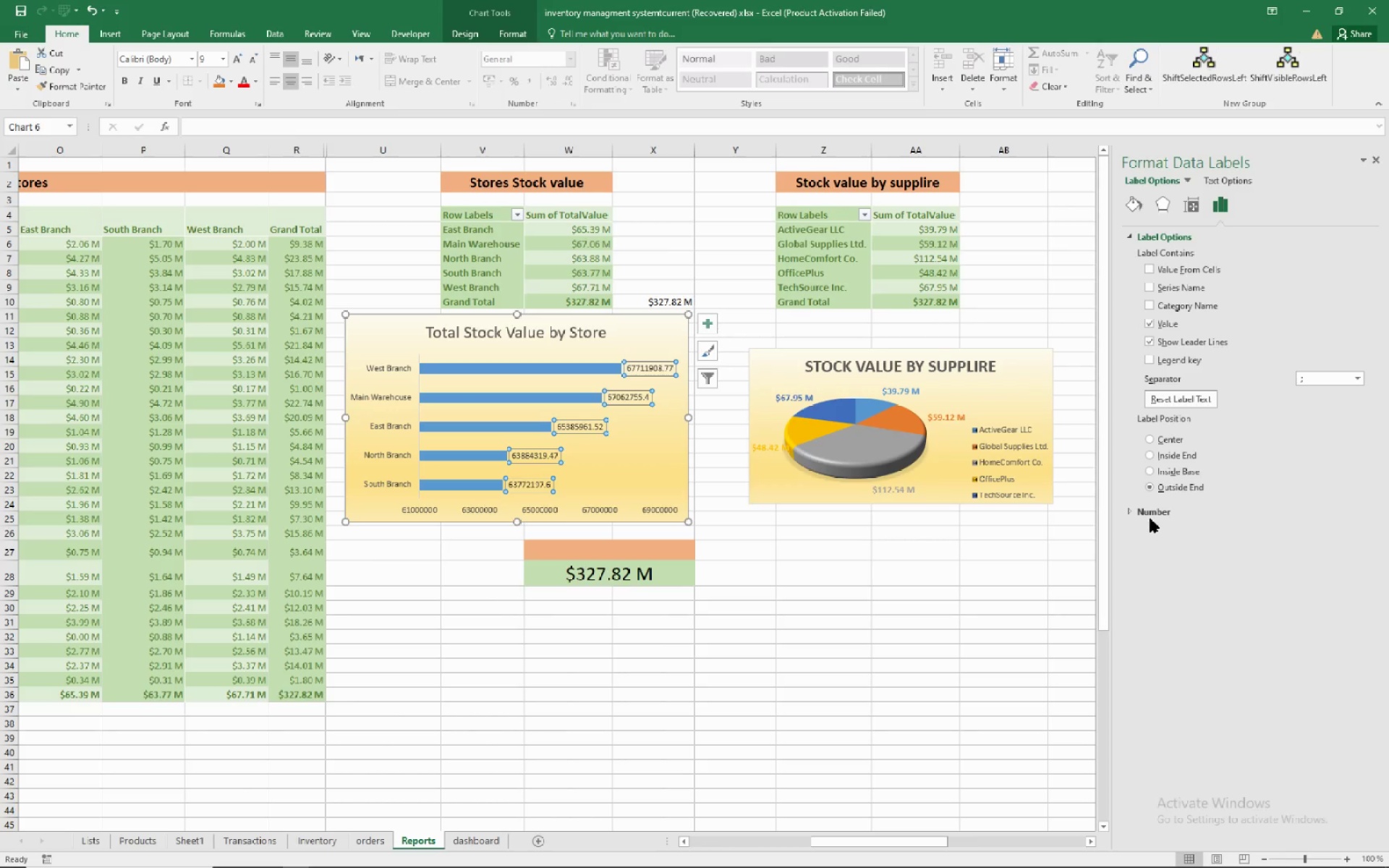 
left_click([1128, 515])
 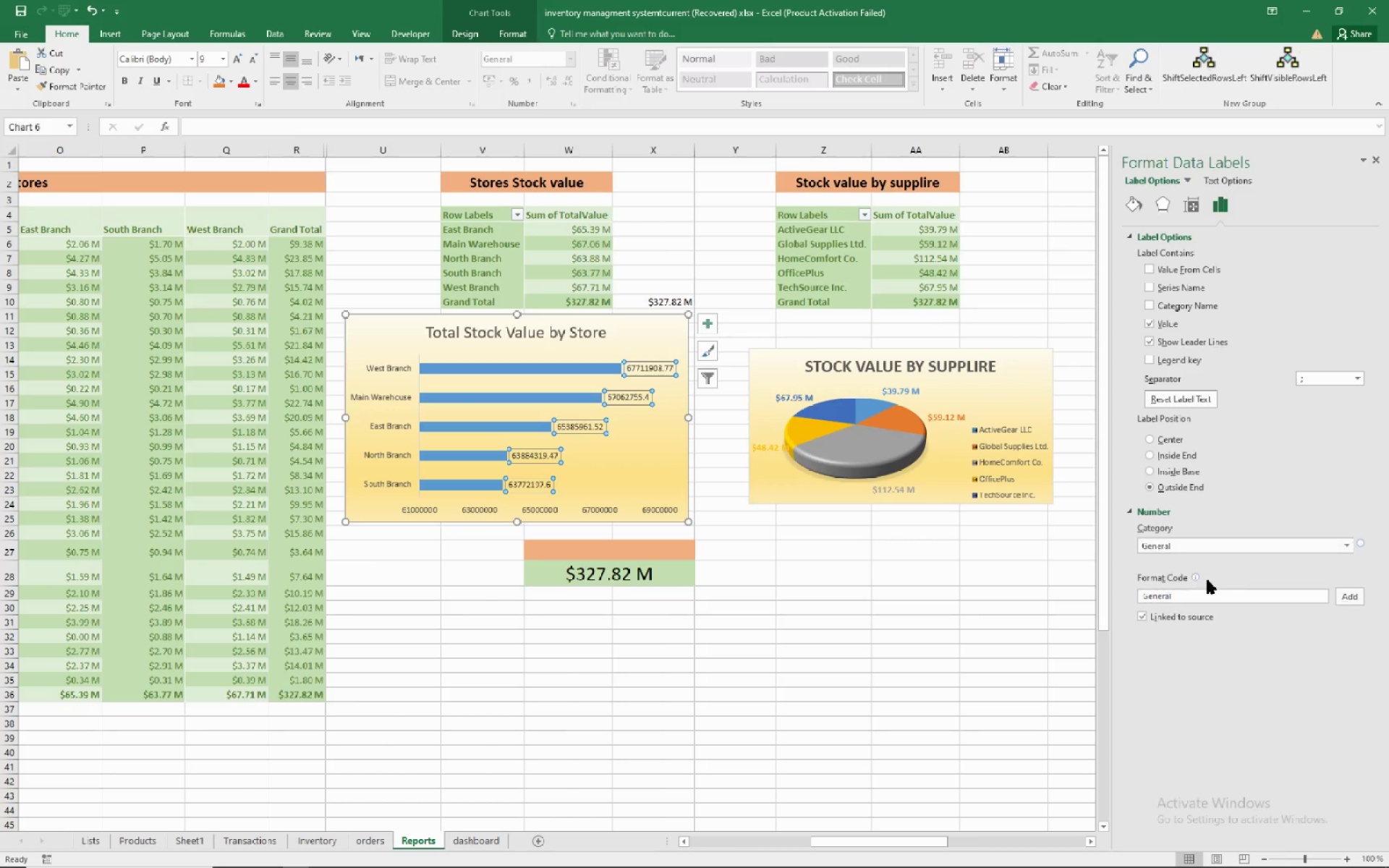 
scroll: coordinate [1231, 584], scroll_direction: down, amount: 4.0
 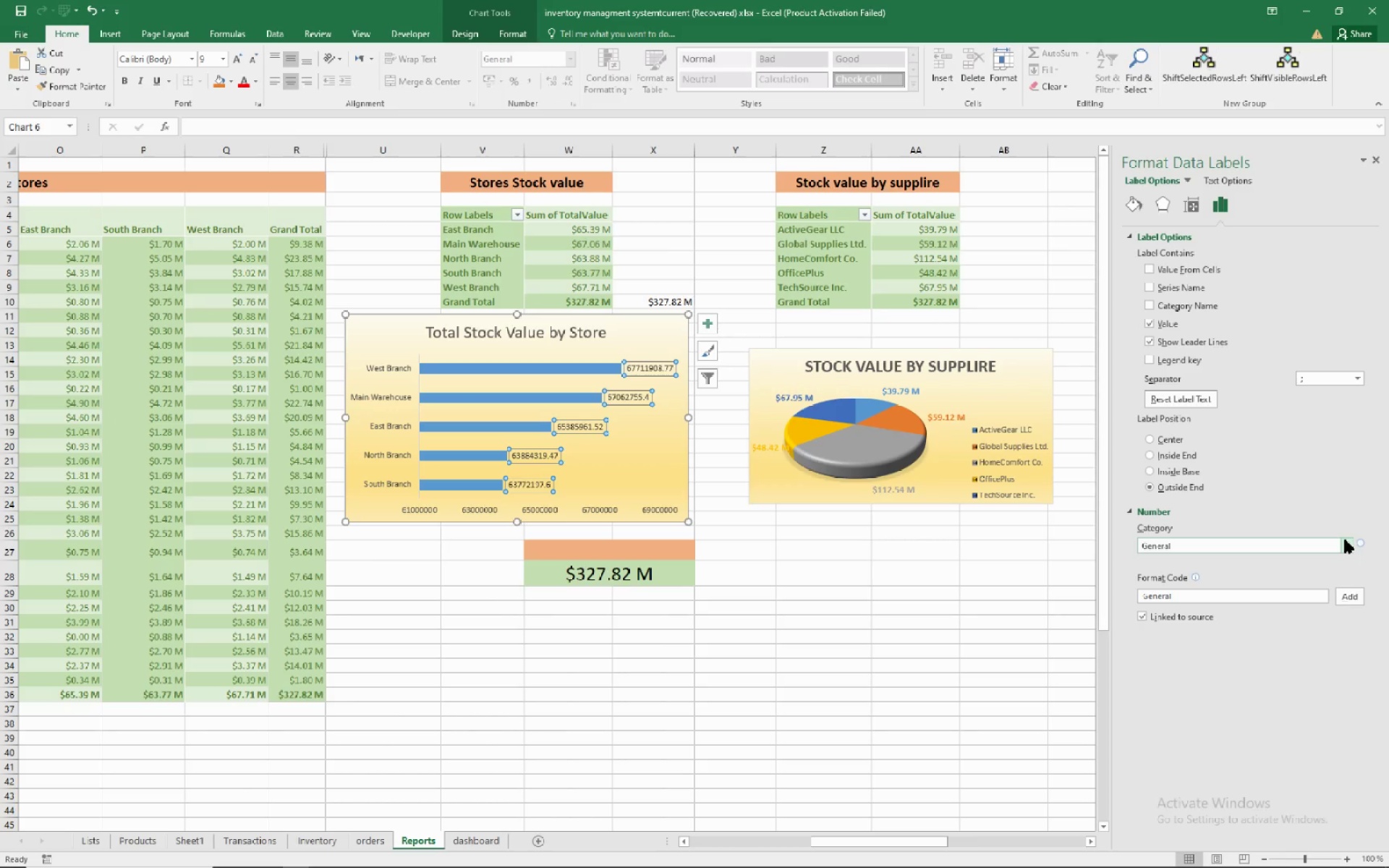 
left_click([1345, 540])
 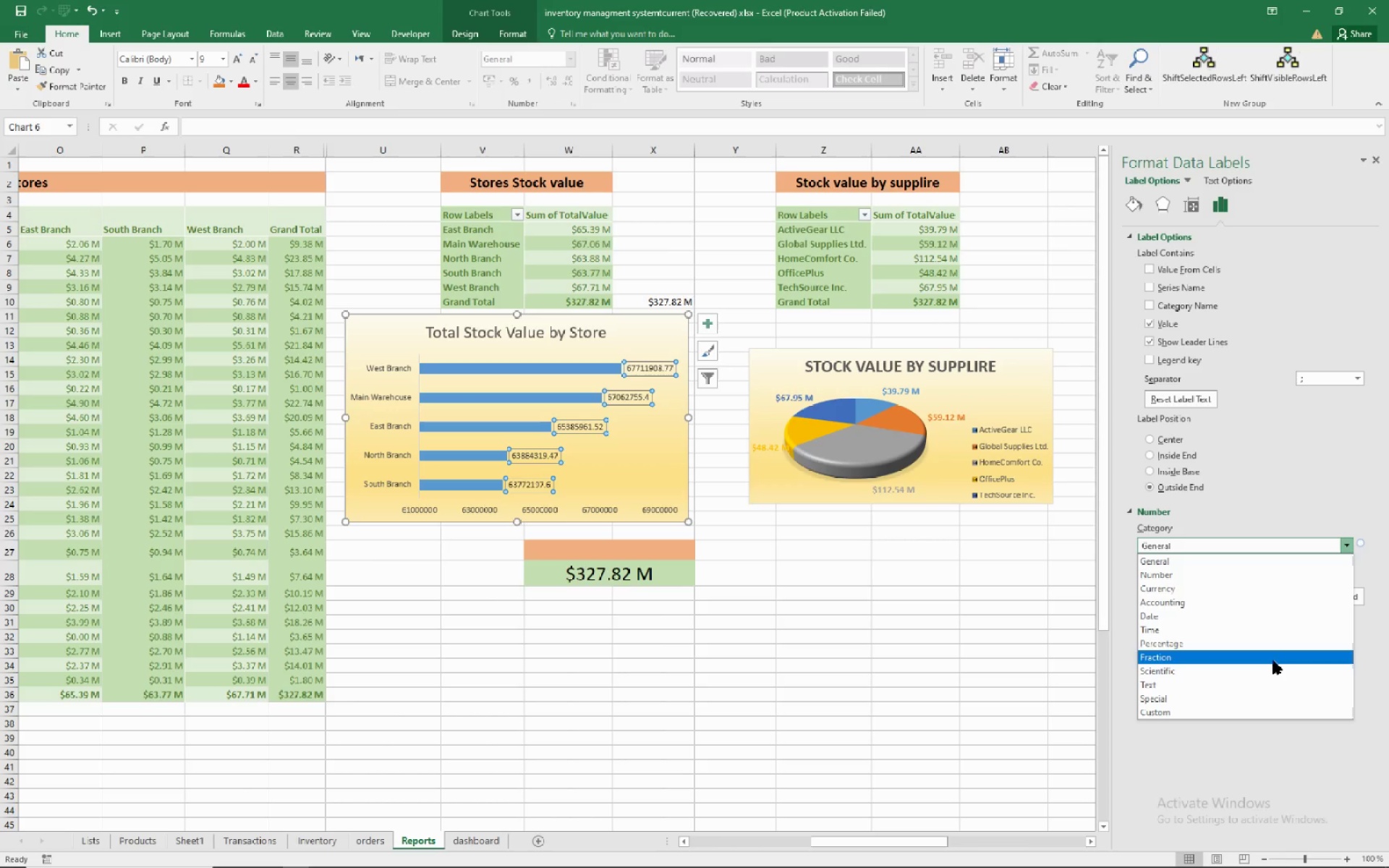 
scroll: coordinate [1270, 680], scroll_direction: down, amount: 5.0
 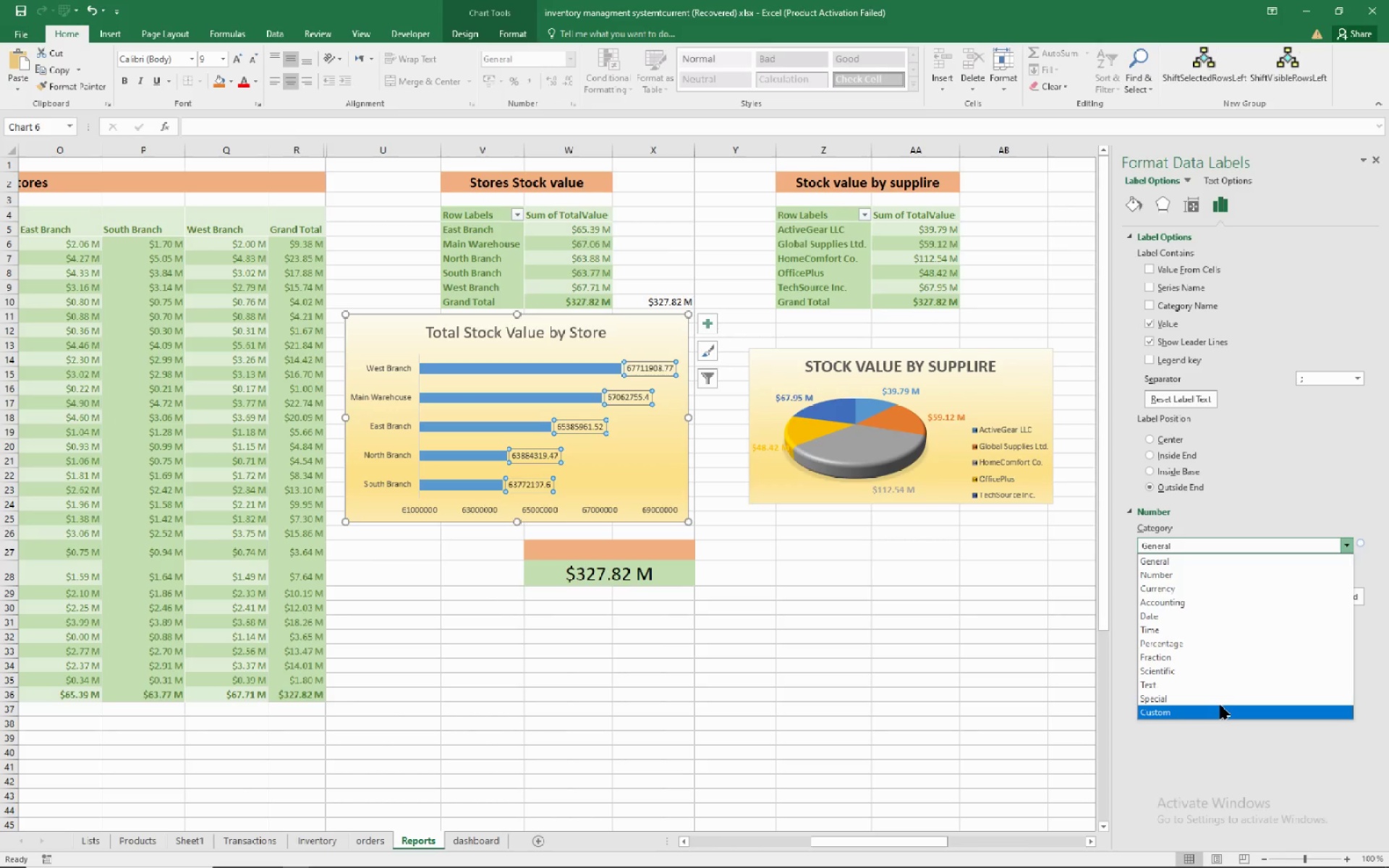 
left_click([1220, 705])
 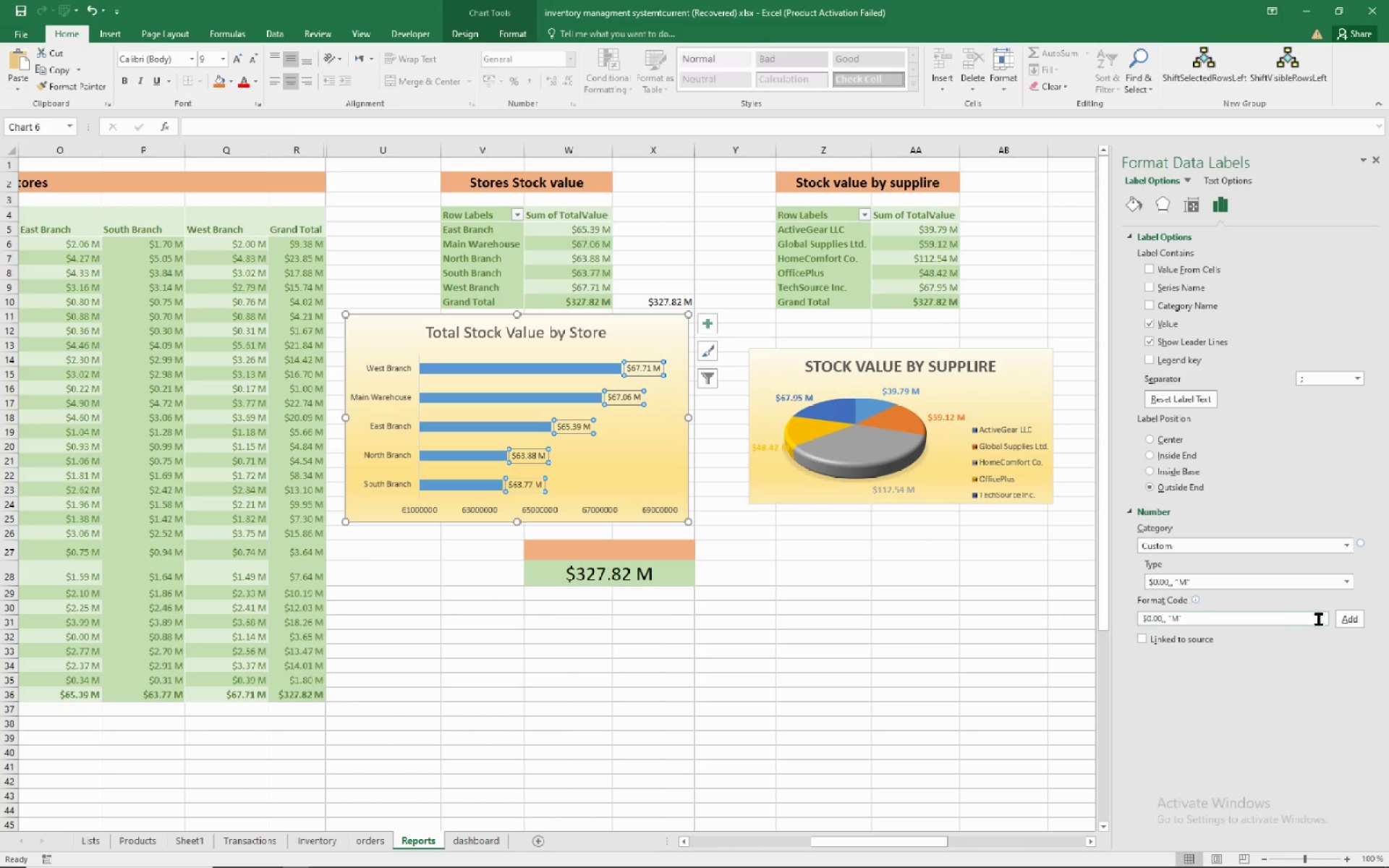 
left_click([1357, 617])
 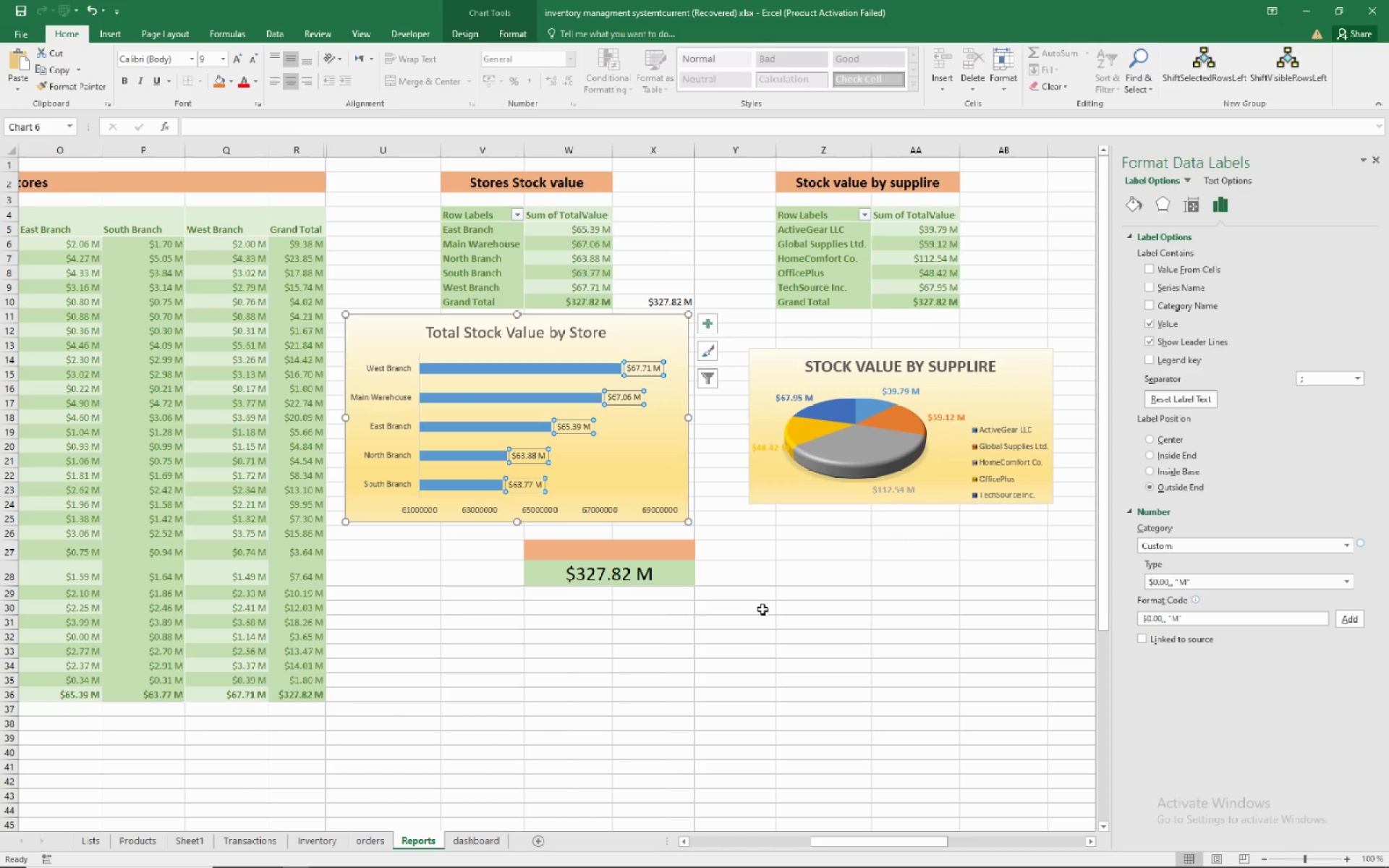 
left_click([771, 610])
 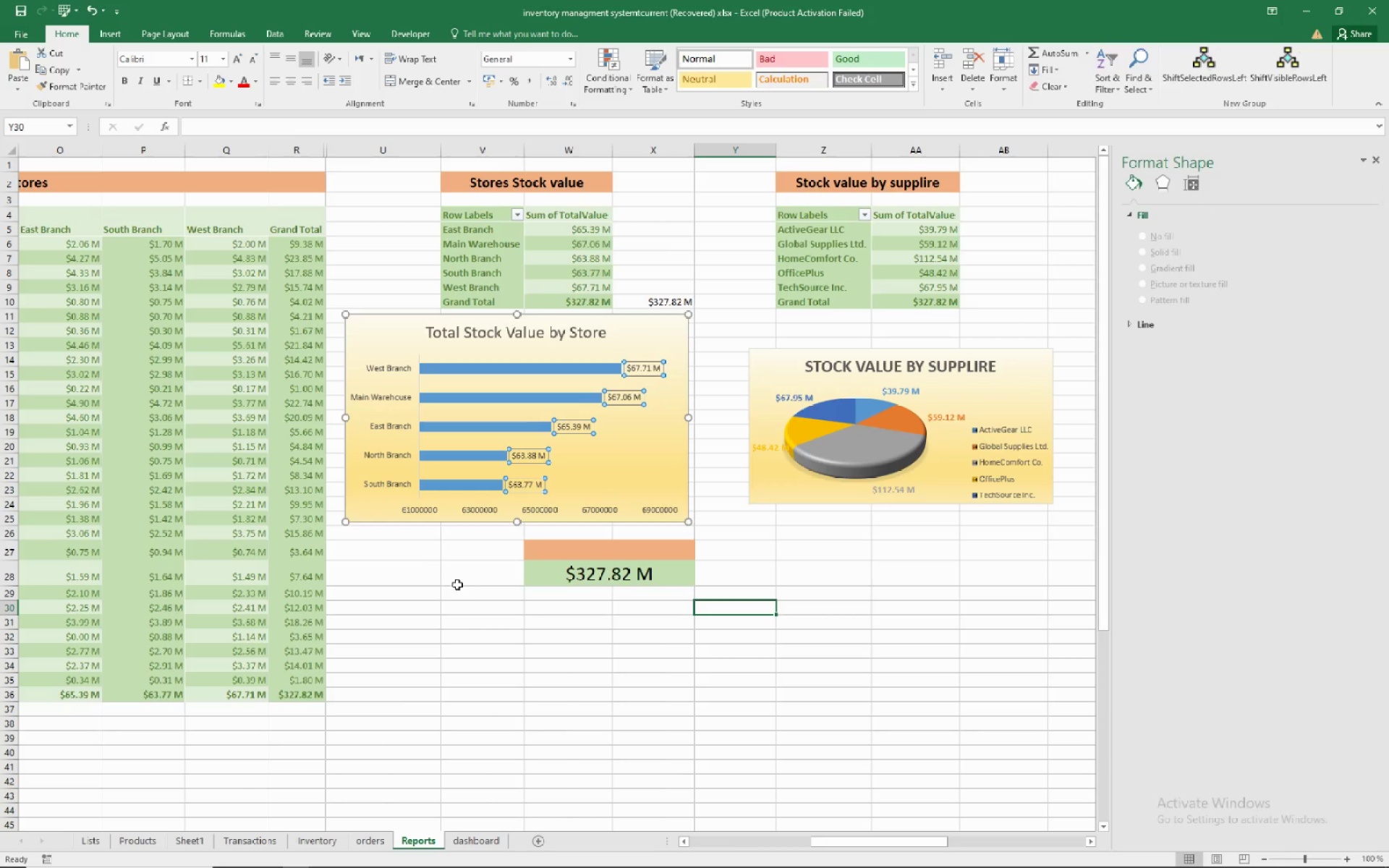 
left_click([457, 584])
 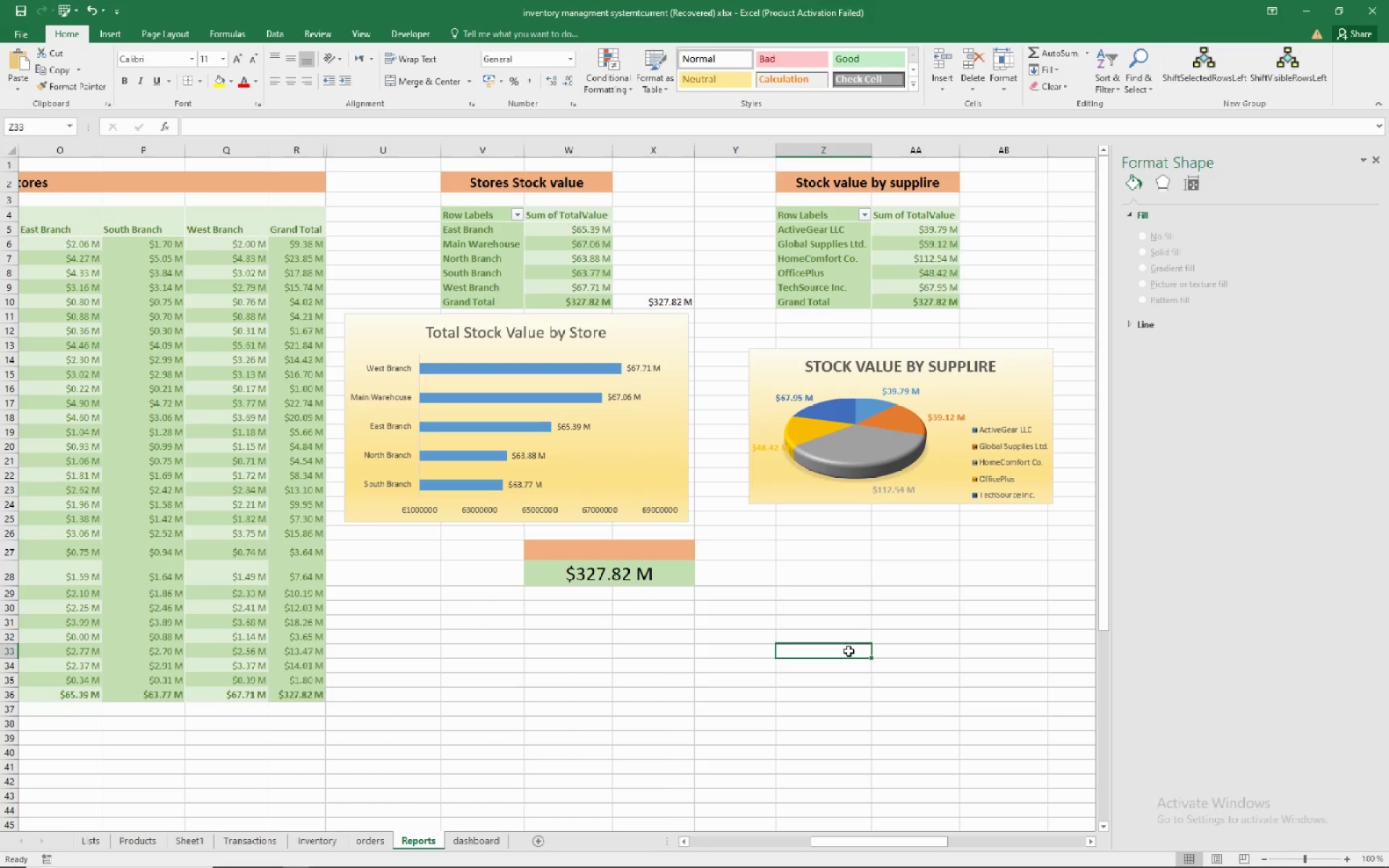 
wait(13.62)
 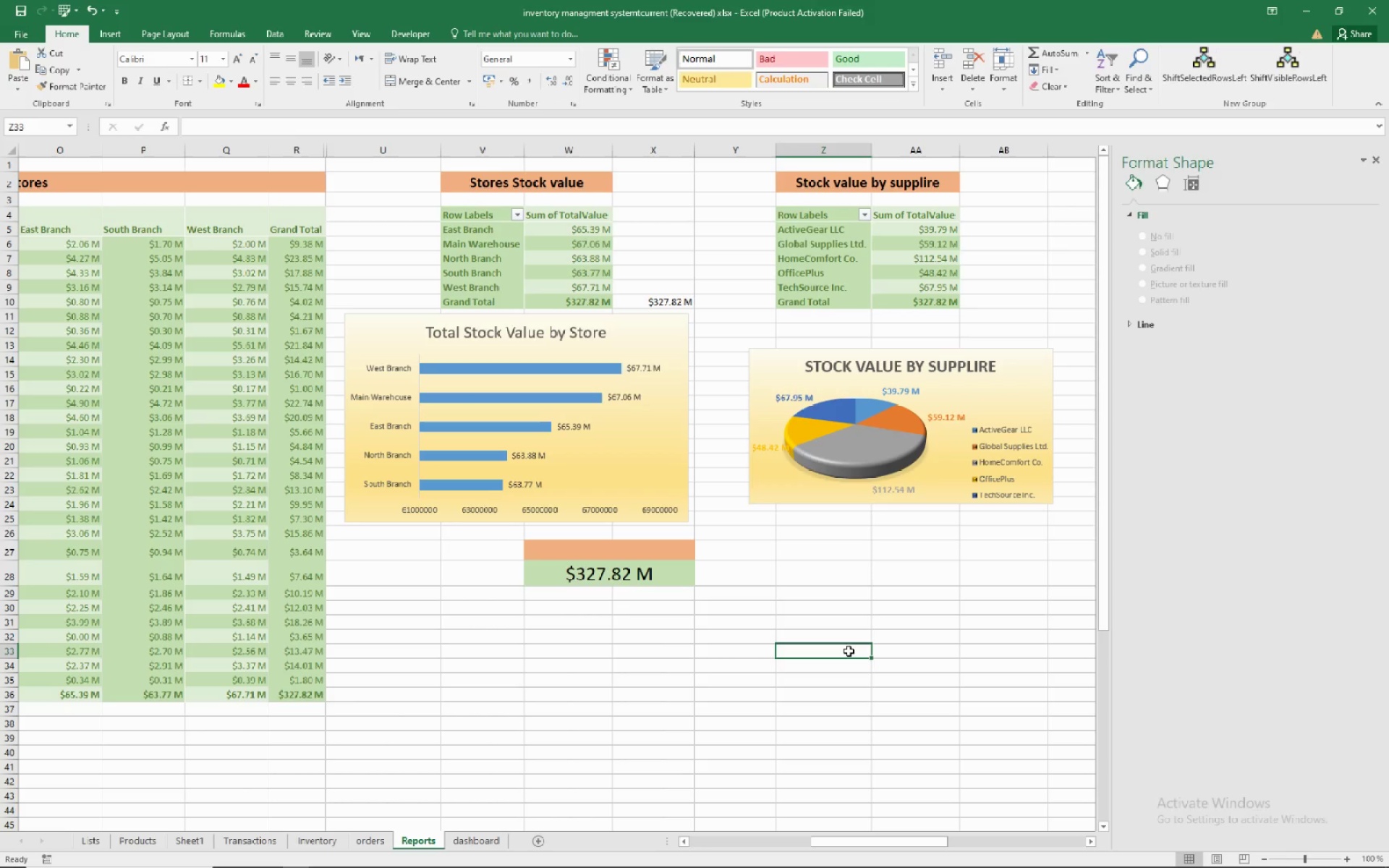 
left_click([379, 838])
 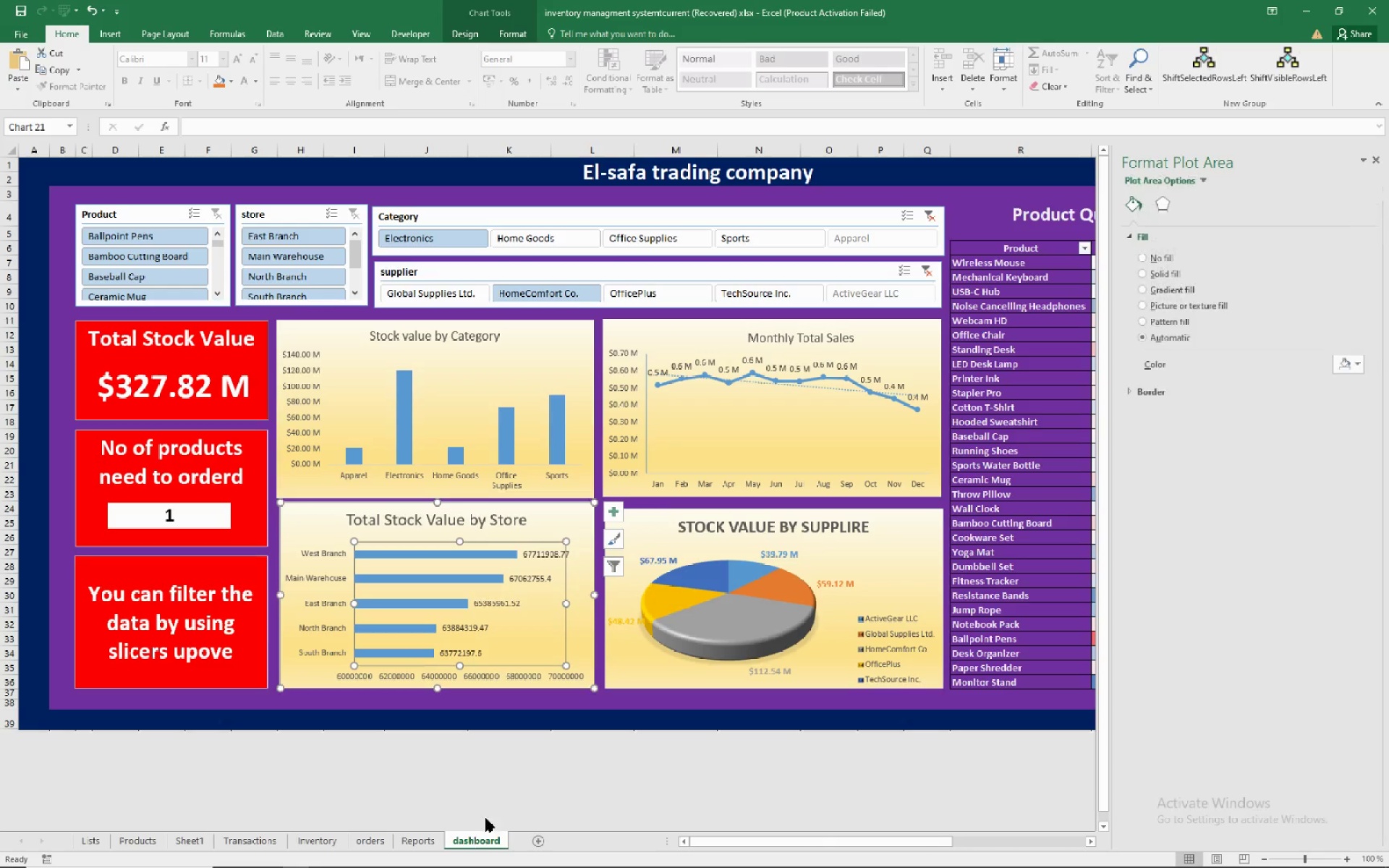 
wait(7.36)
 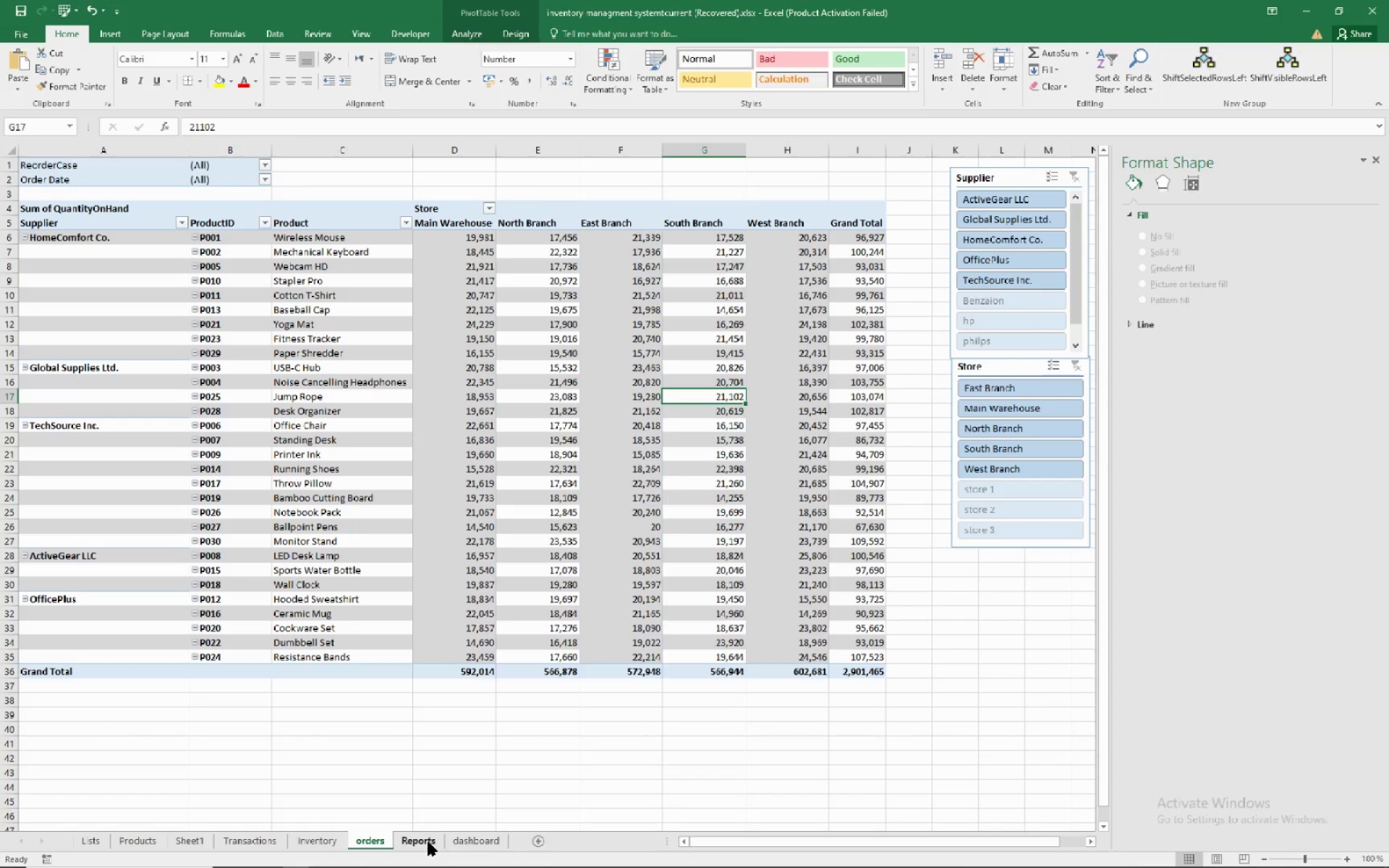 
left_click([665, 221])
 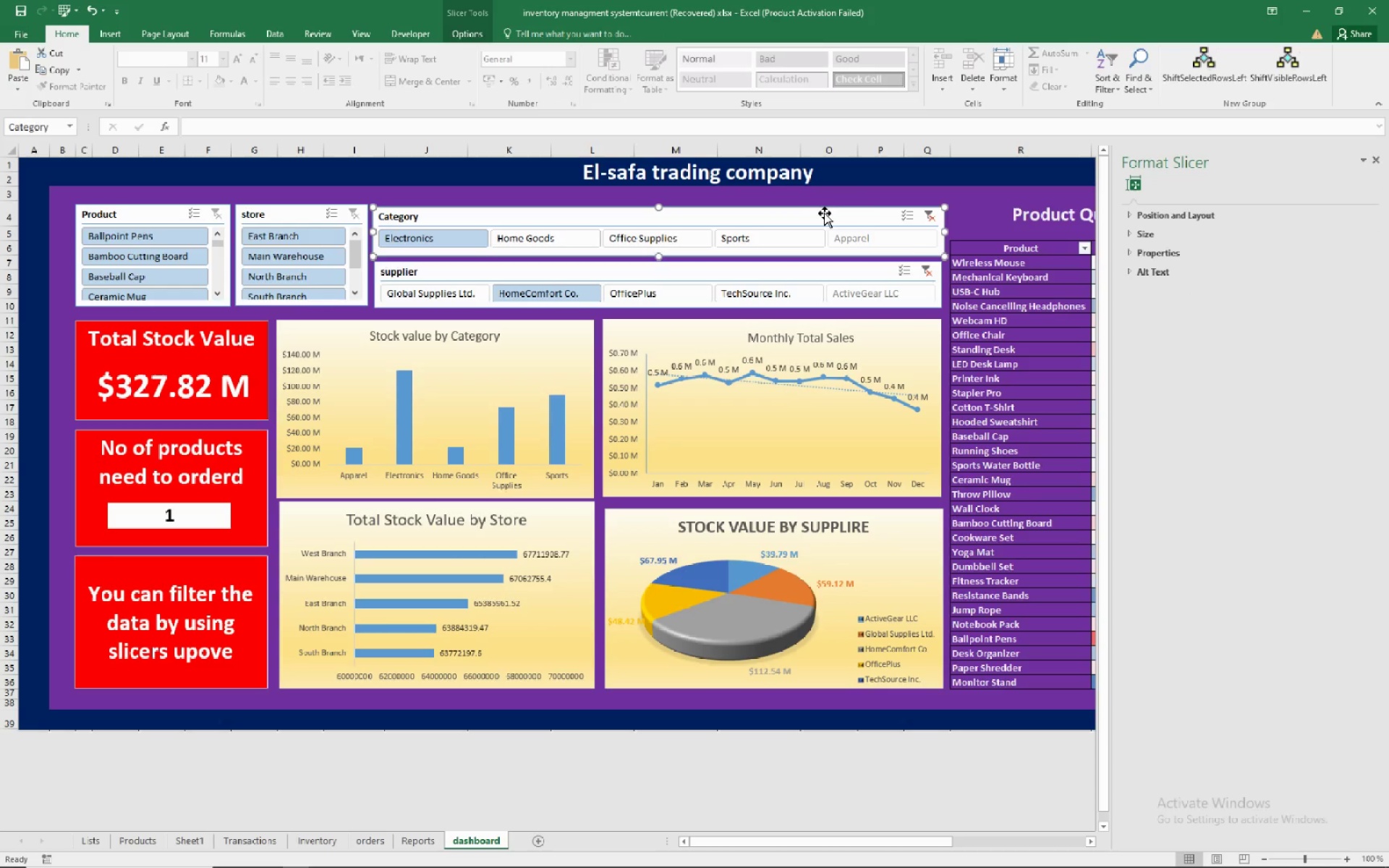 
left_click([928, 214])
 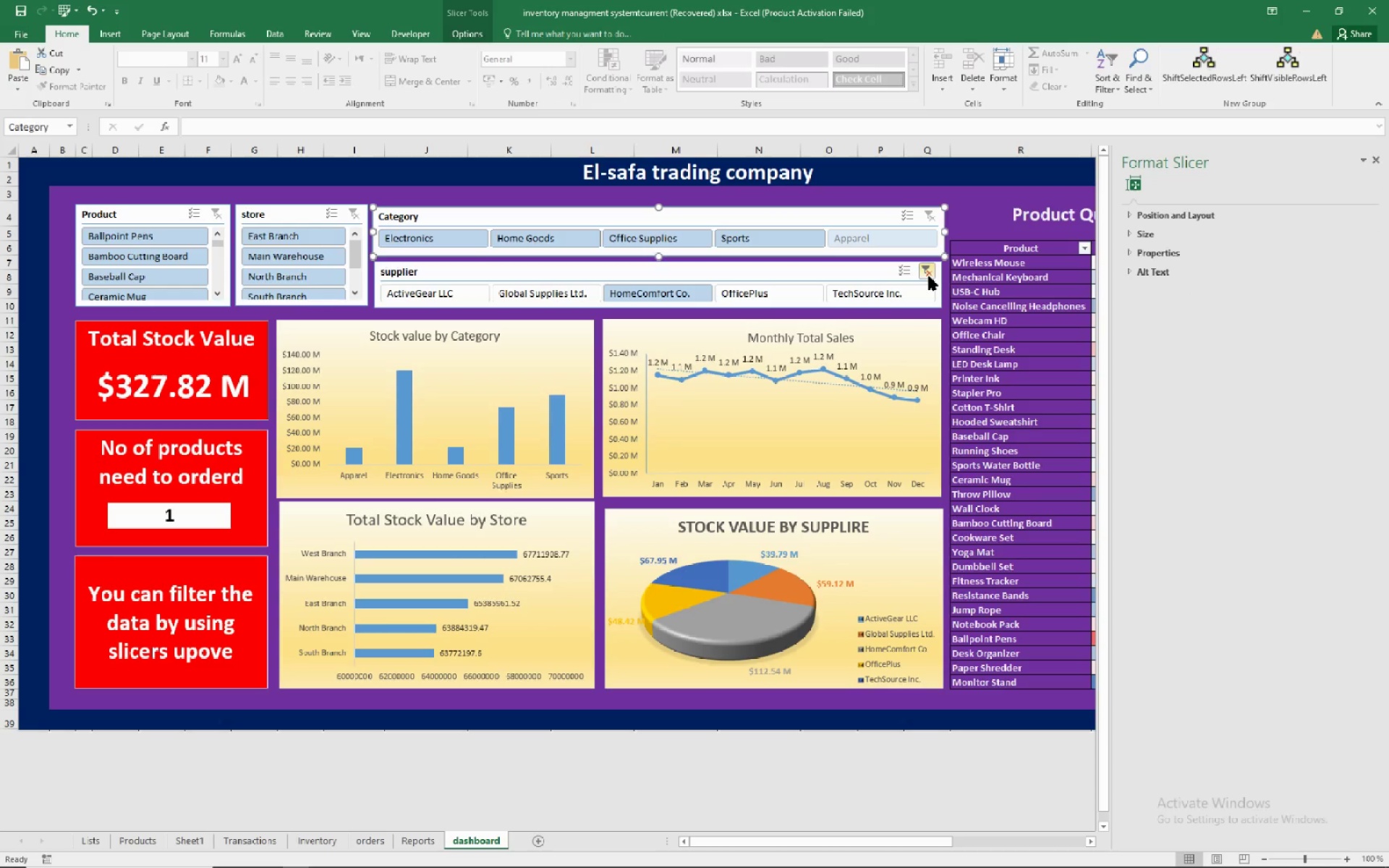 
left_click([929, 276])
 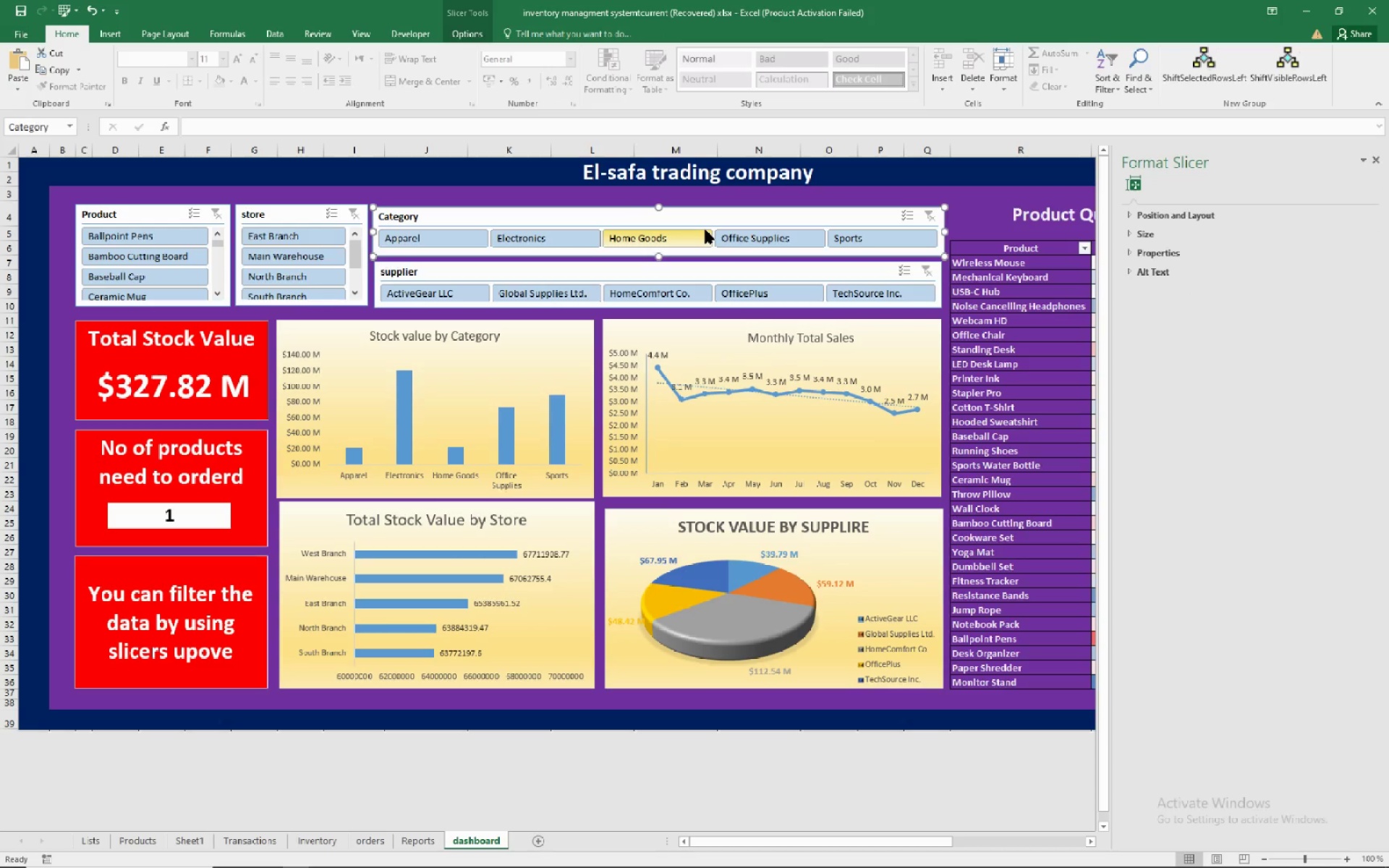 
left_click([735, 212])
 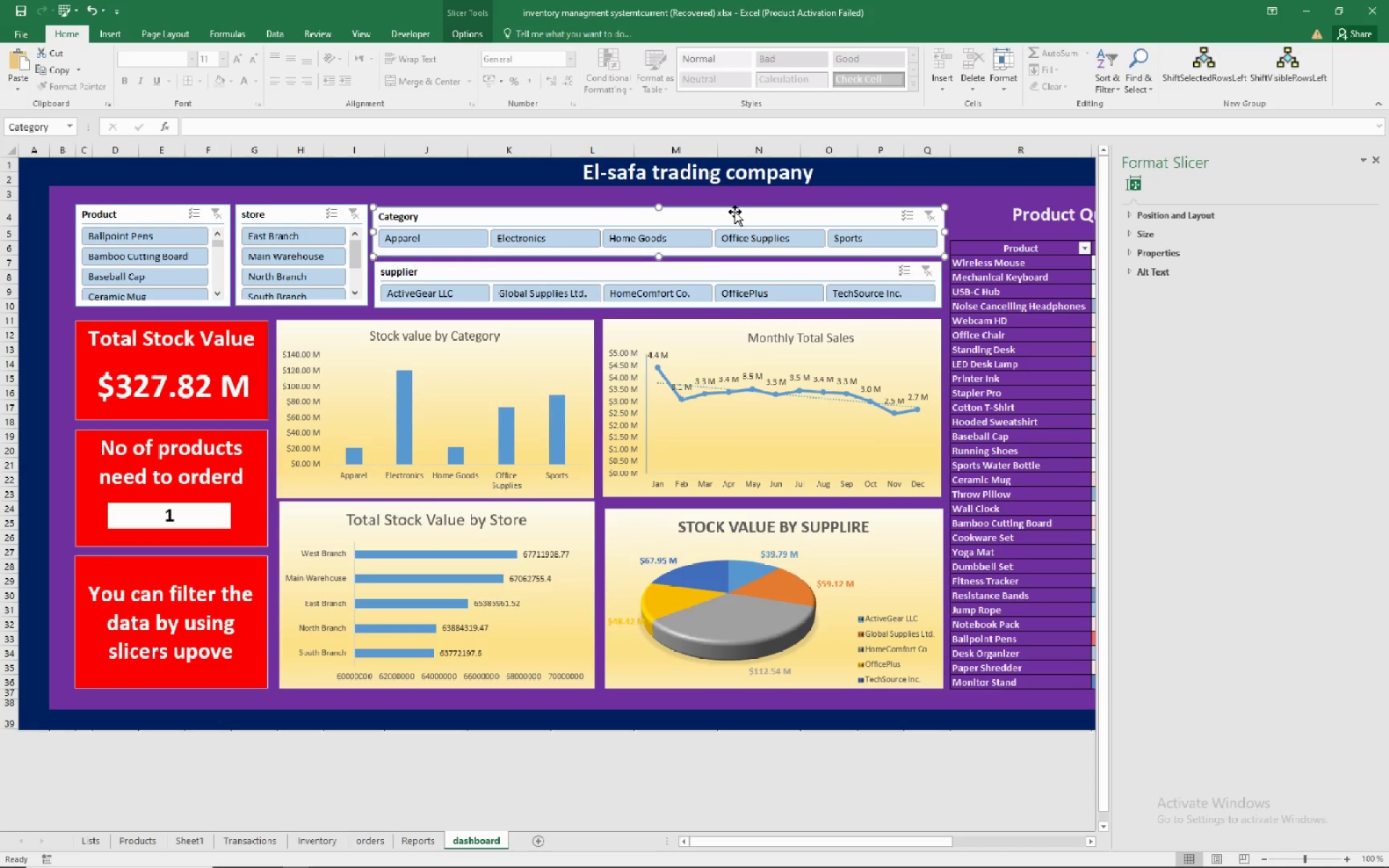 
key(Delete)
 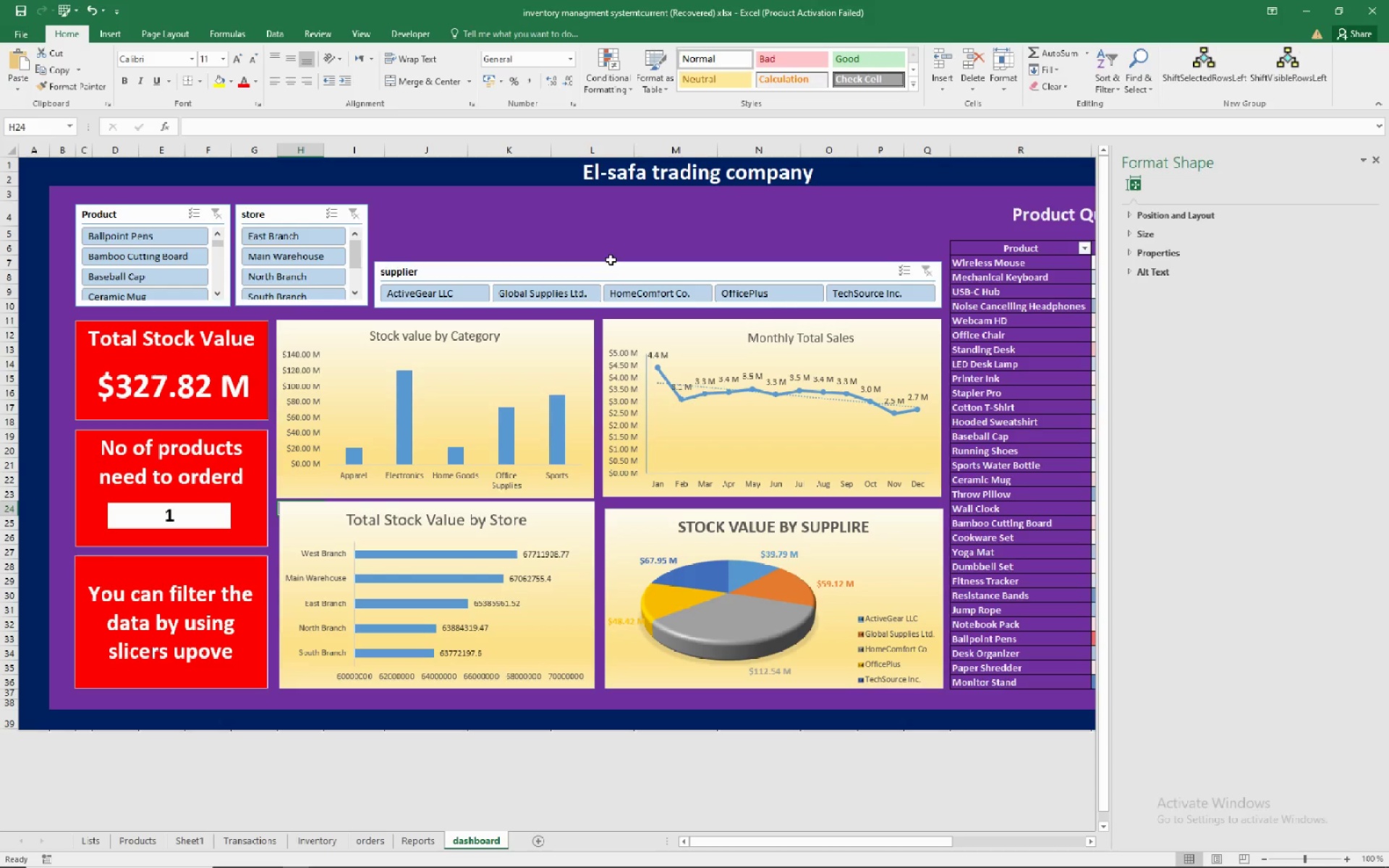 
left_click([605, 272])
 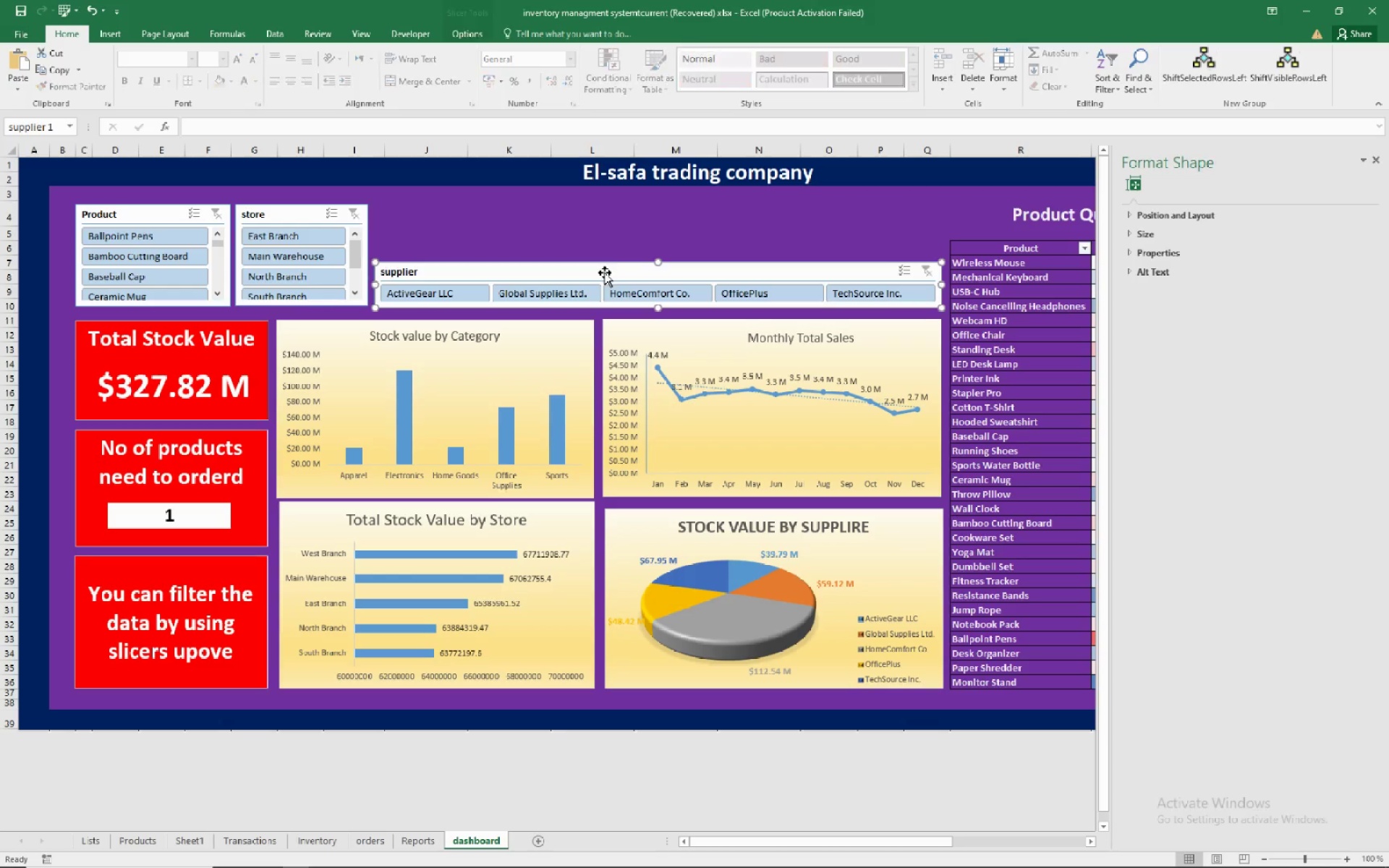 
key(Delete)
 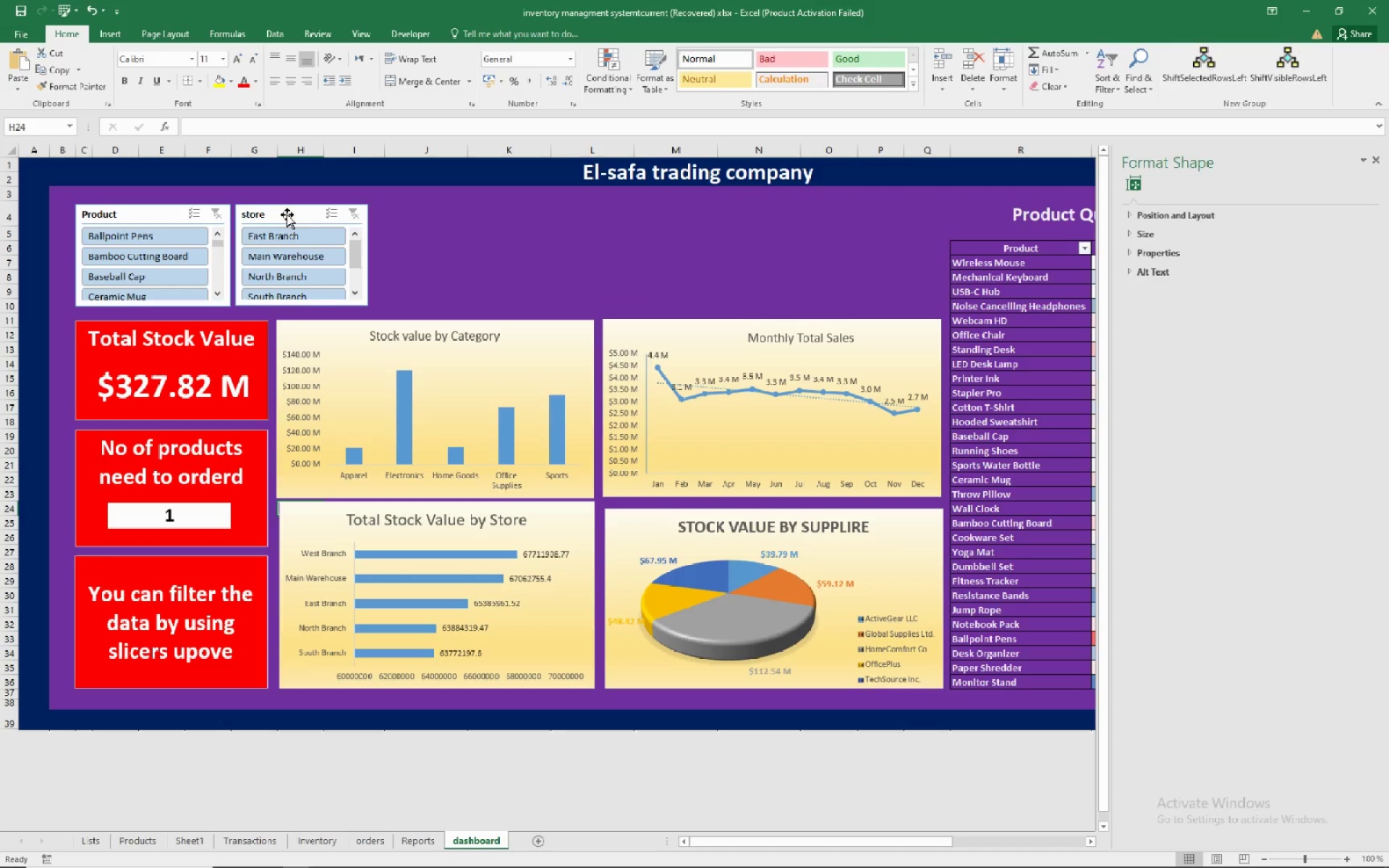 
left_click([279, 210])
 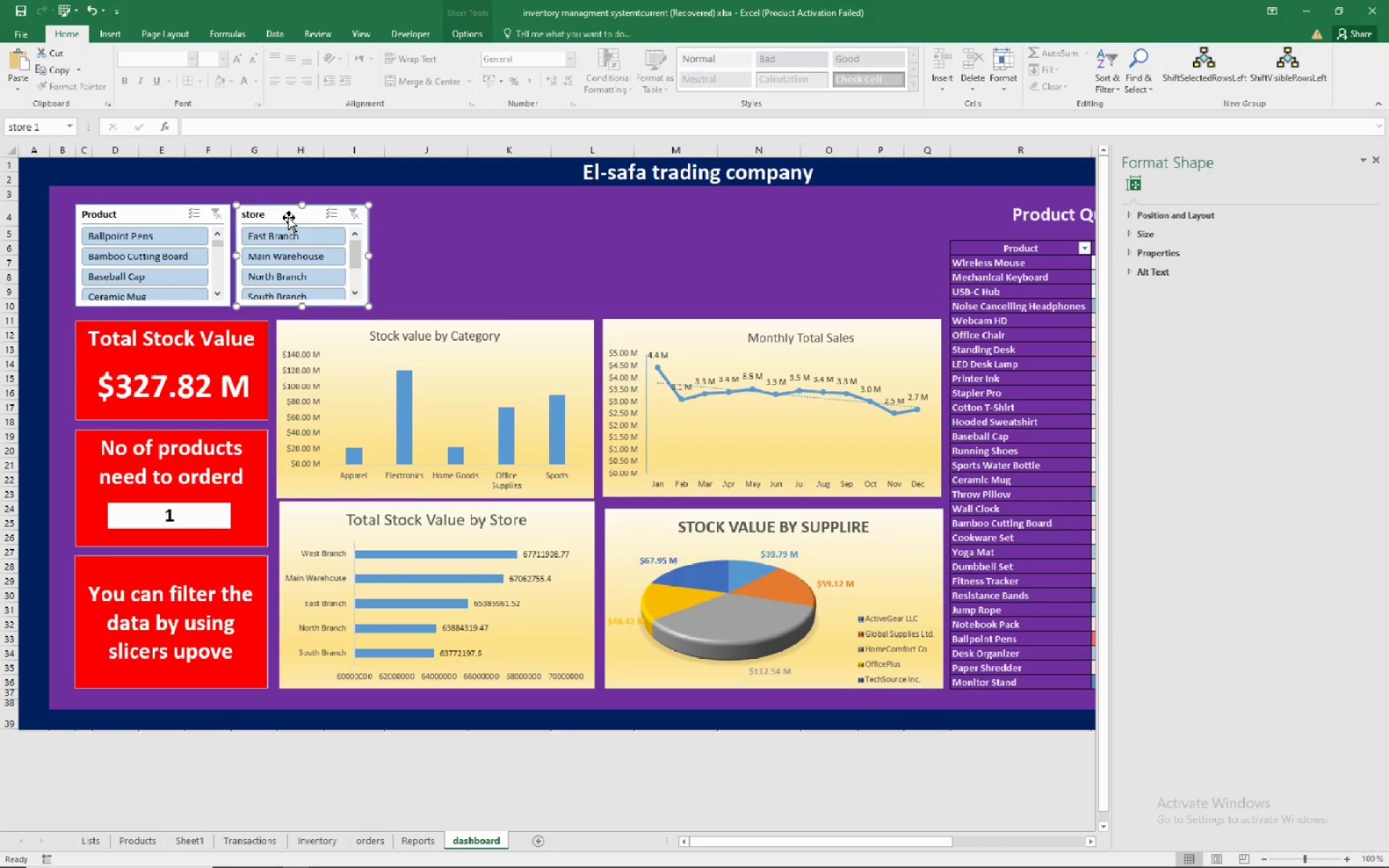 
key(Delete)
 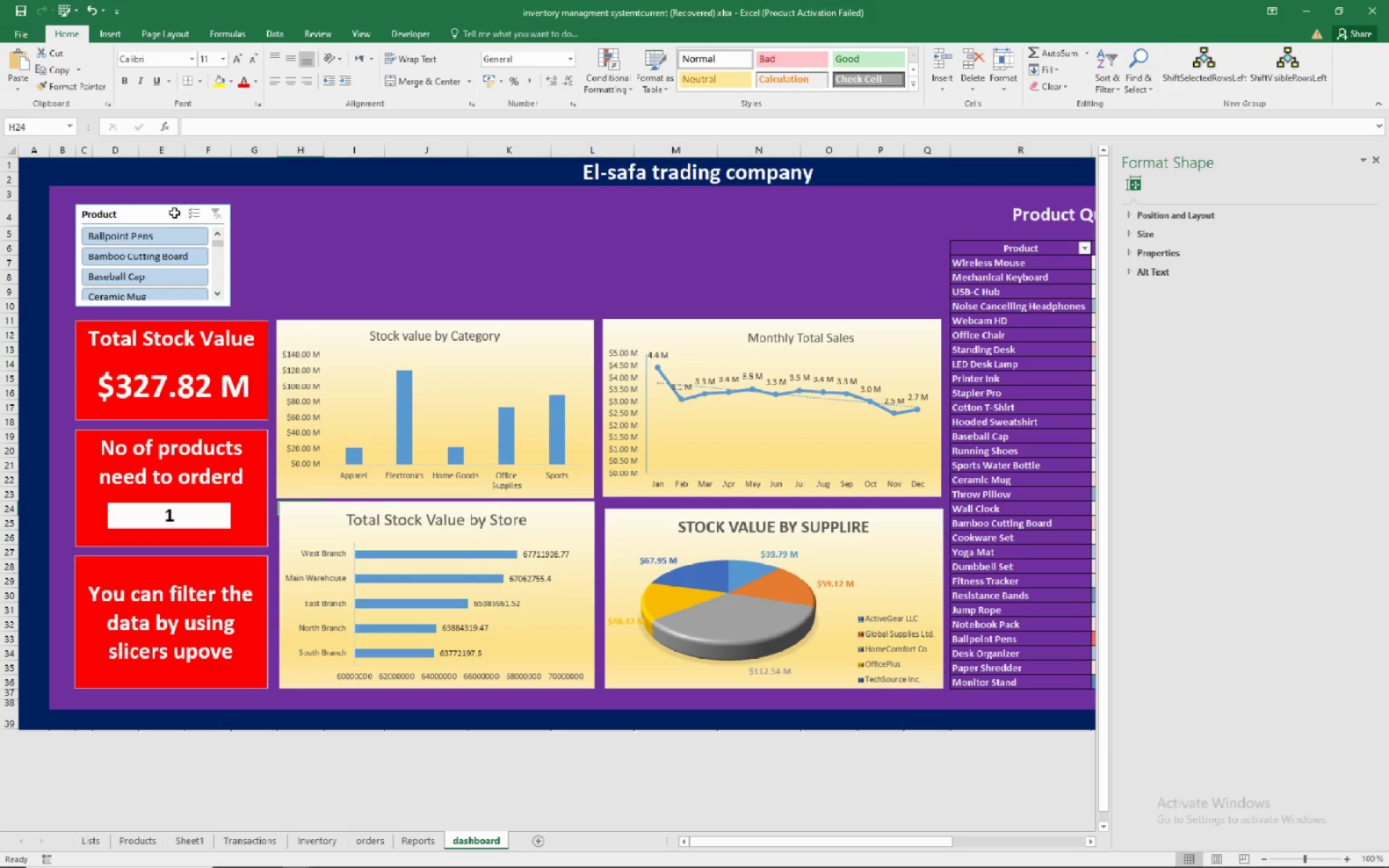 
left_click([157, 215])
 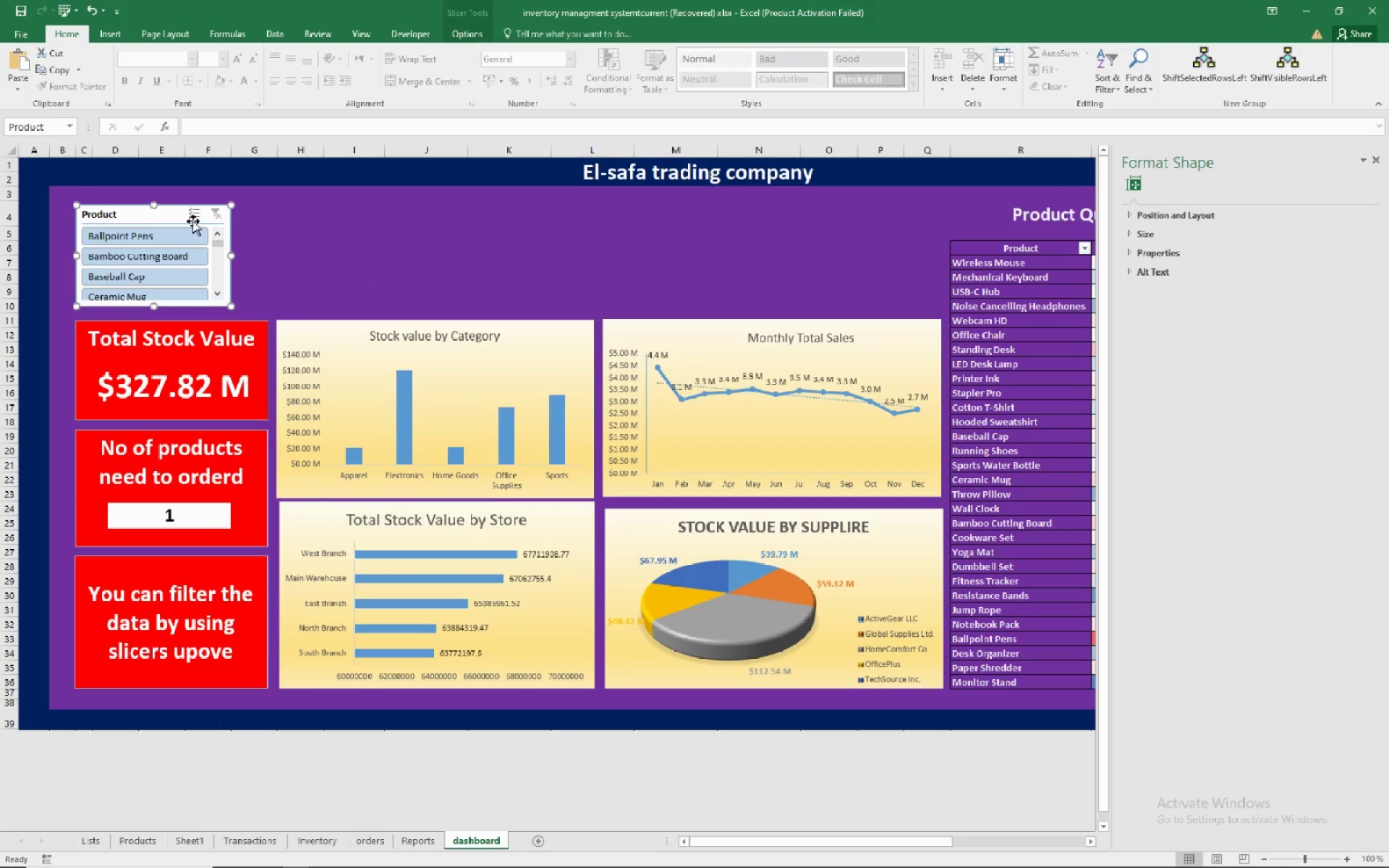 
key(Delete)
 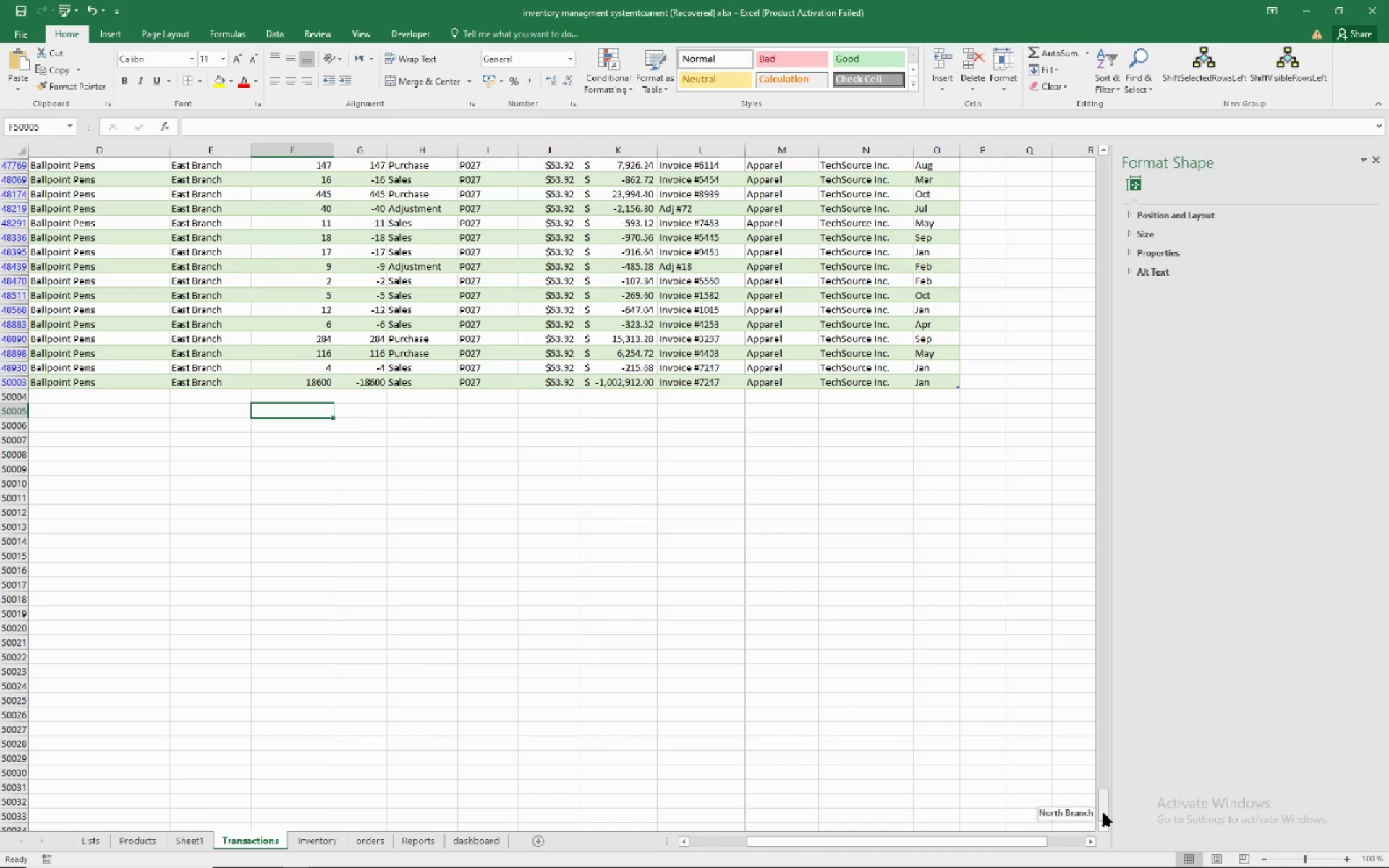 
wait(11.93)
 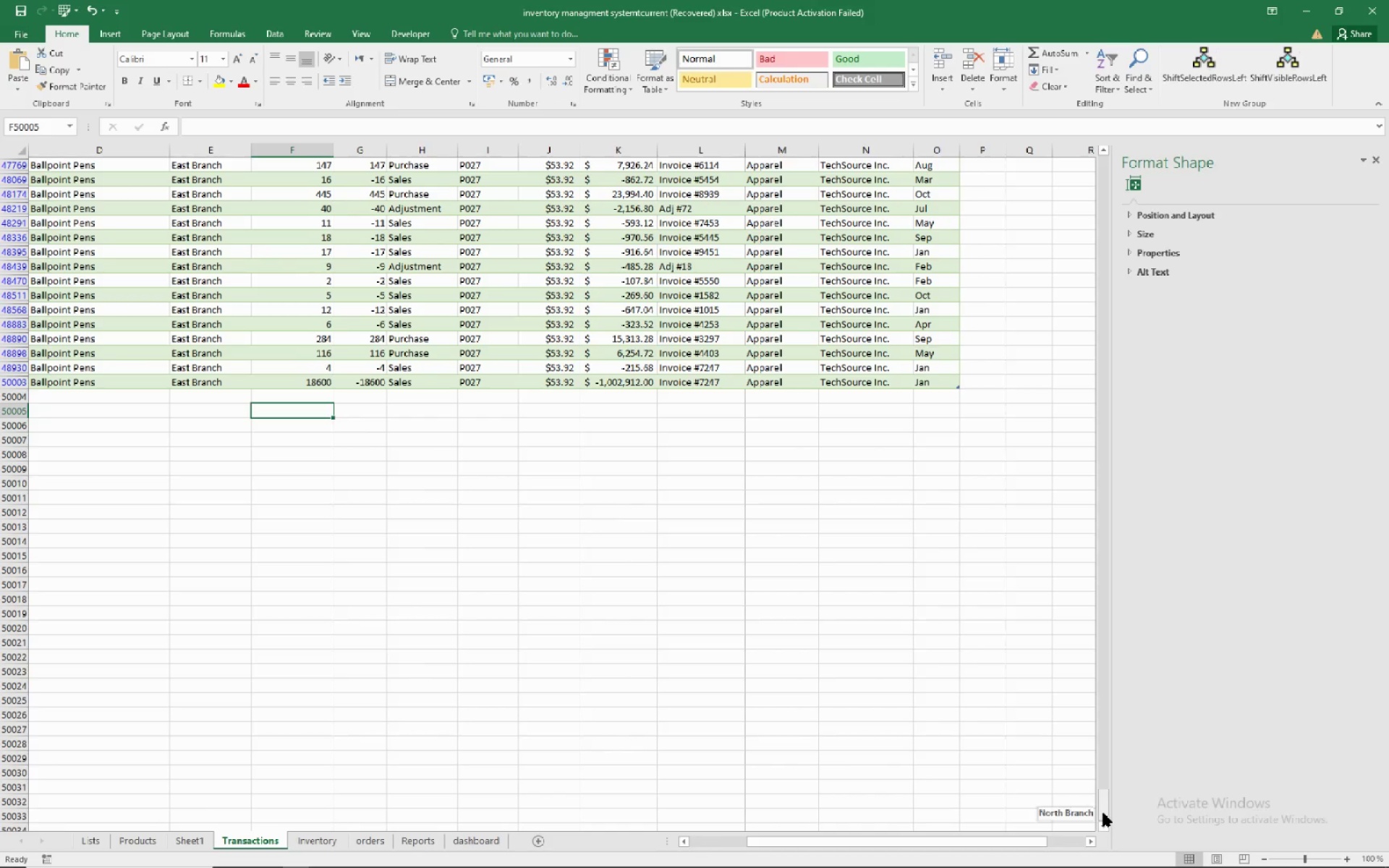 
left_click([1092, 842])
 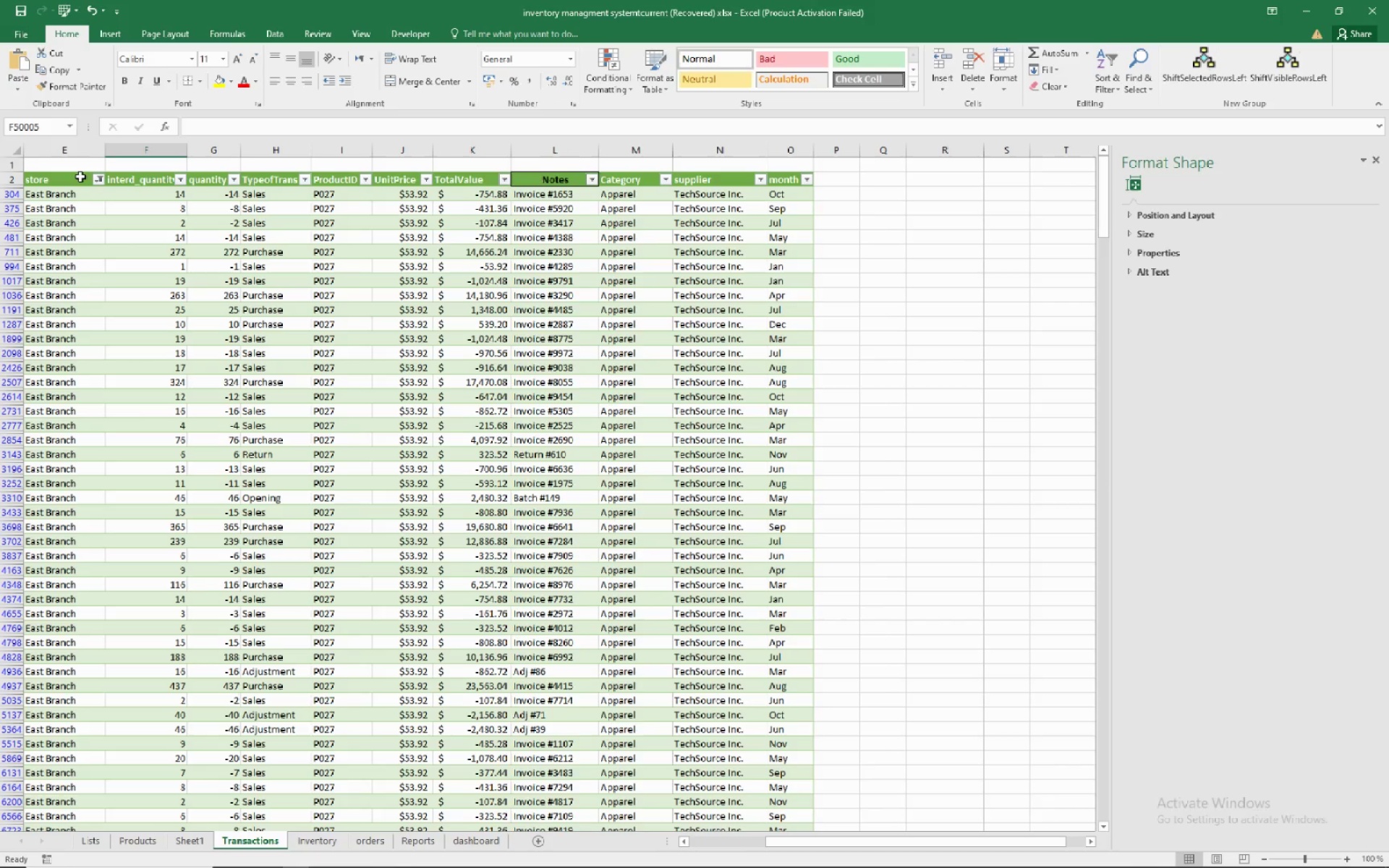 
left_click([93, 177])
 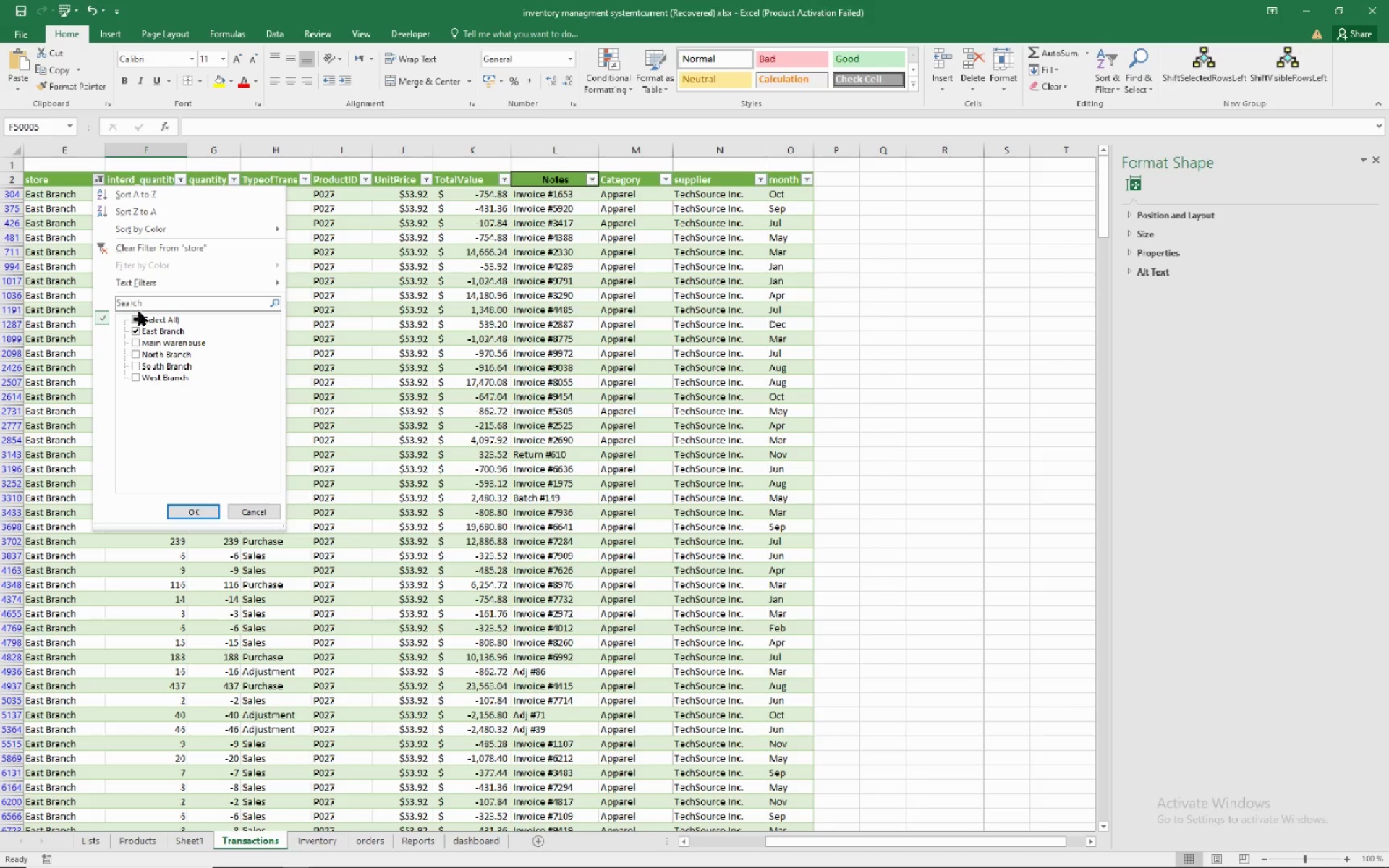 
left_click([143, 317])
 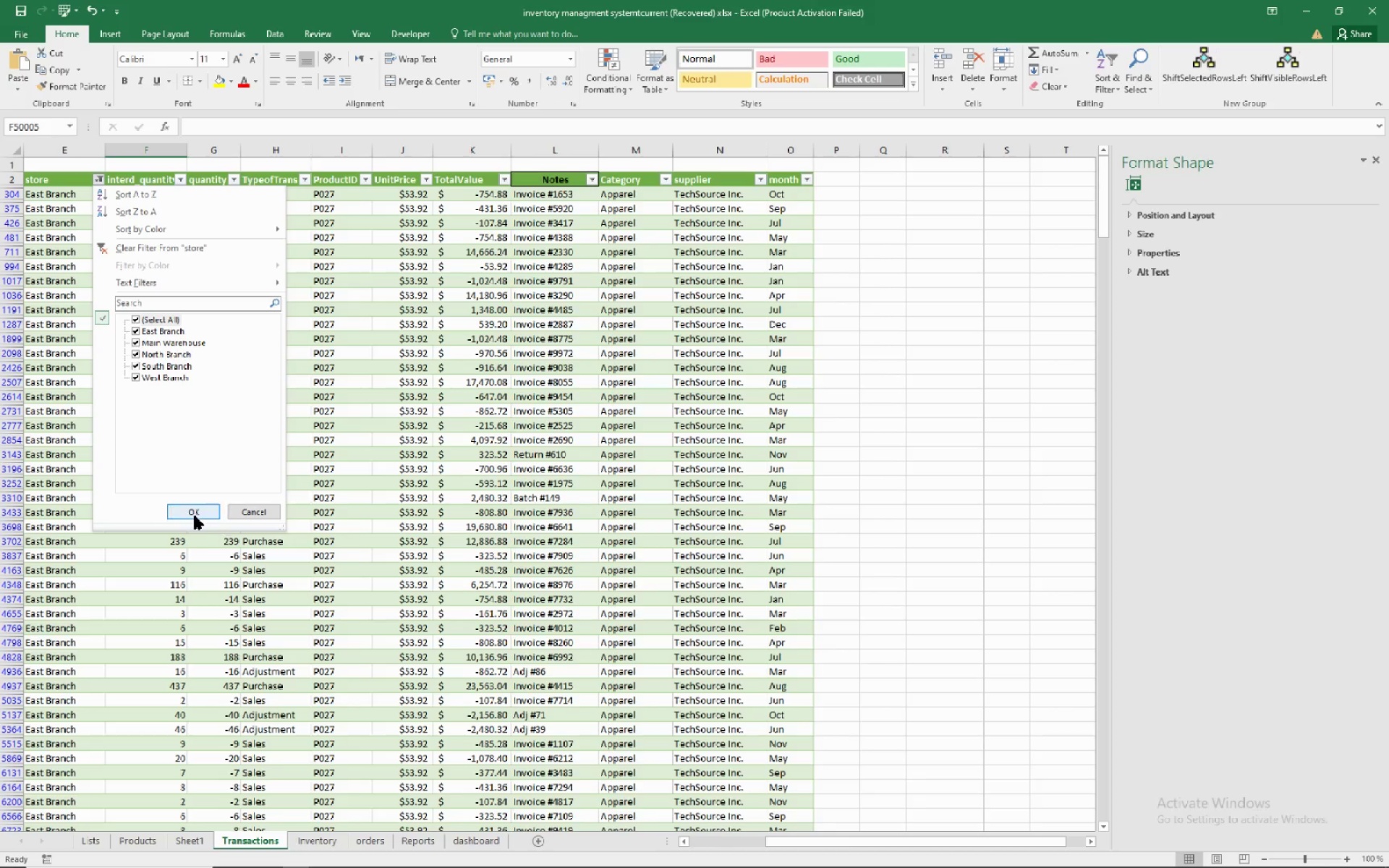 
left_click([194, 515])
 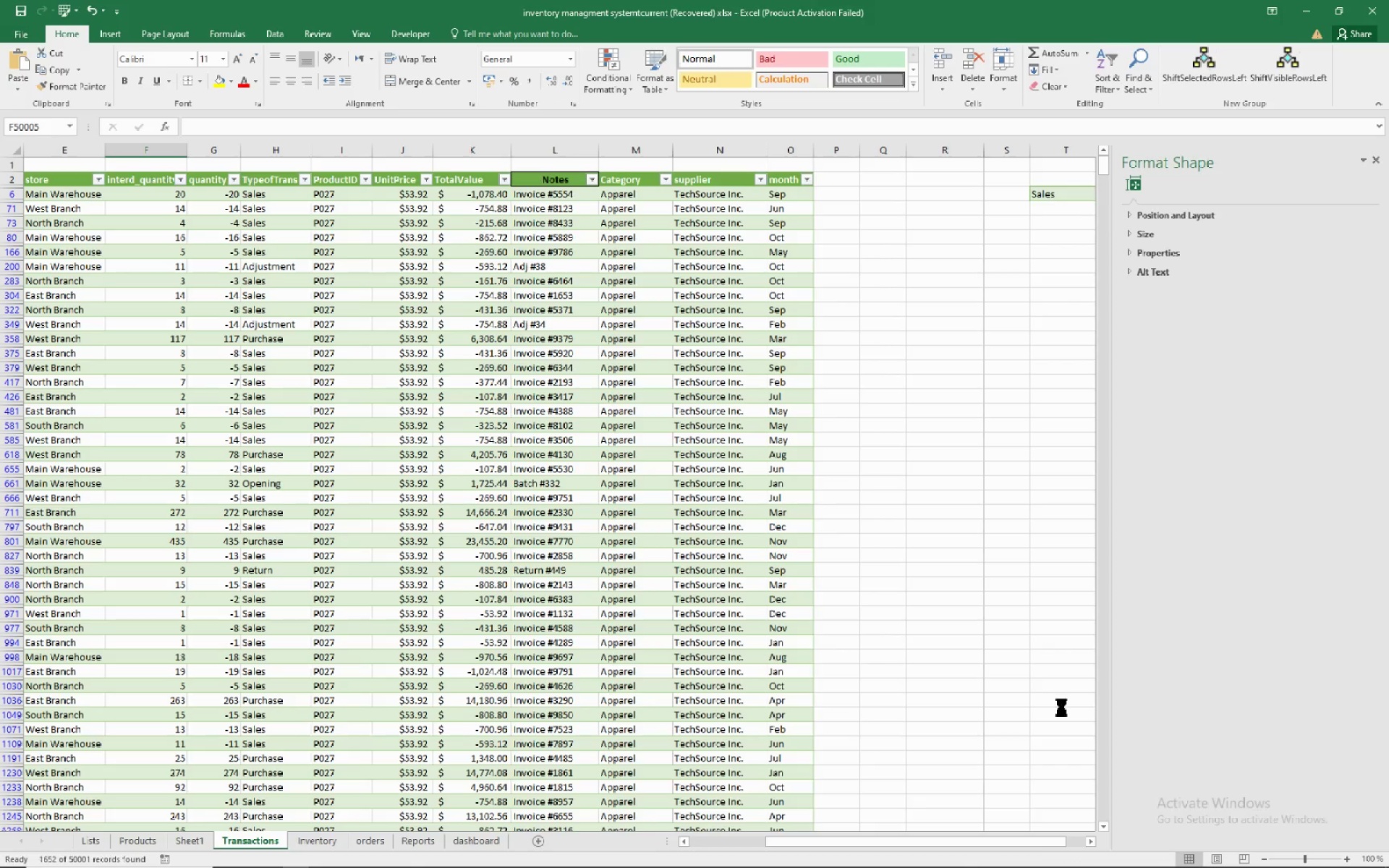 
wait(8.83)
 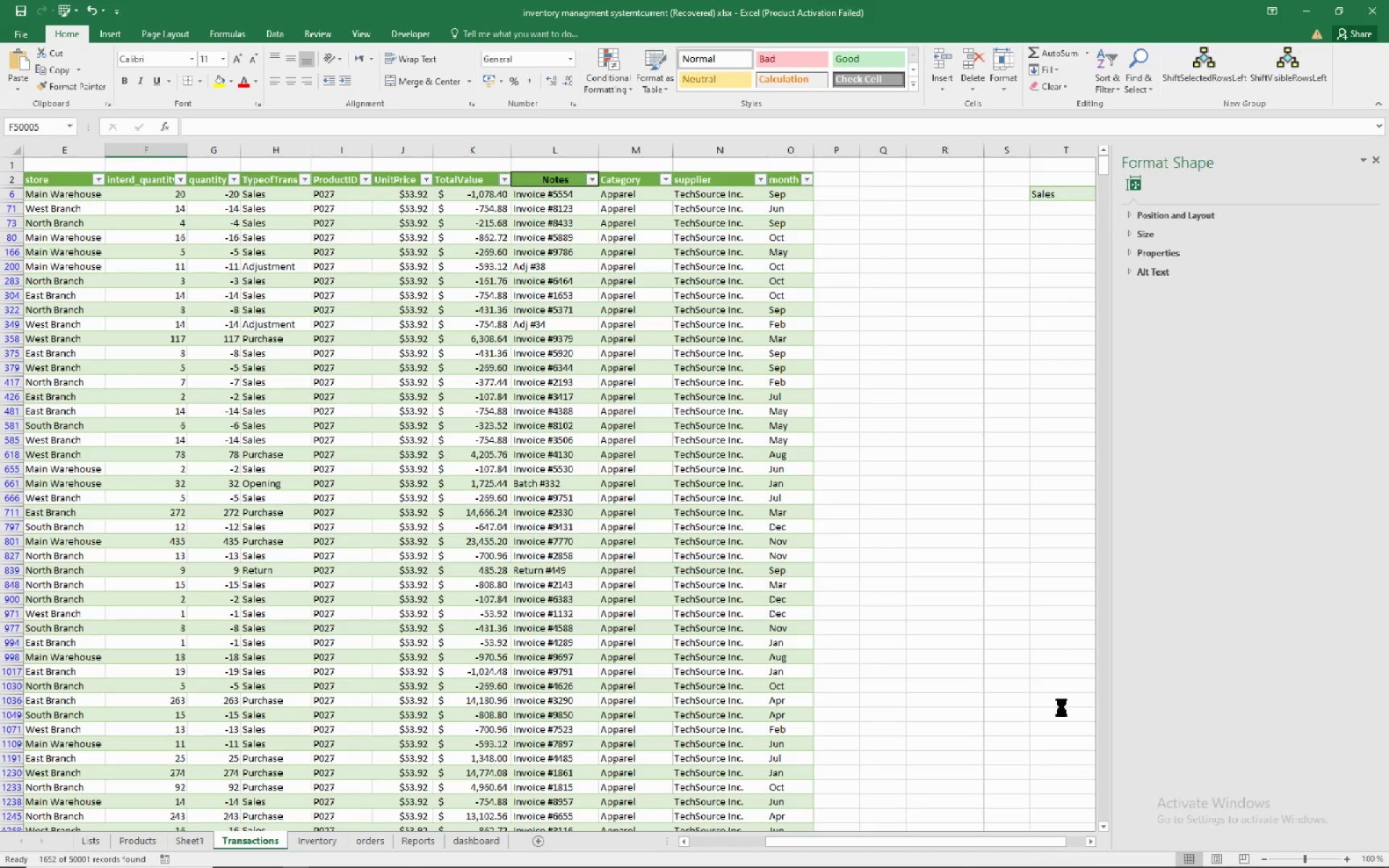 
left_click([318, 178])
 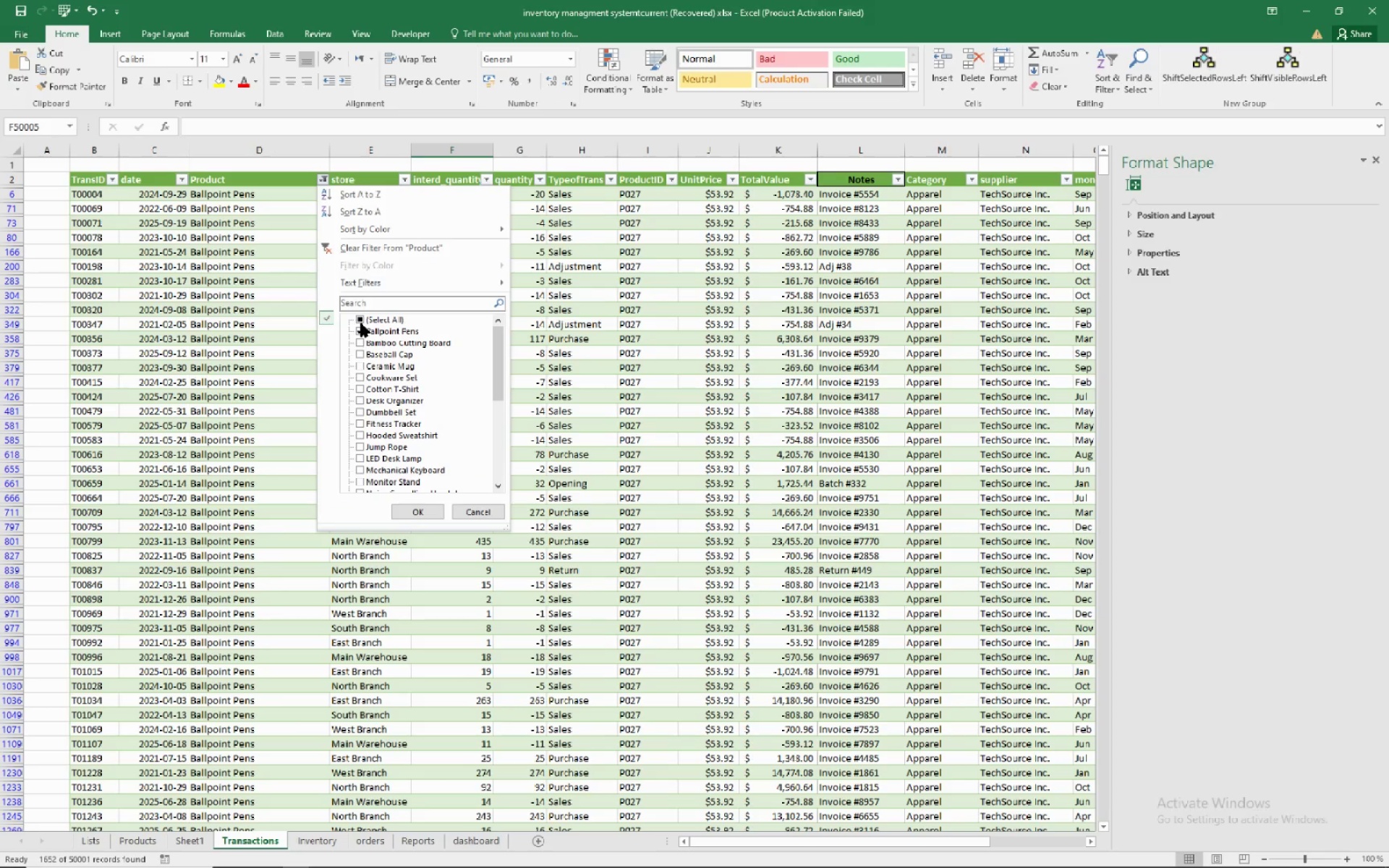 
left_click([360, 319])
 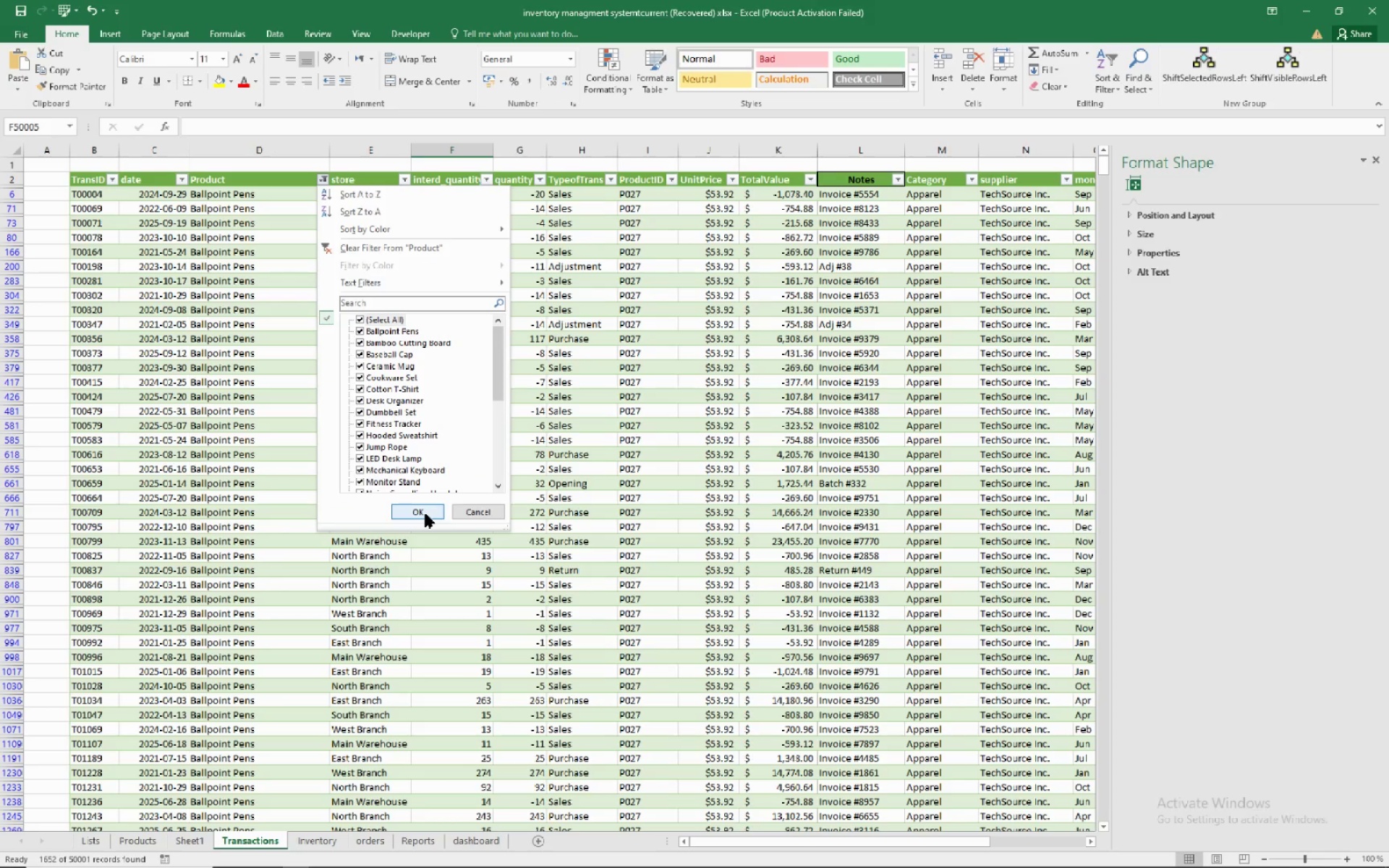 
left_click([425, 514])
 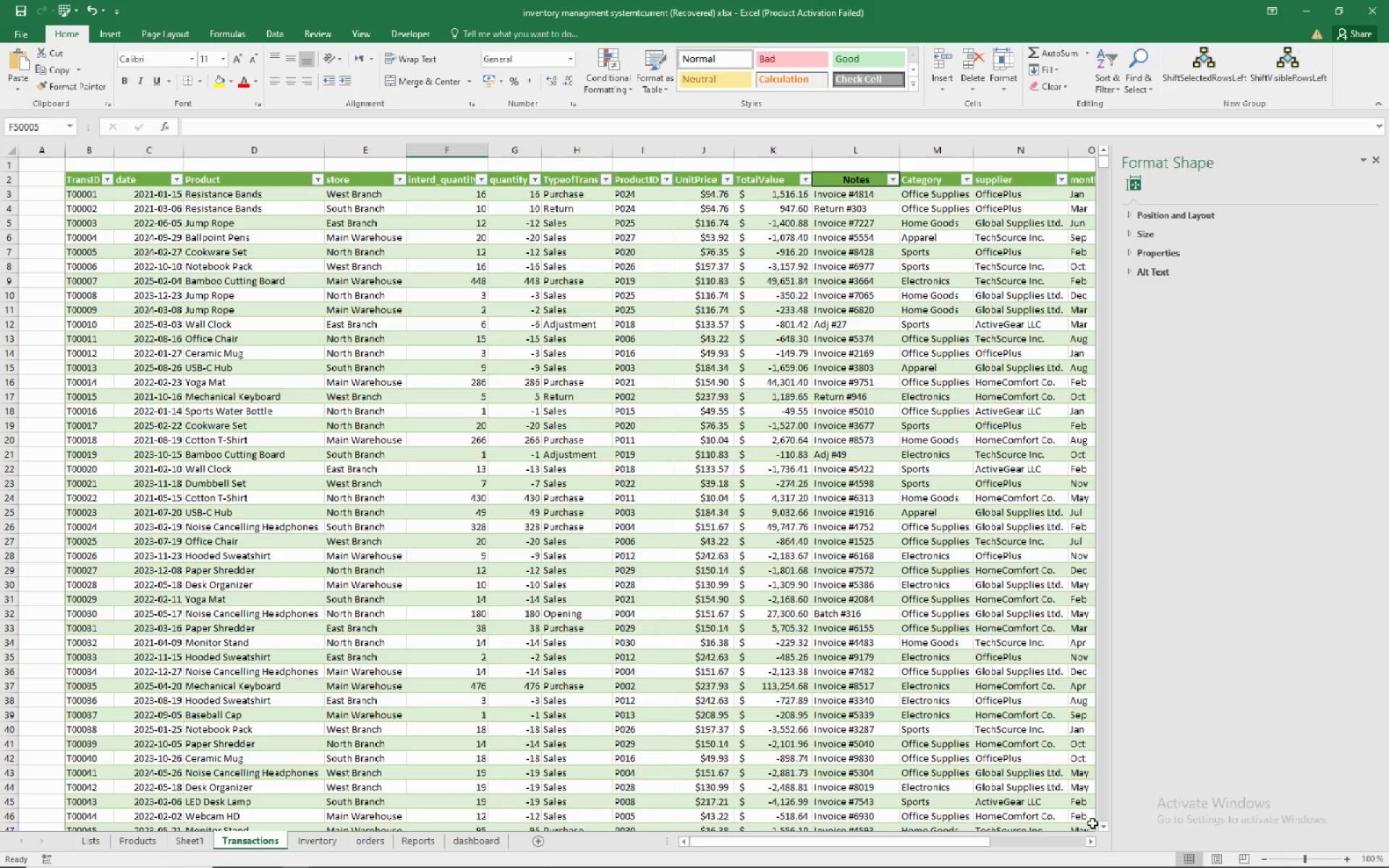 
wait(5.28)
 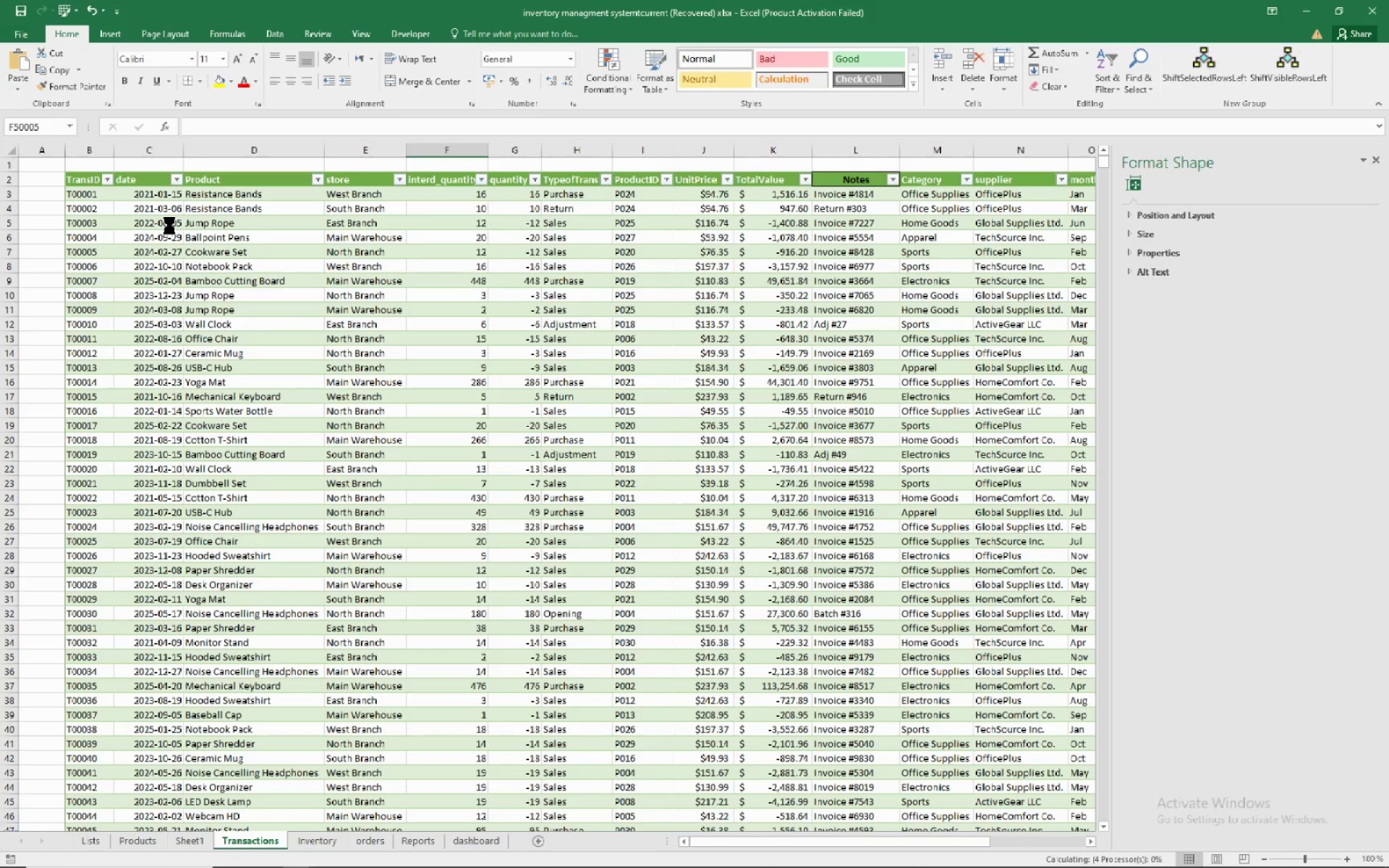 
left_click([1091, 838])
 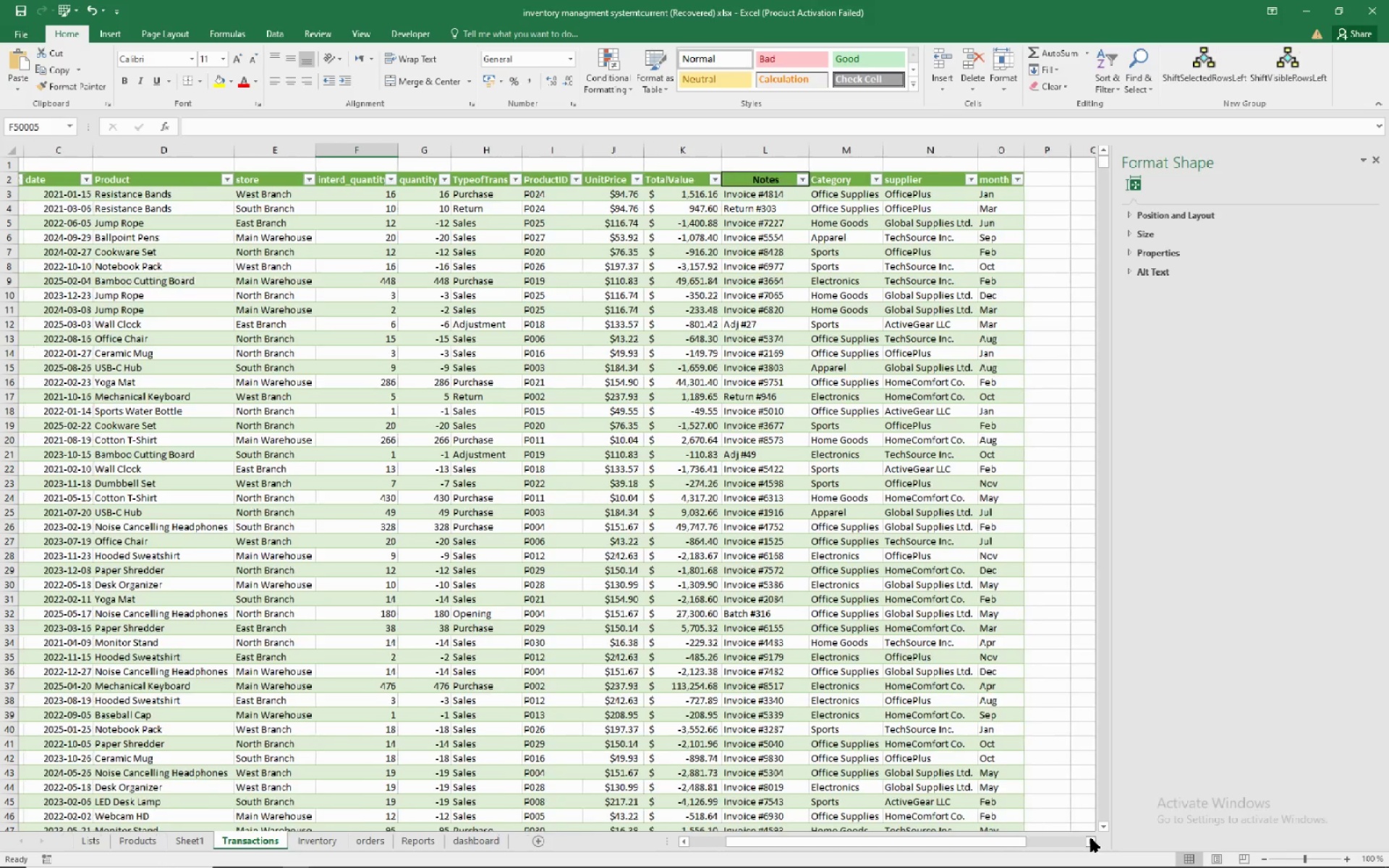 
double_click([1091, 838])
 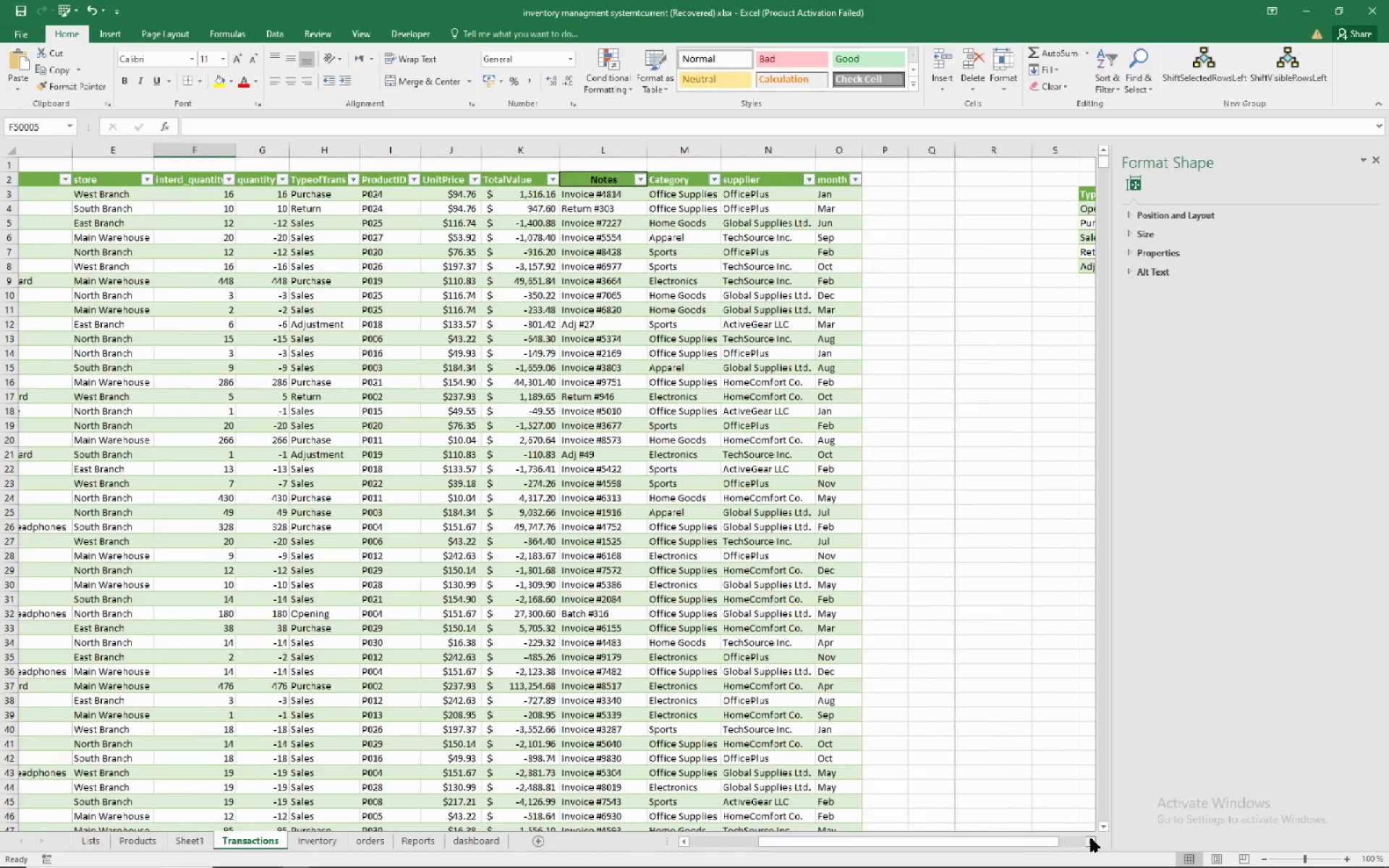 
triple_click([1091, 838])
 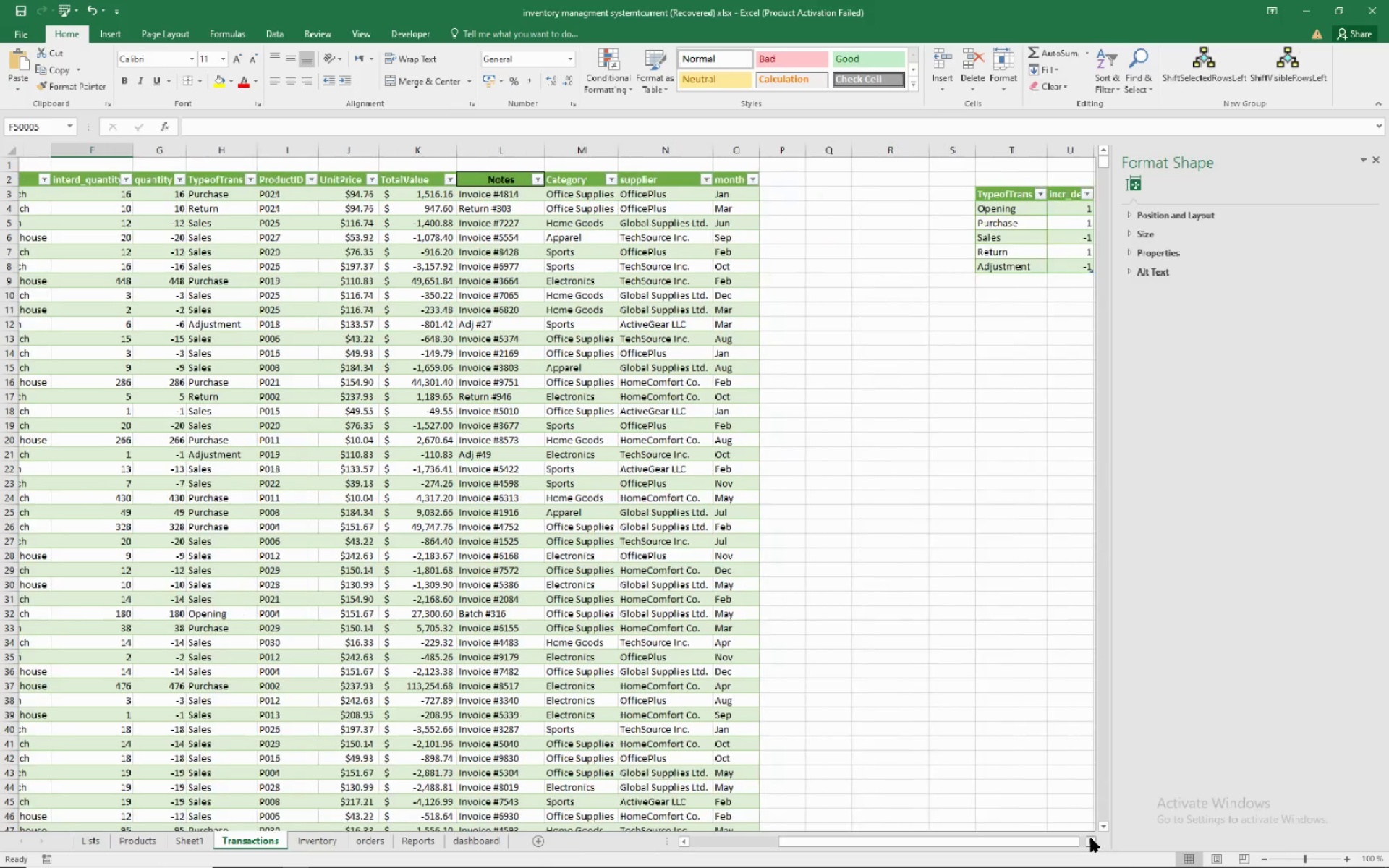 
triple_click([1091, 838])
 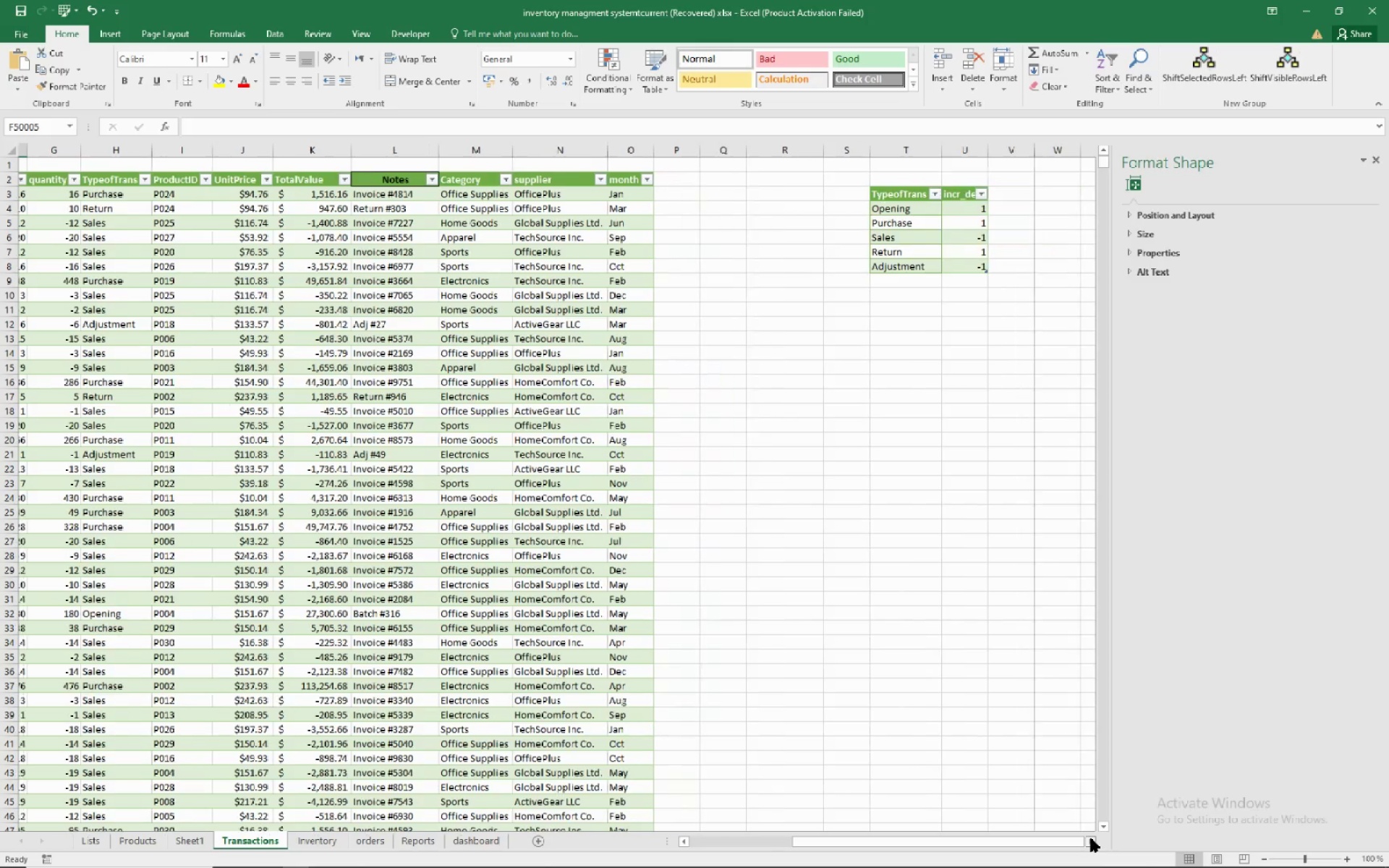 
triple_click([1091, 838])
 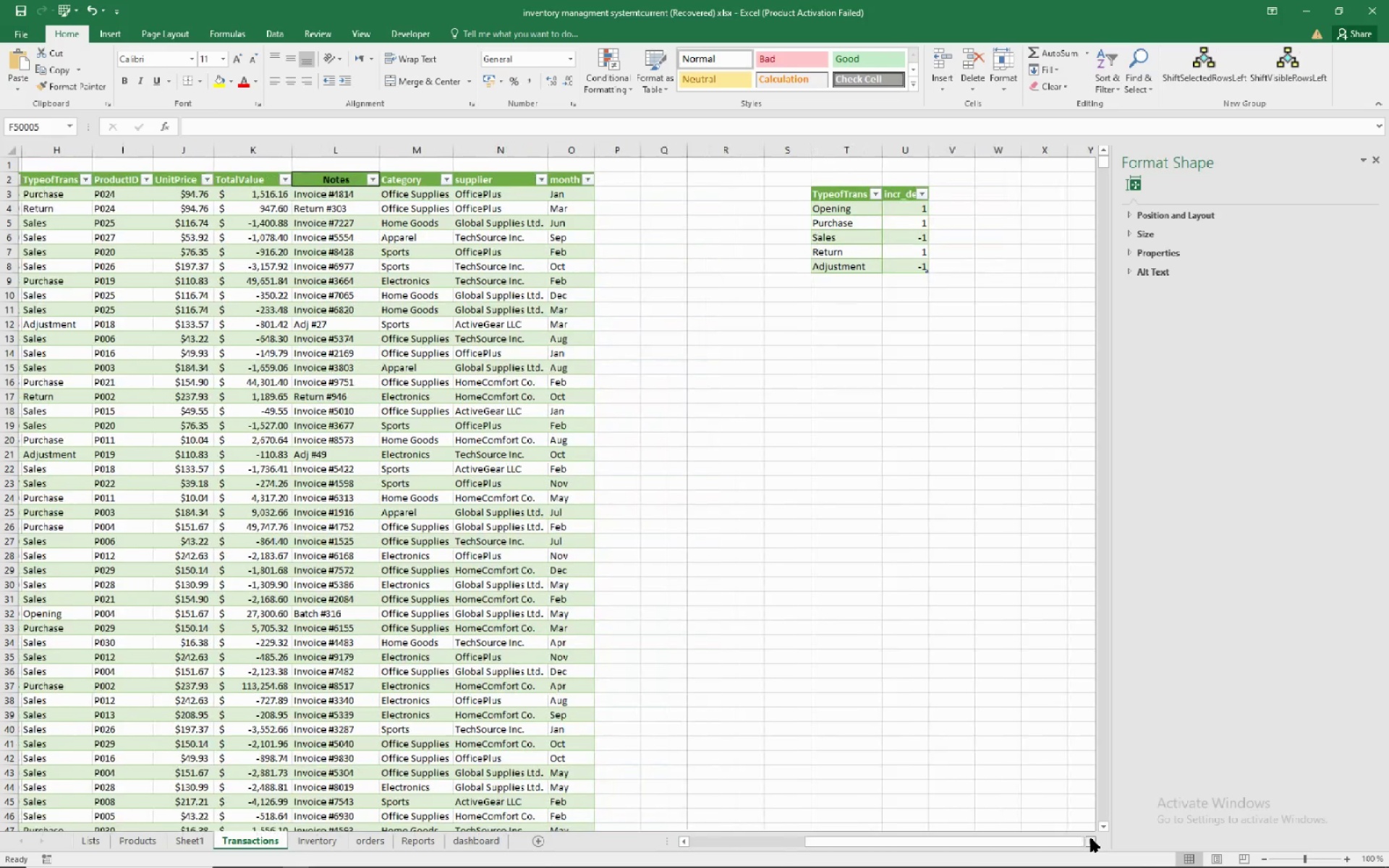 
triple_click([1091, 838])
 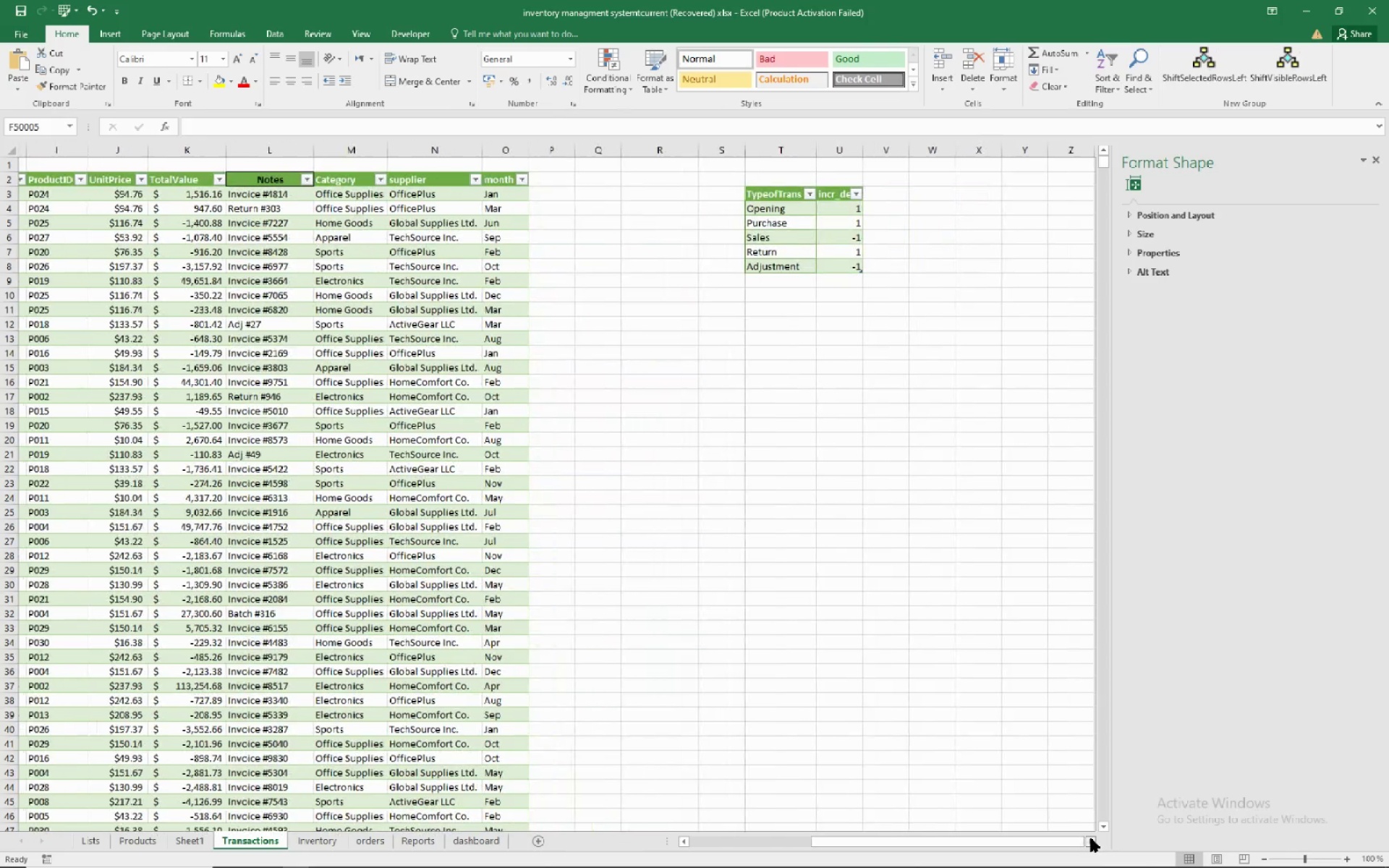 
triple_click([1091, 838])
 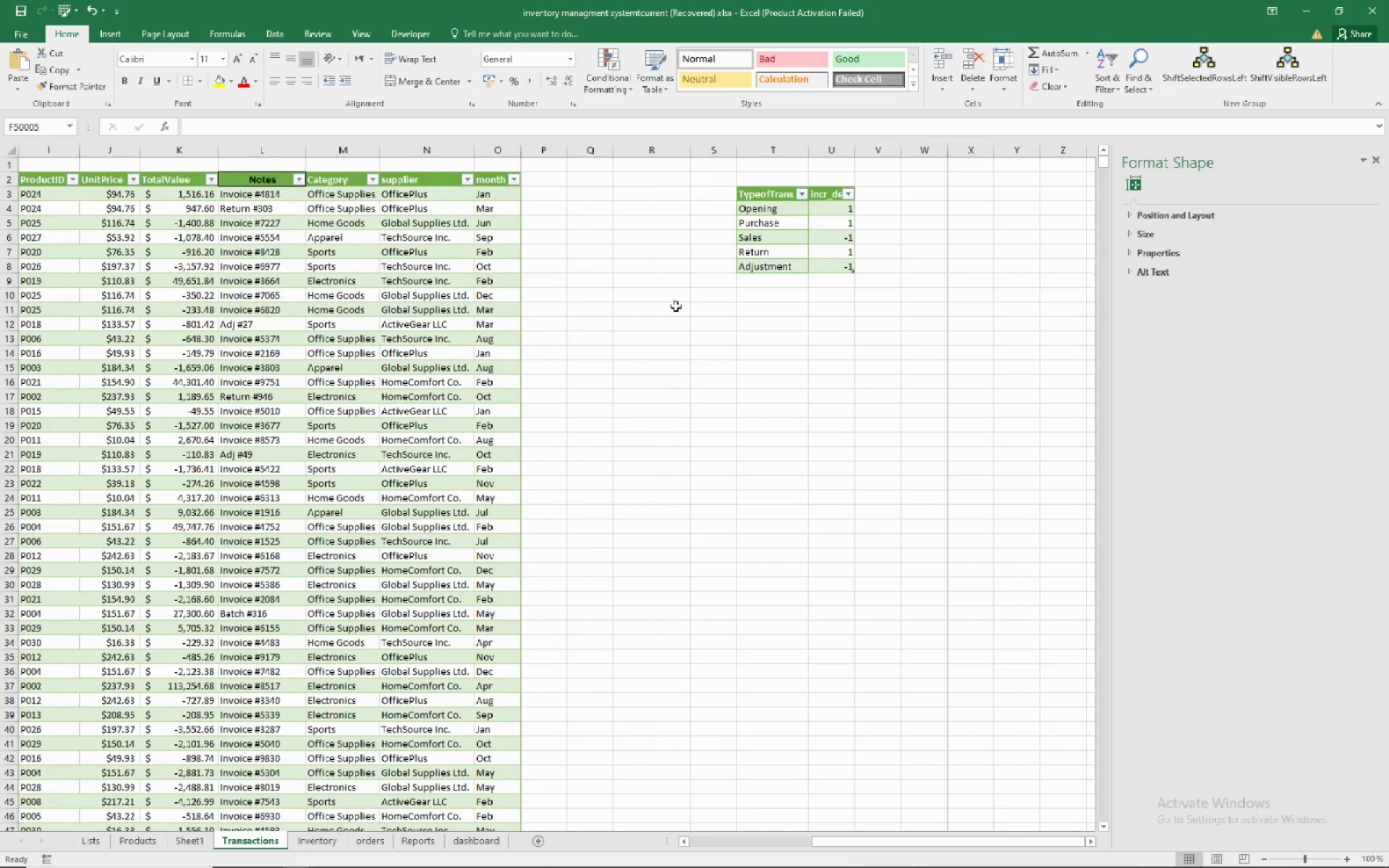 
left_click([634, 278])
 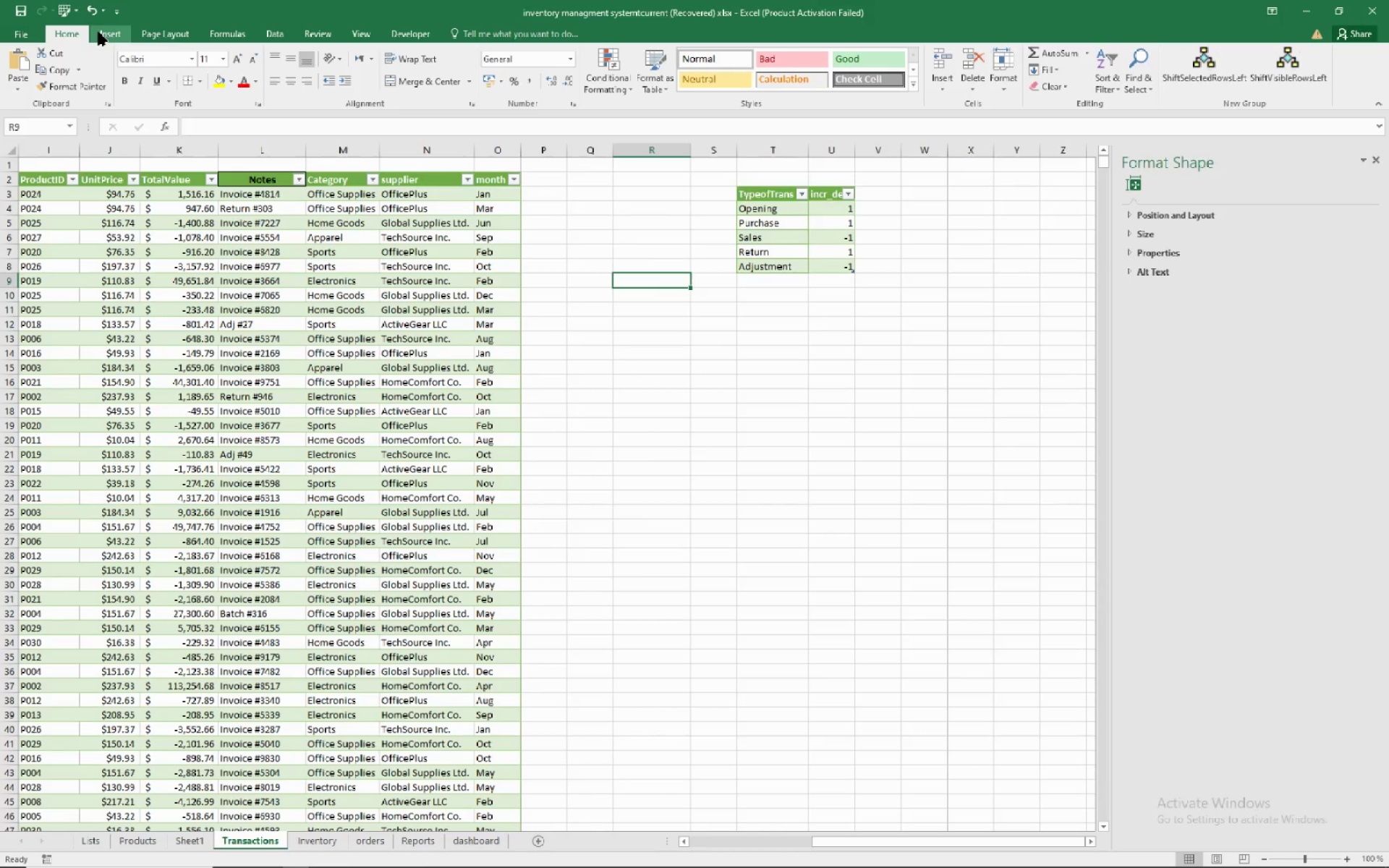 
wait(15.24)
 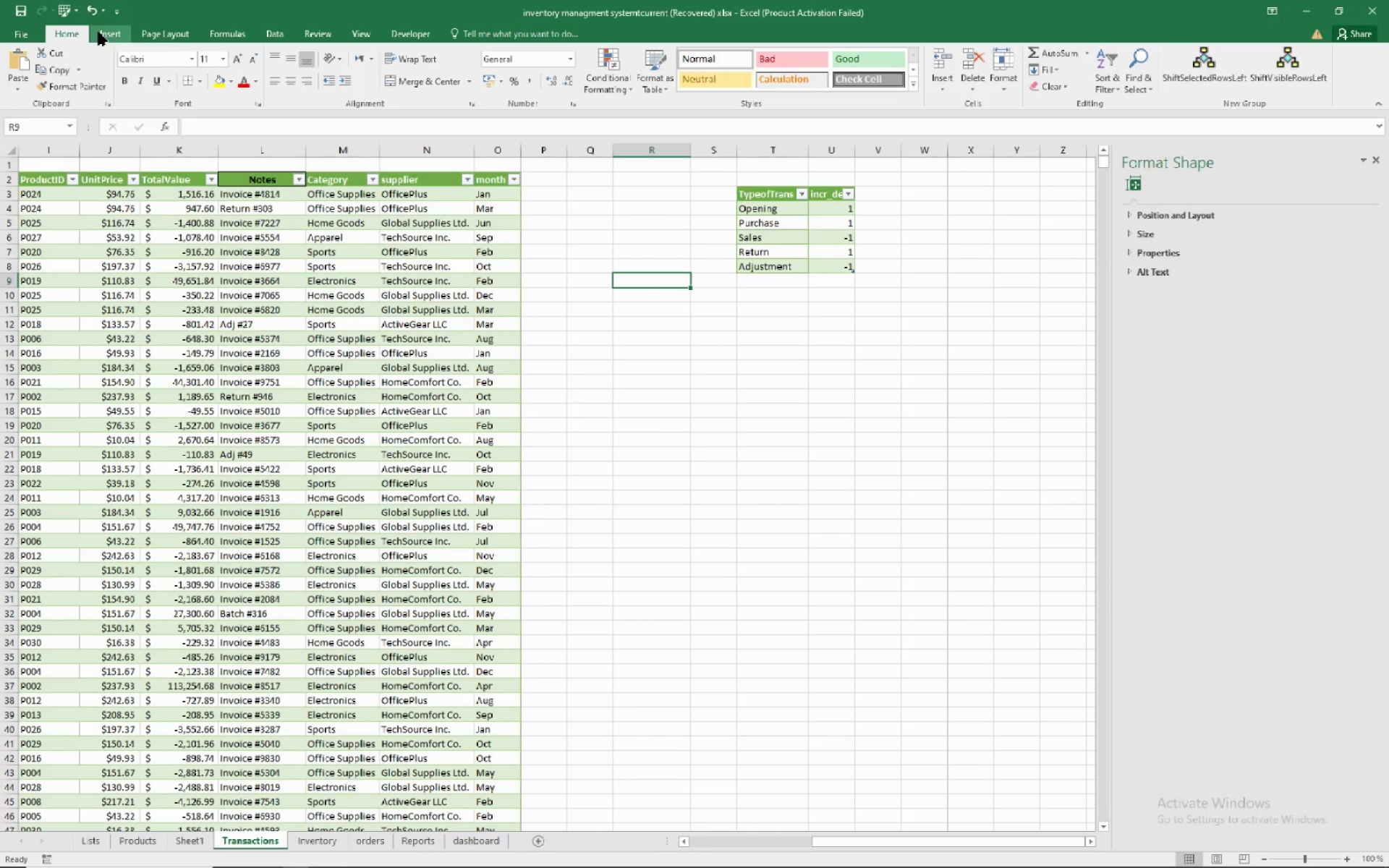 
mouse_move([103, 92])
 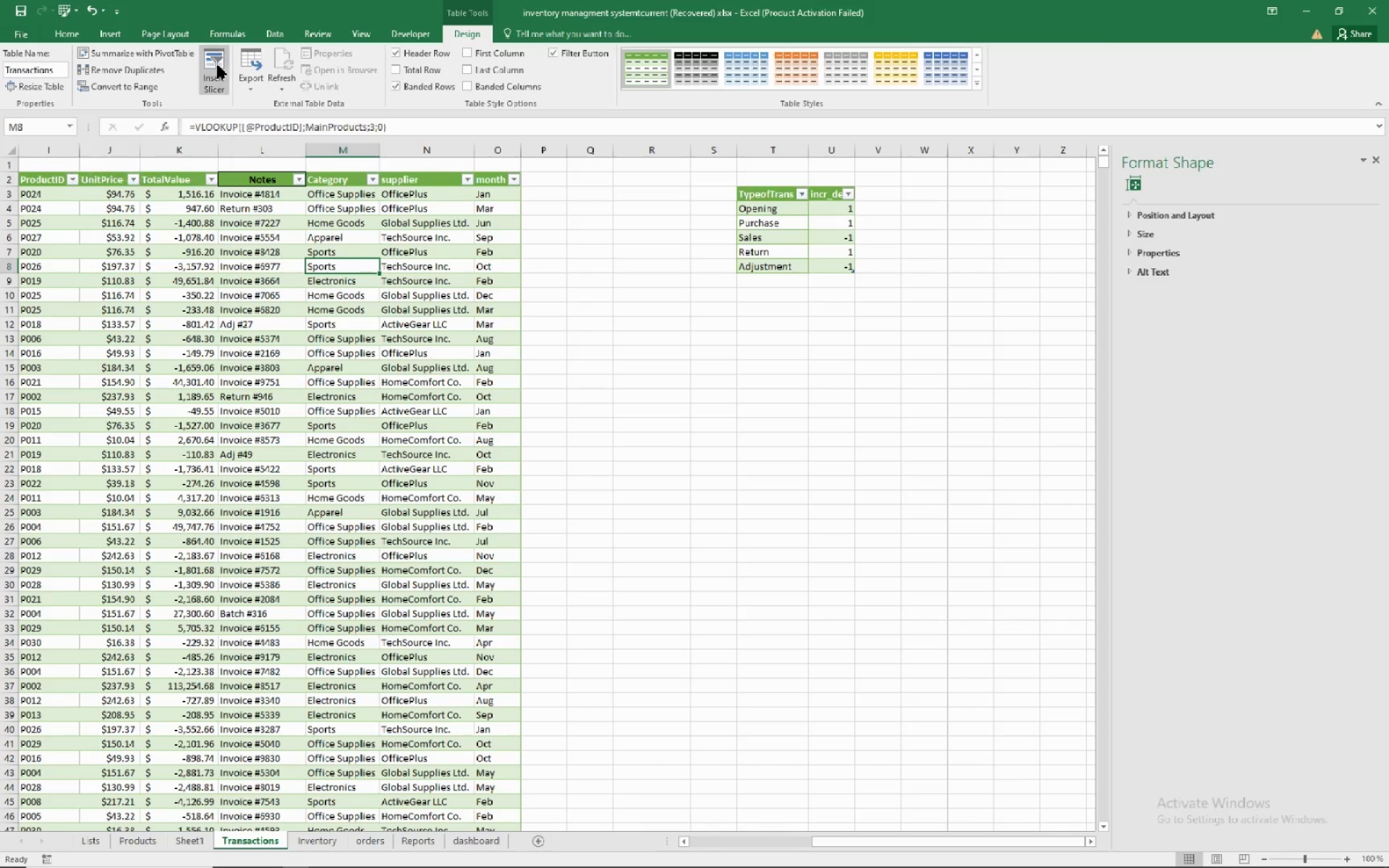 
left_click([216, 67])
 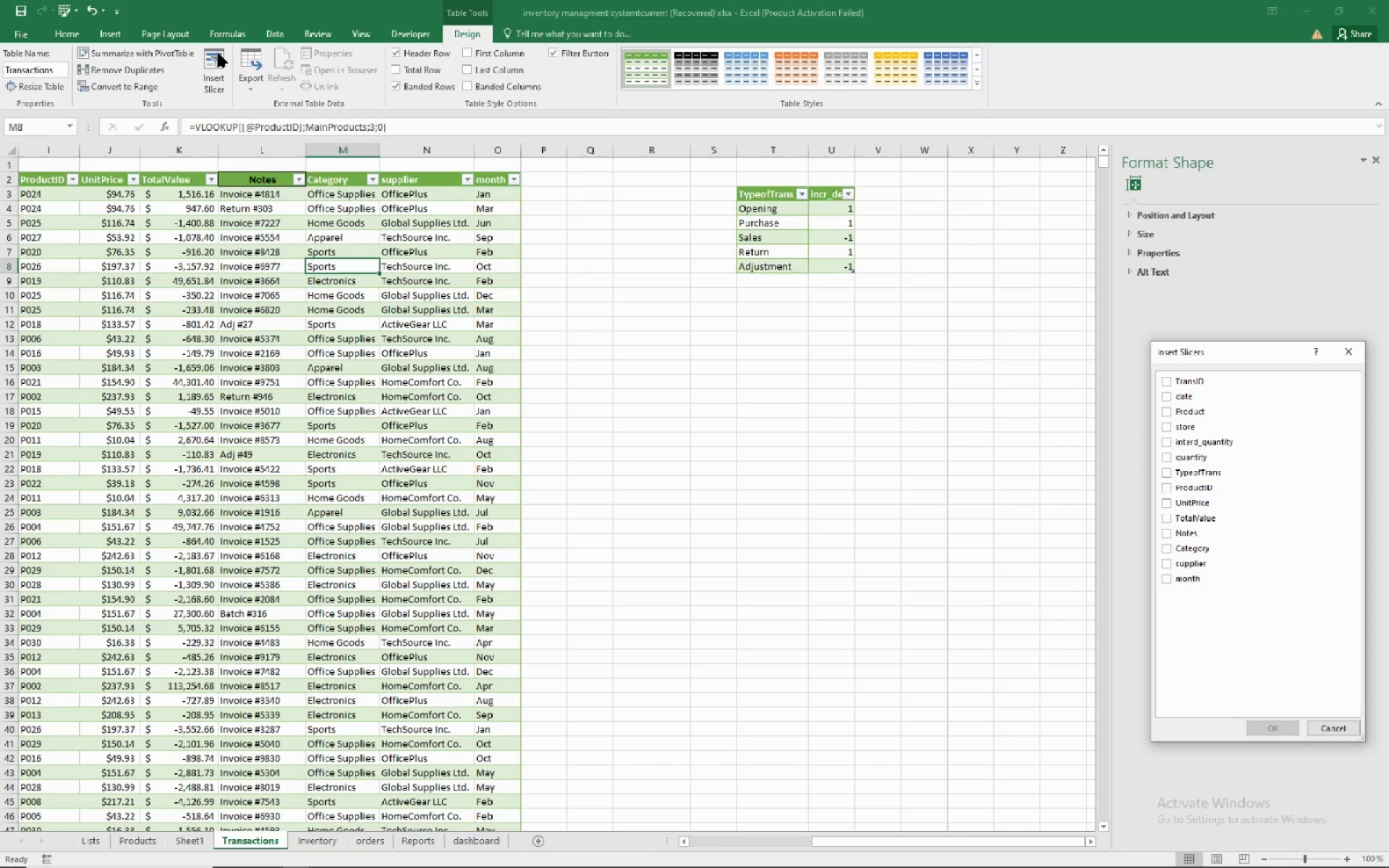 
wait(5.62)
 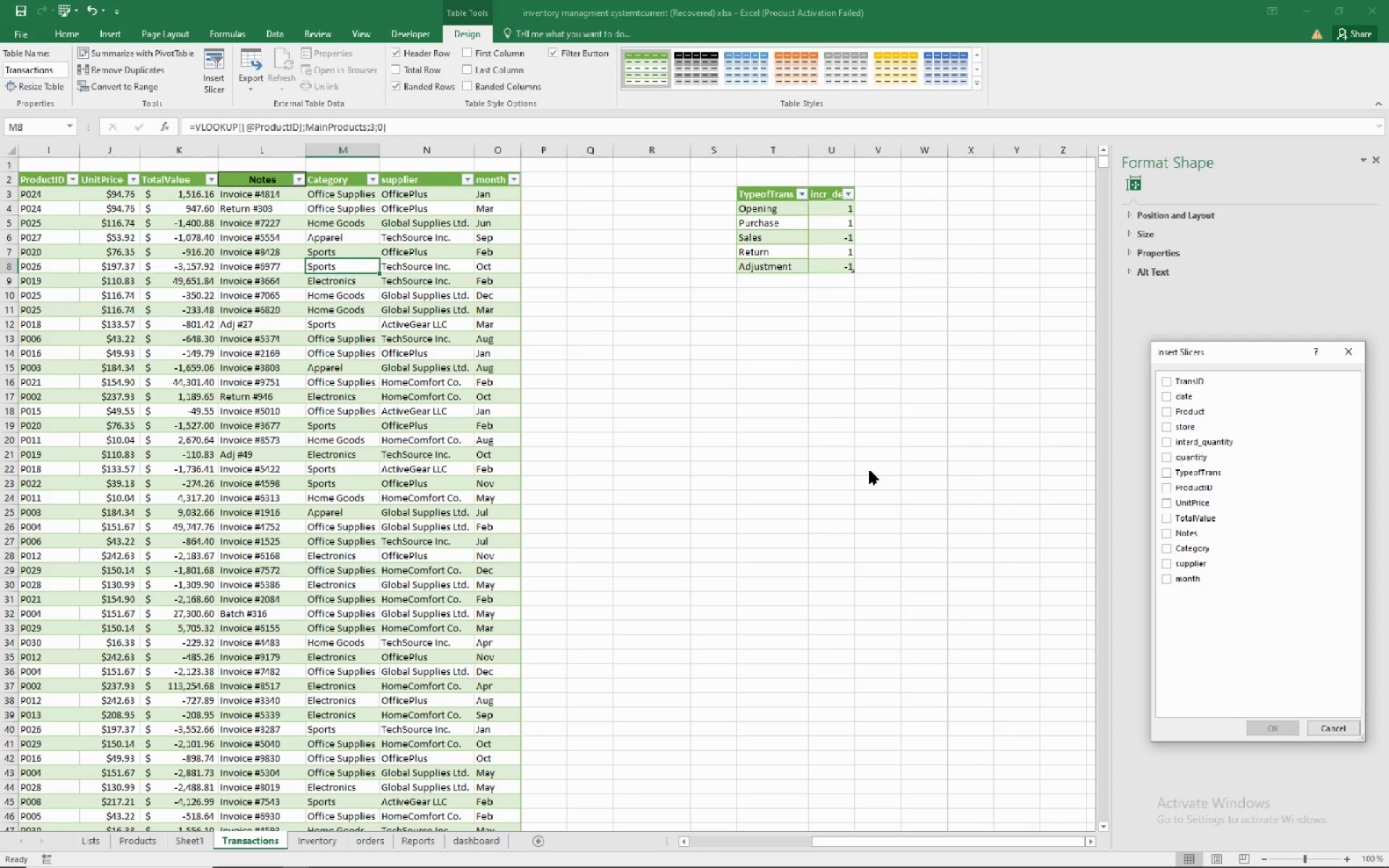 
left_click([213, 55])
 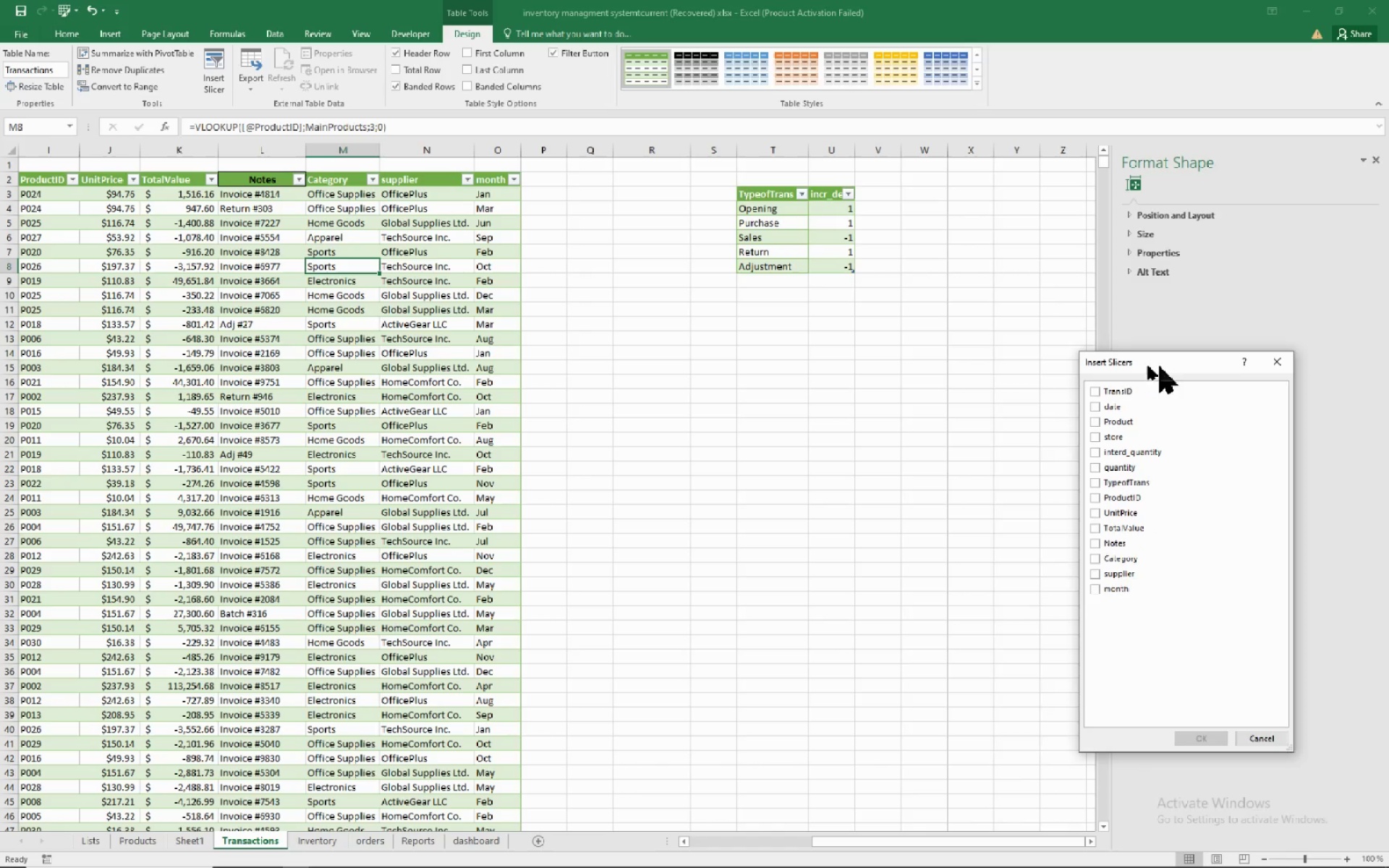 
wait(13.04)
 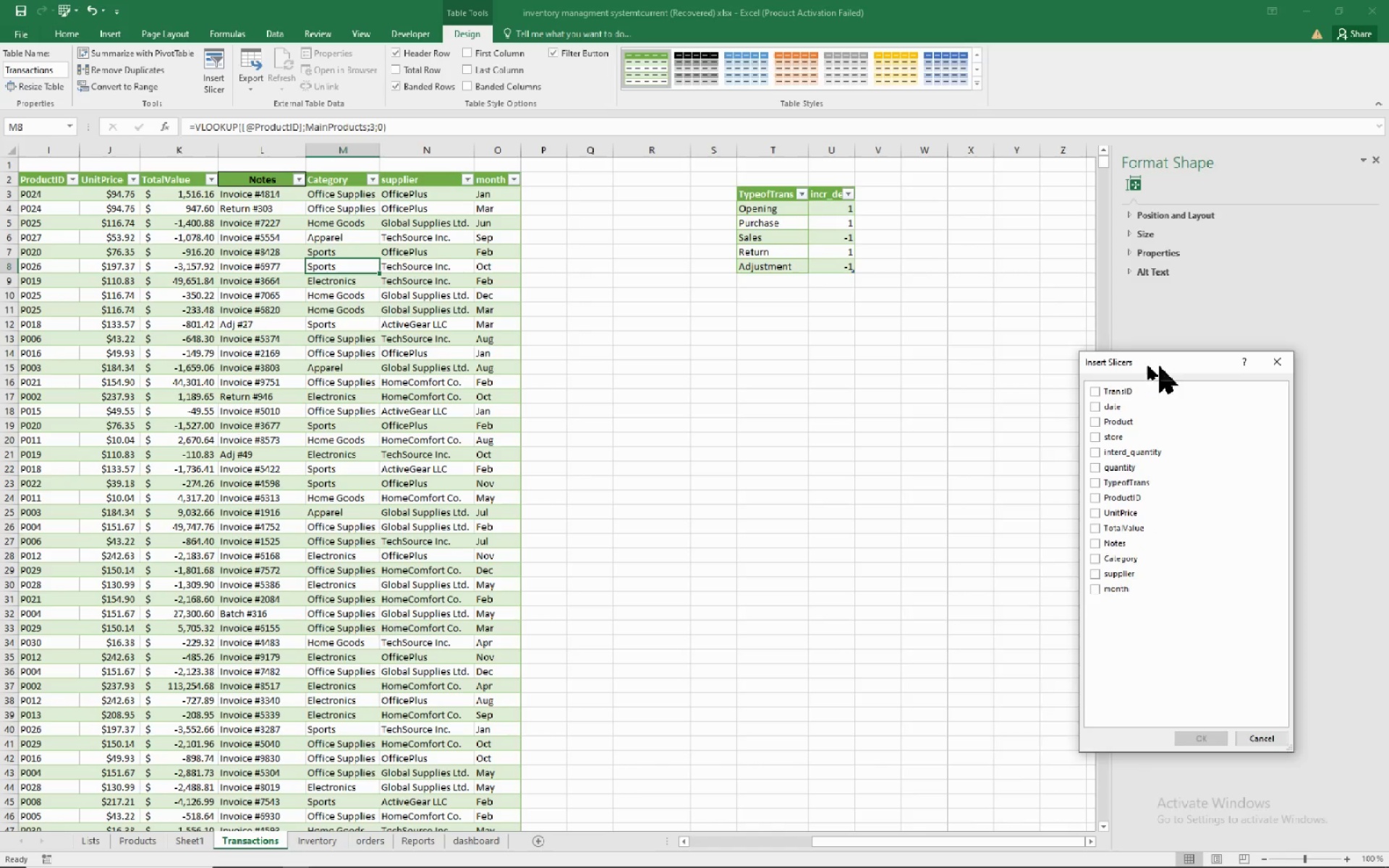 
left_click([833, 376])
 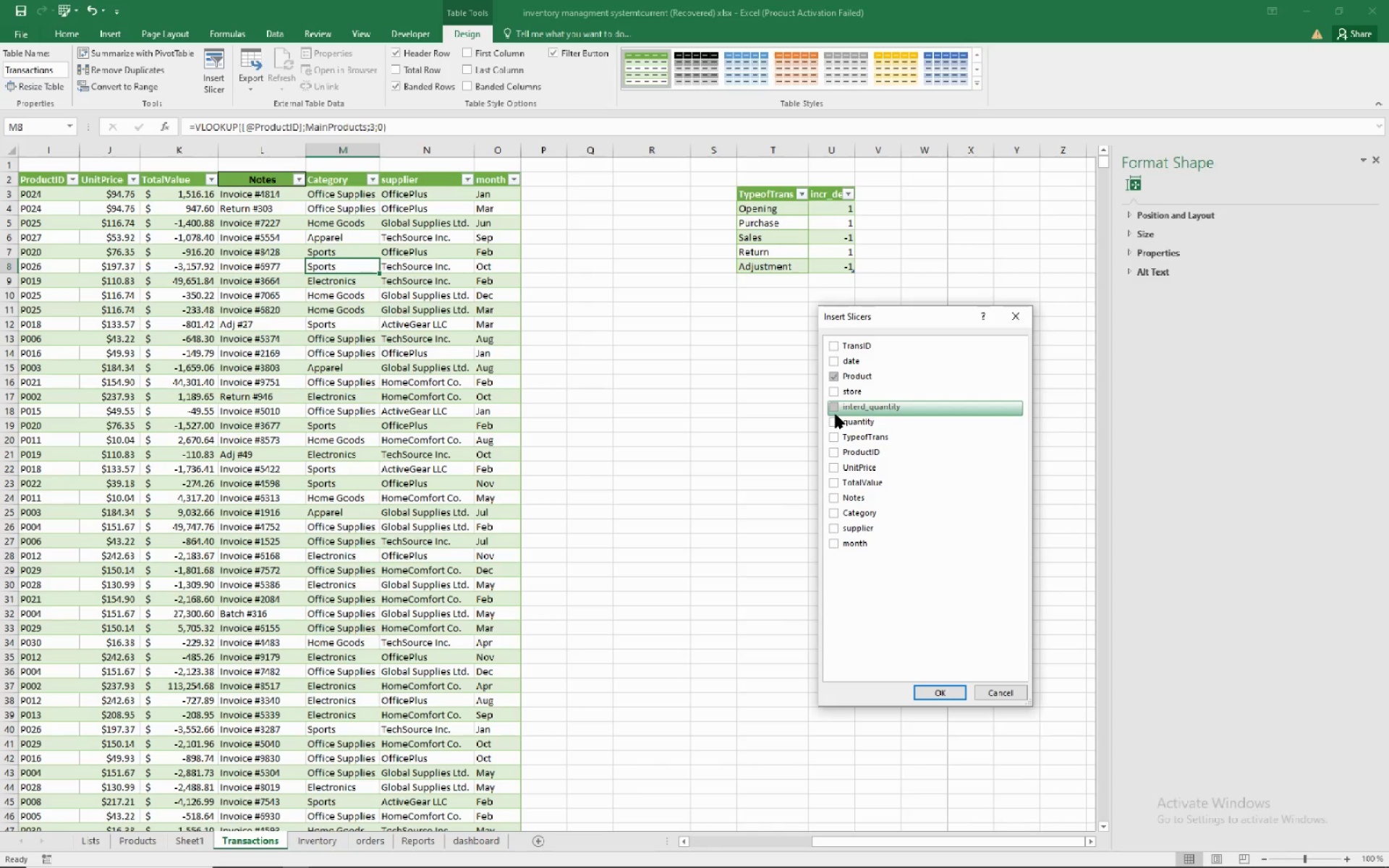 
left_click([832, 387])
 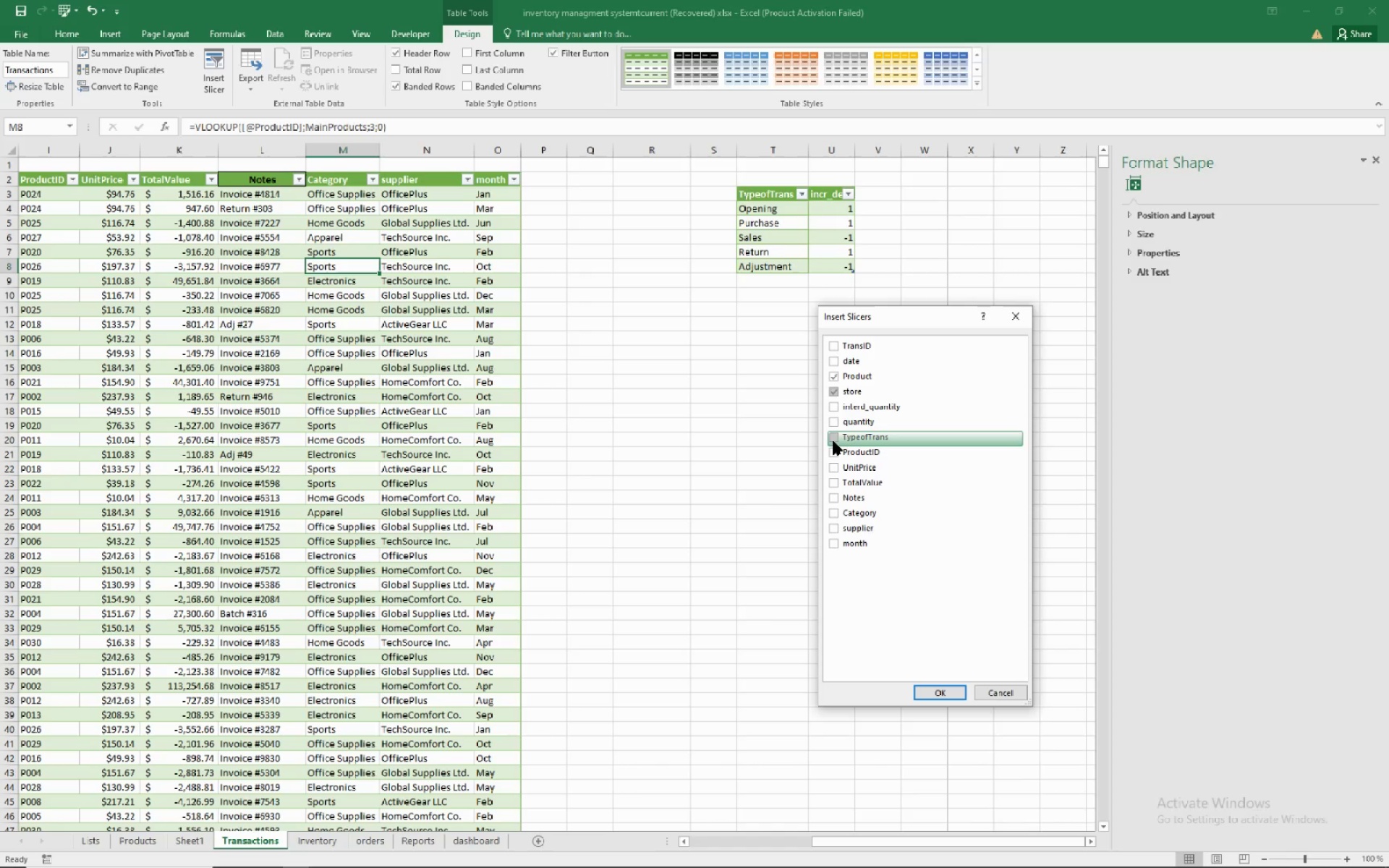 
left_click([833, 441])
 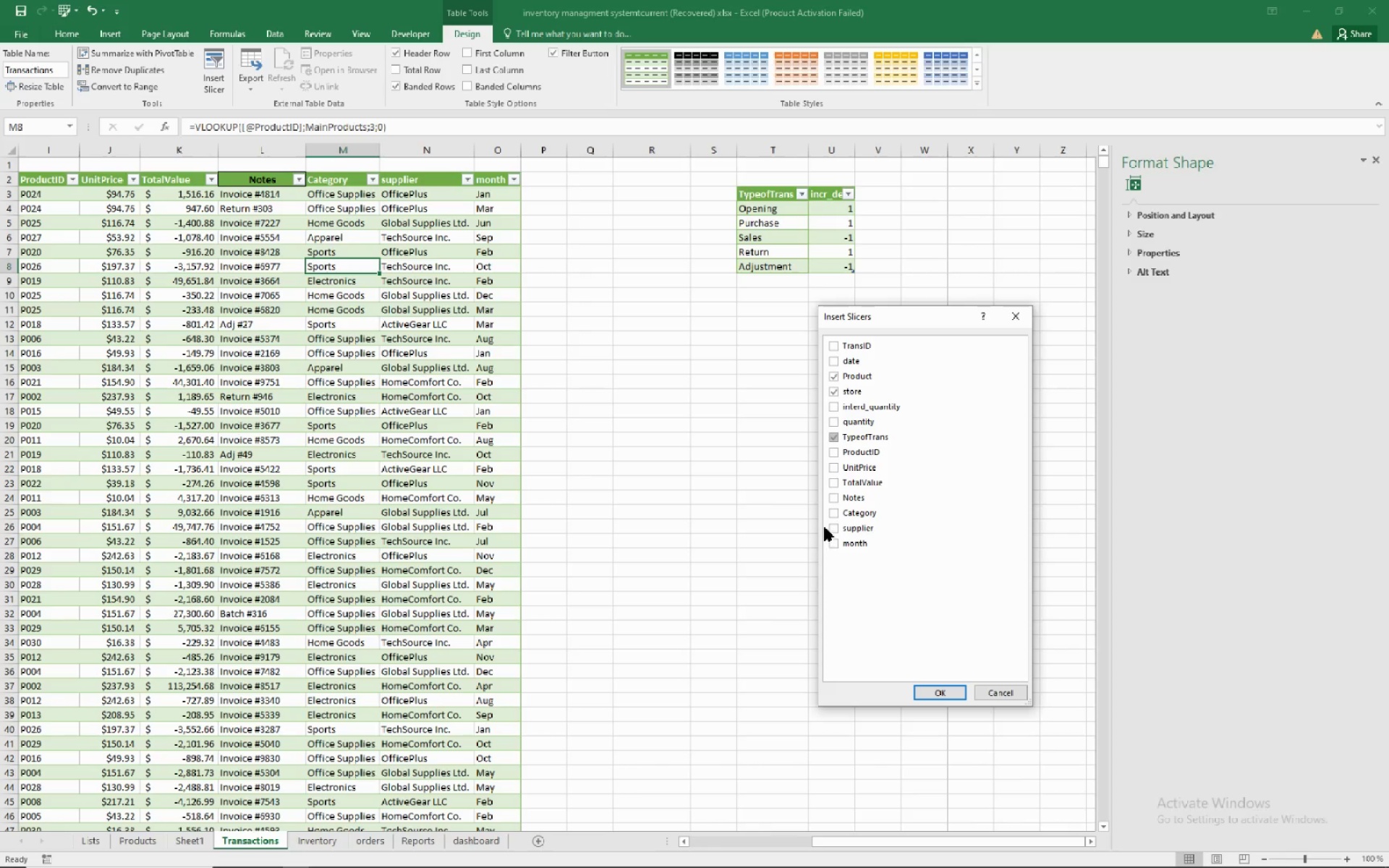 
wait(5.84)
 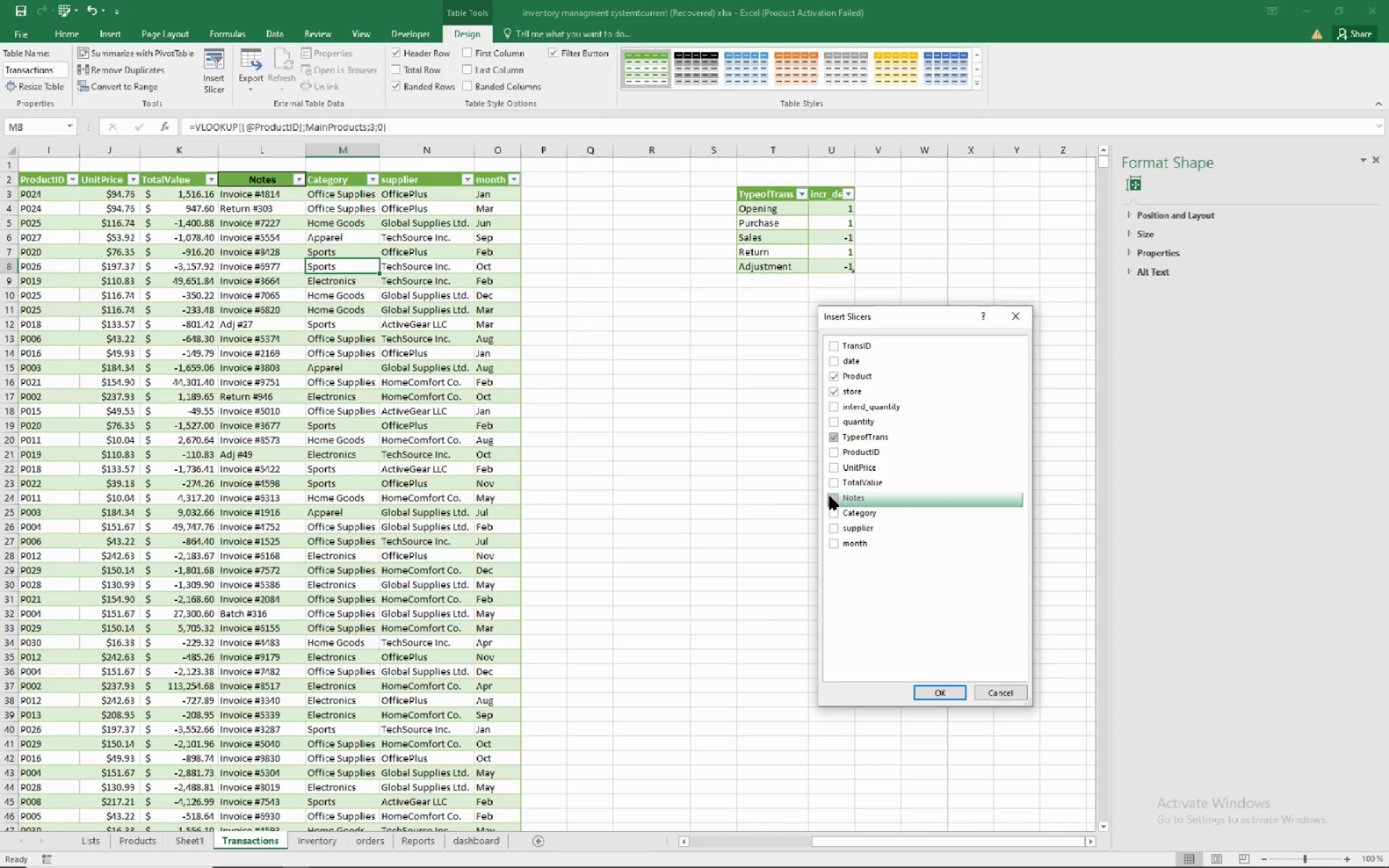 
left_click([833, 508])
 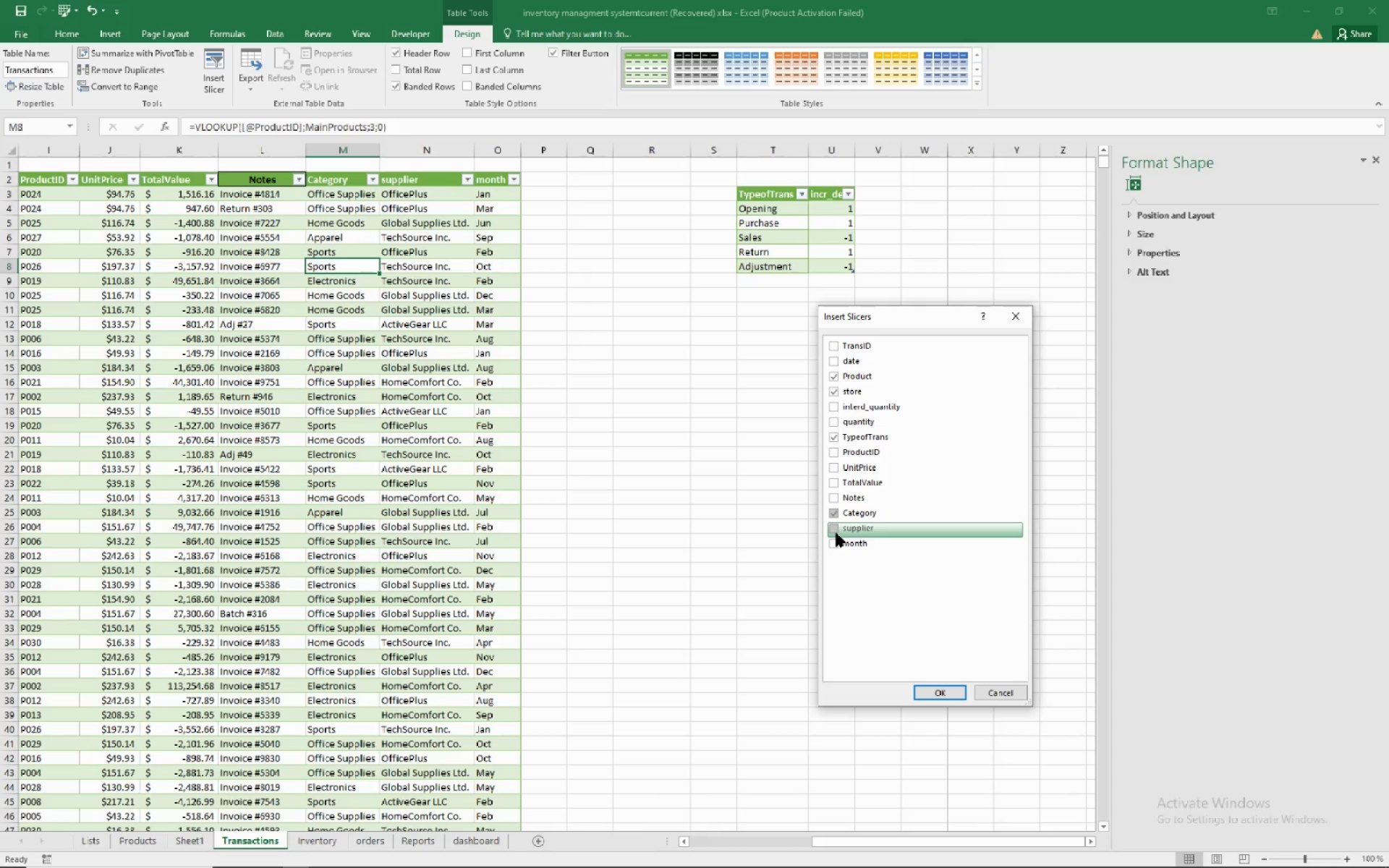 
left_click([836, 532])
 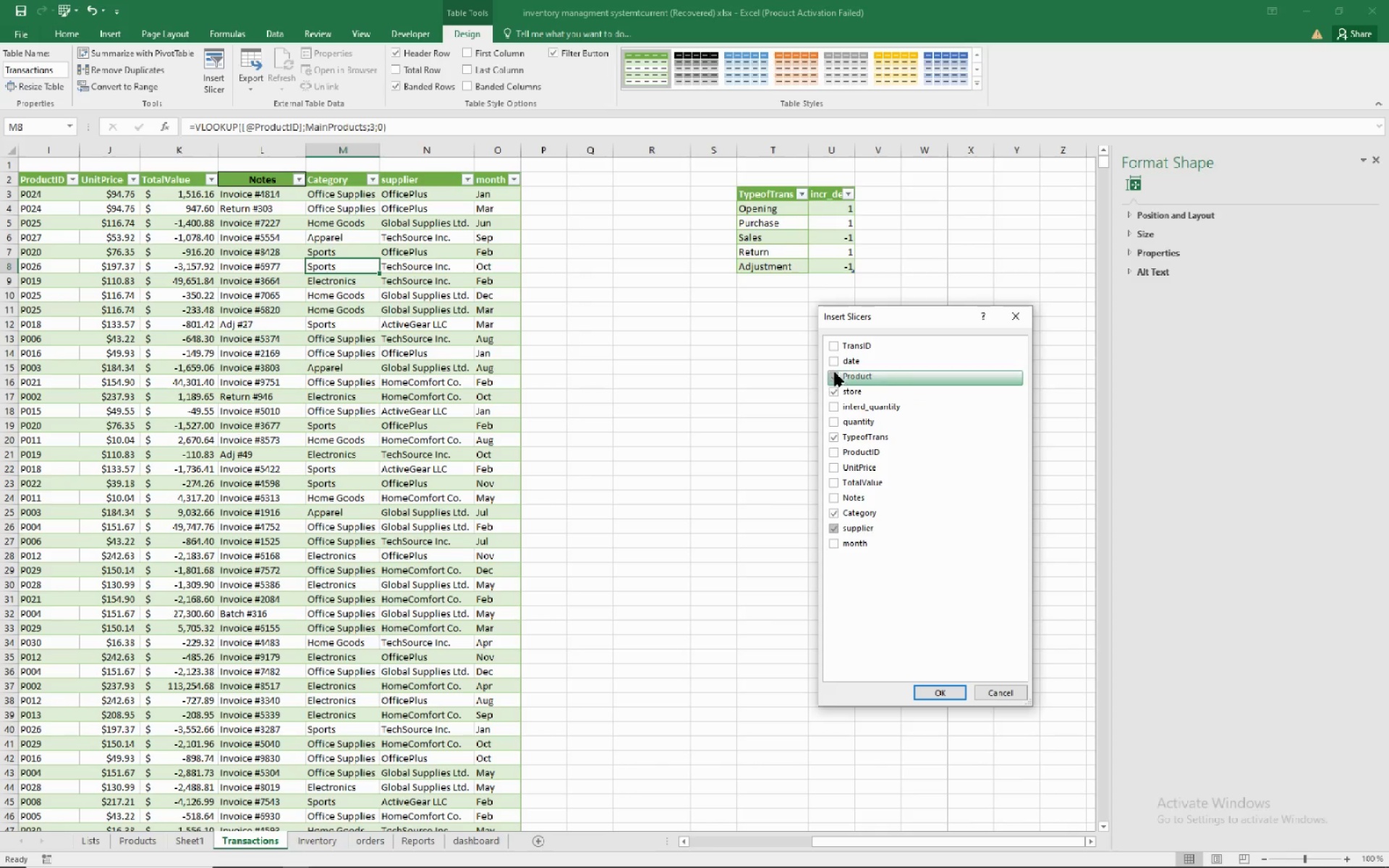 
wait(9.56)
 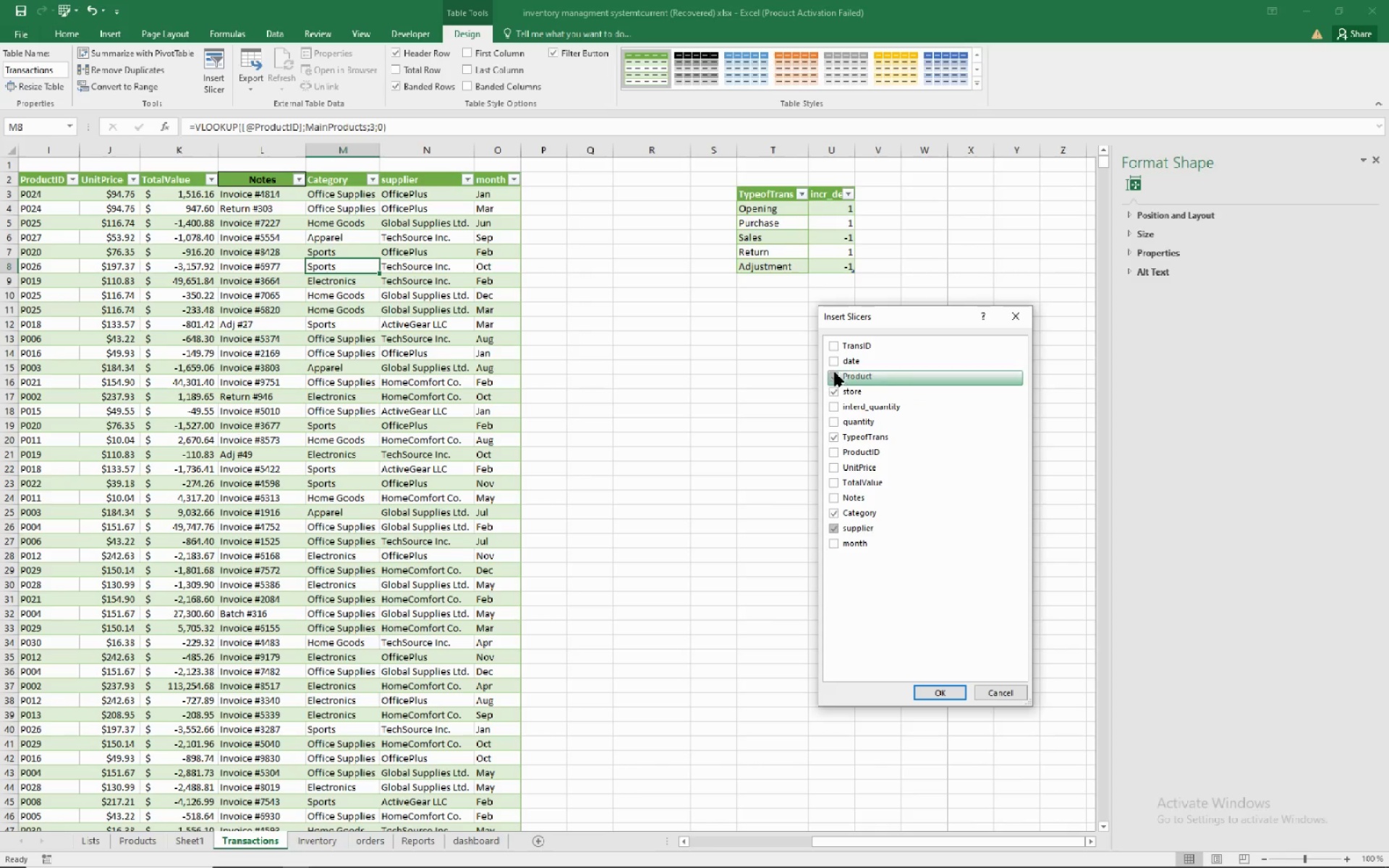 
left_click([923, 688])
 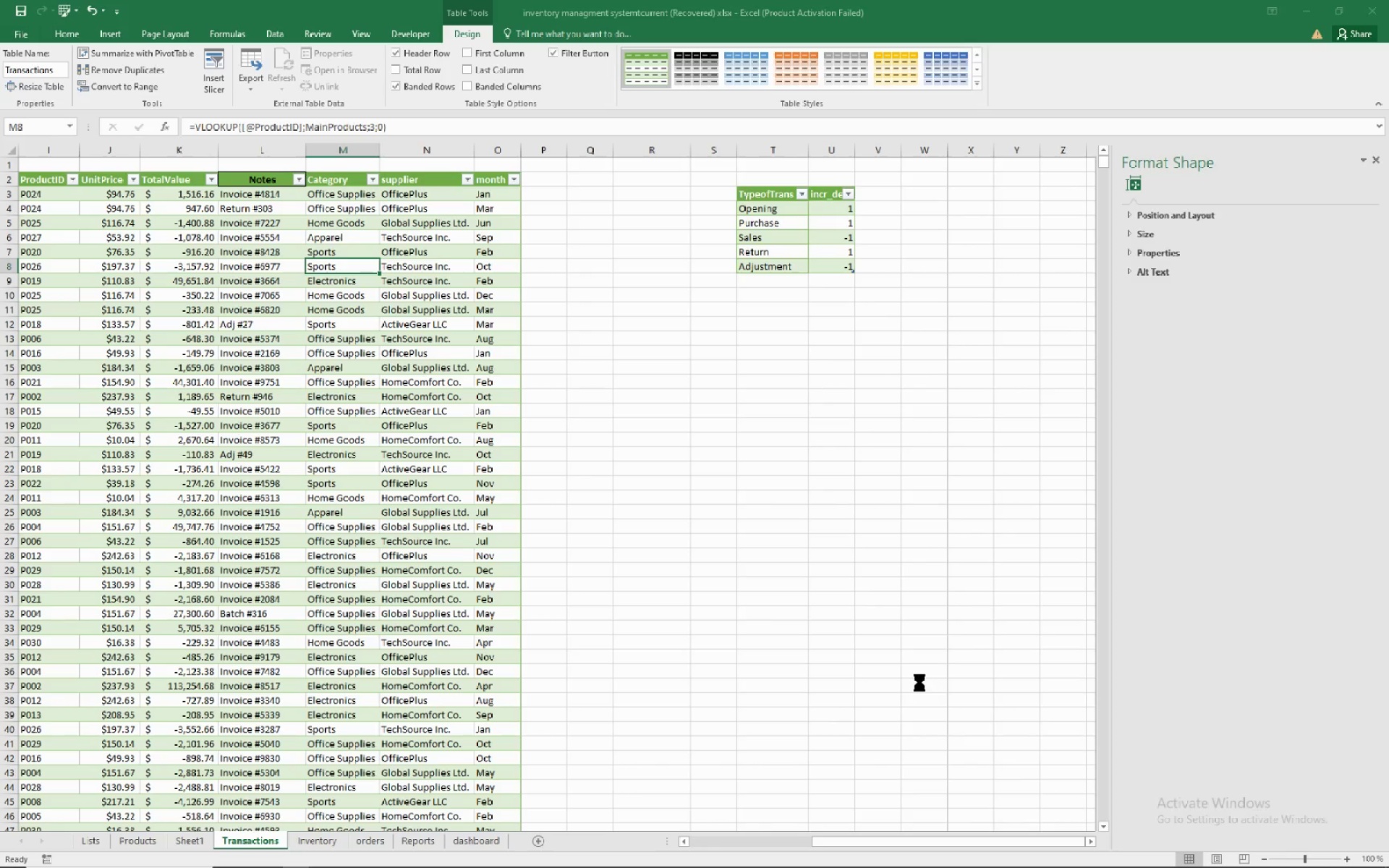 
mouse_move([751, 388])
 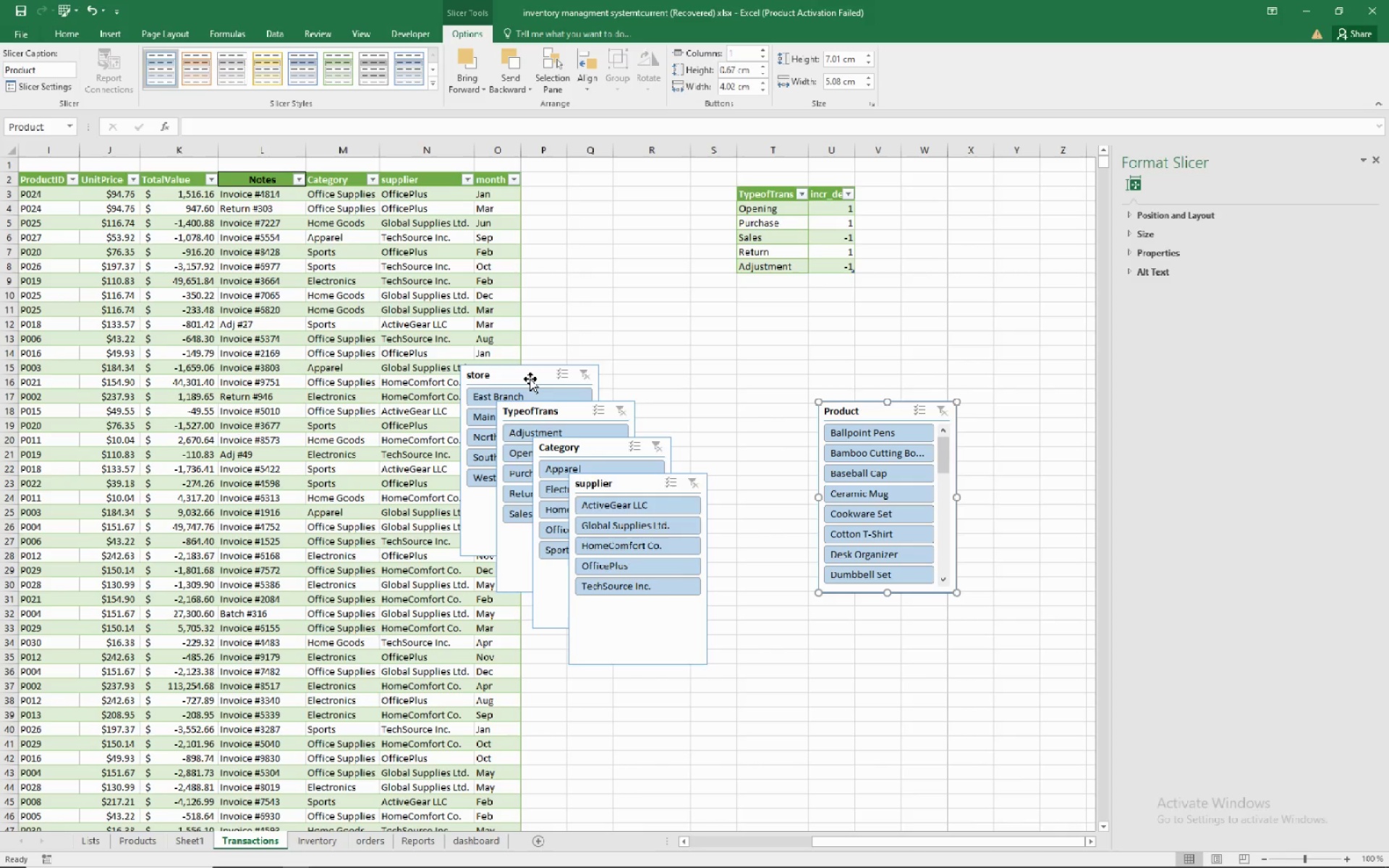 
wait(14.01)
 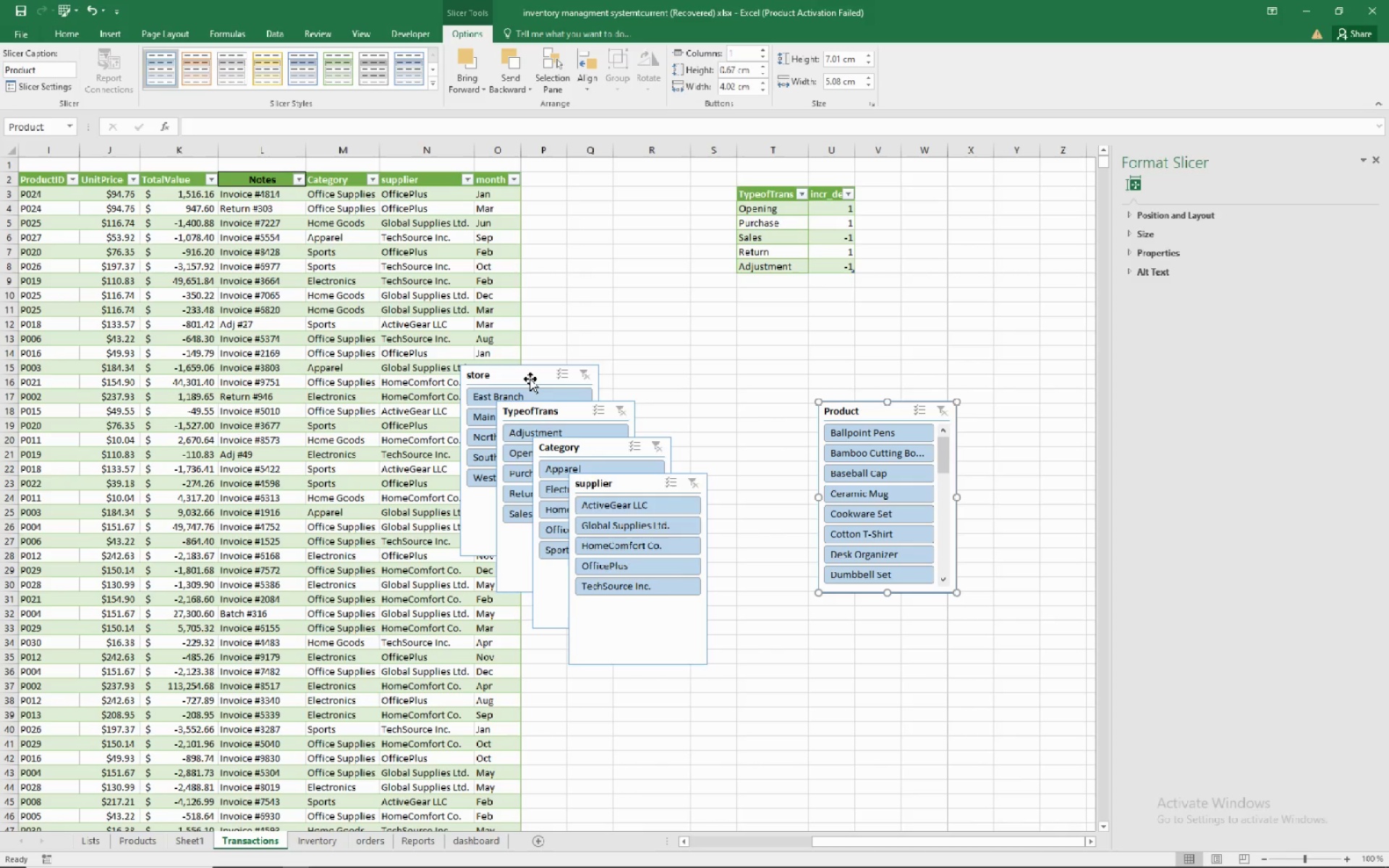 
hold_key(key=ControlRight, duration=1.55)
 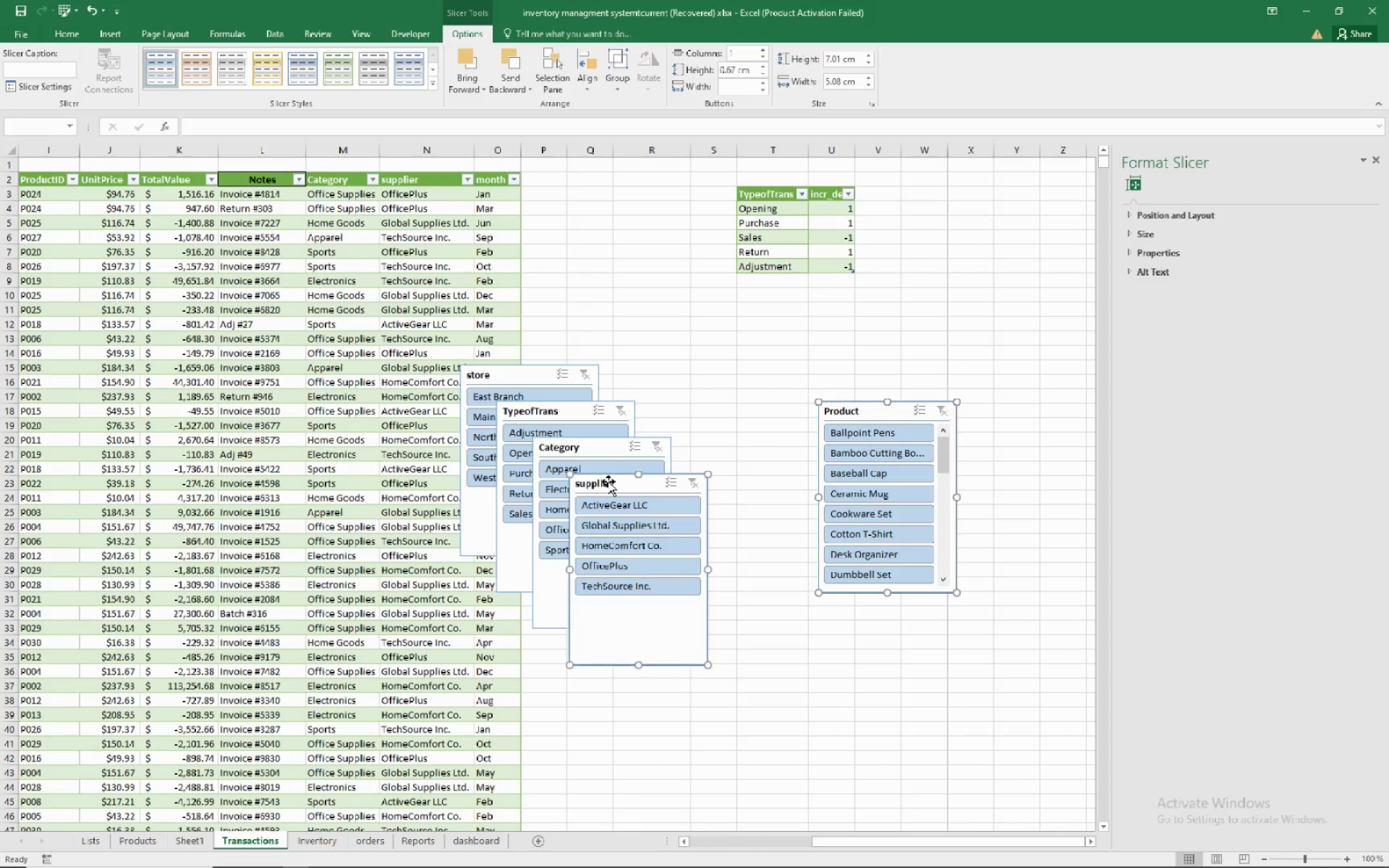 
hold_key(key=ControlRight, duration=1.56)
left_click([608, 482])
 